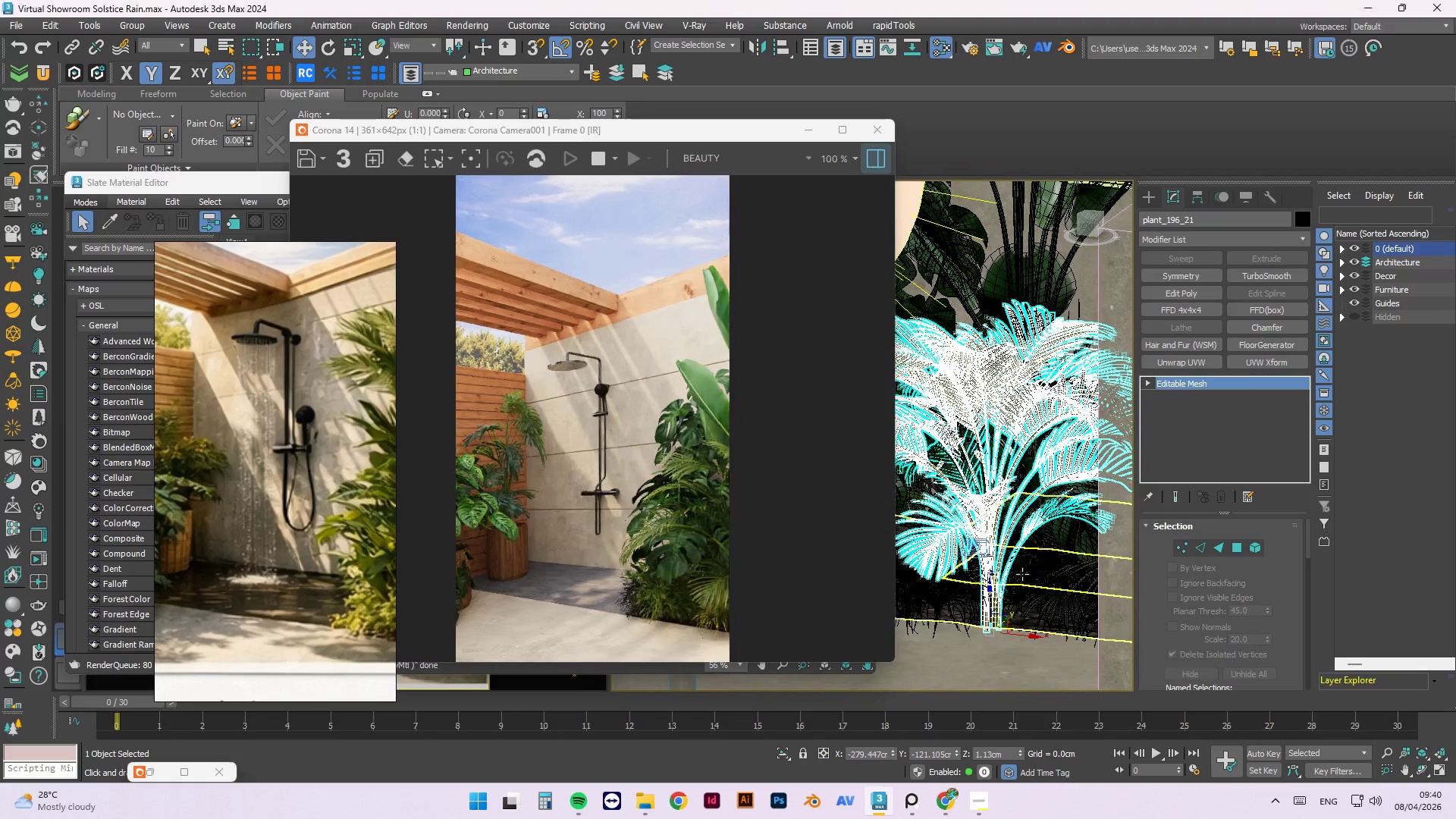 
key(E)
 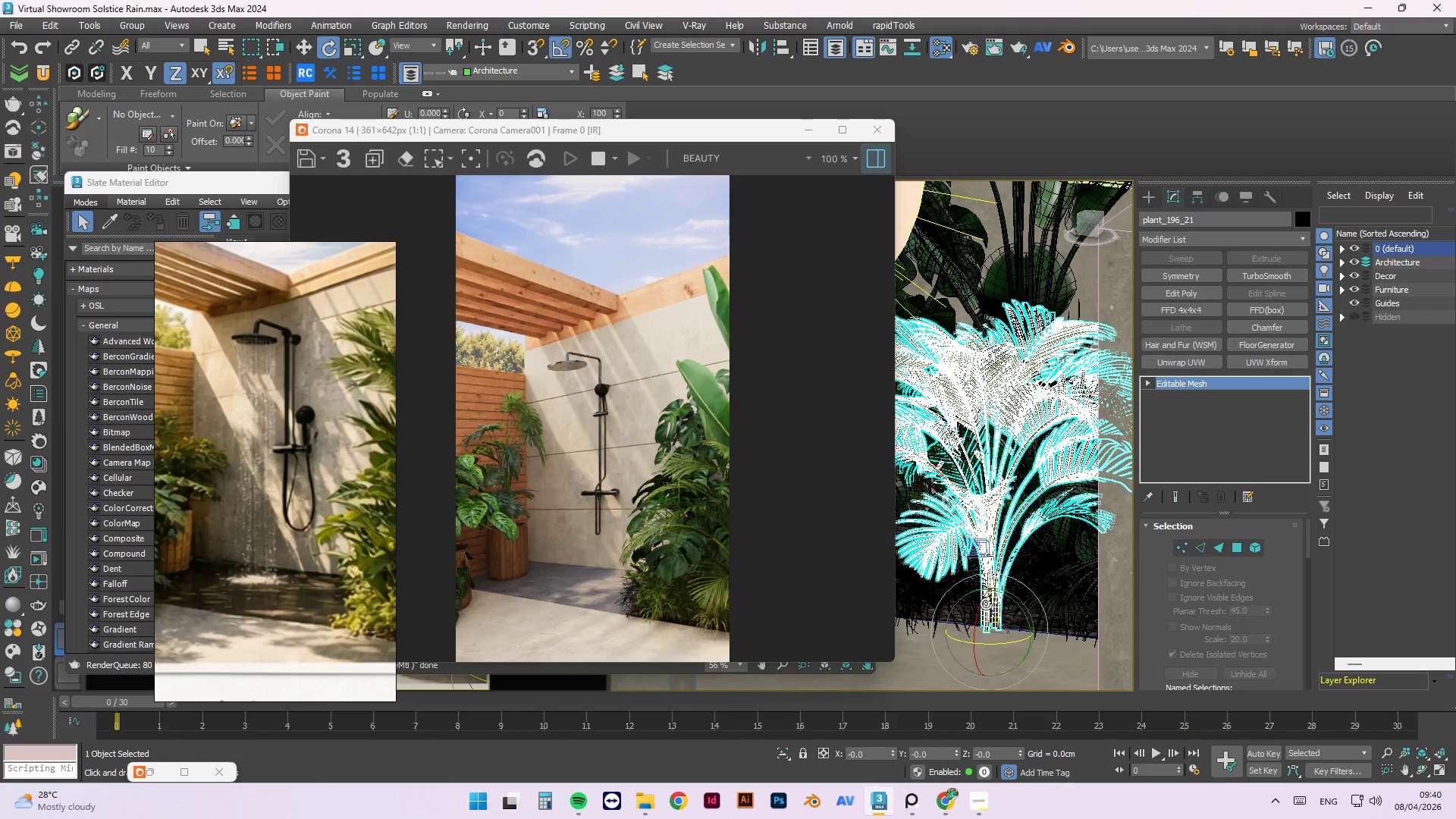 
left_click_drag(start_coordinate=[982, 602], to_coordinate=[975, 609])
 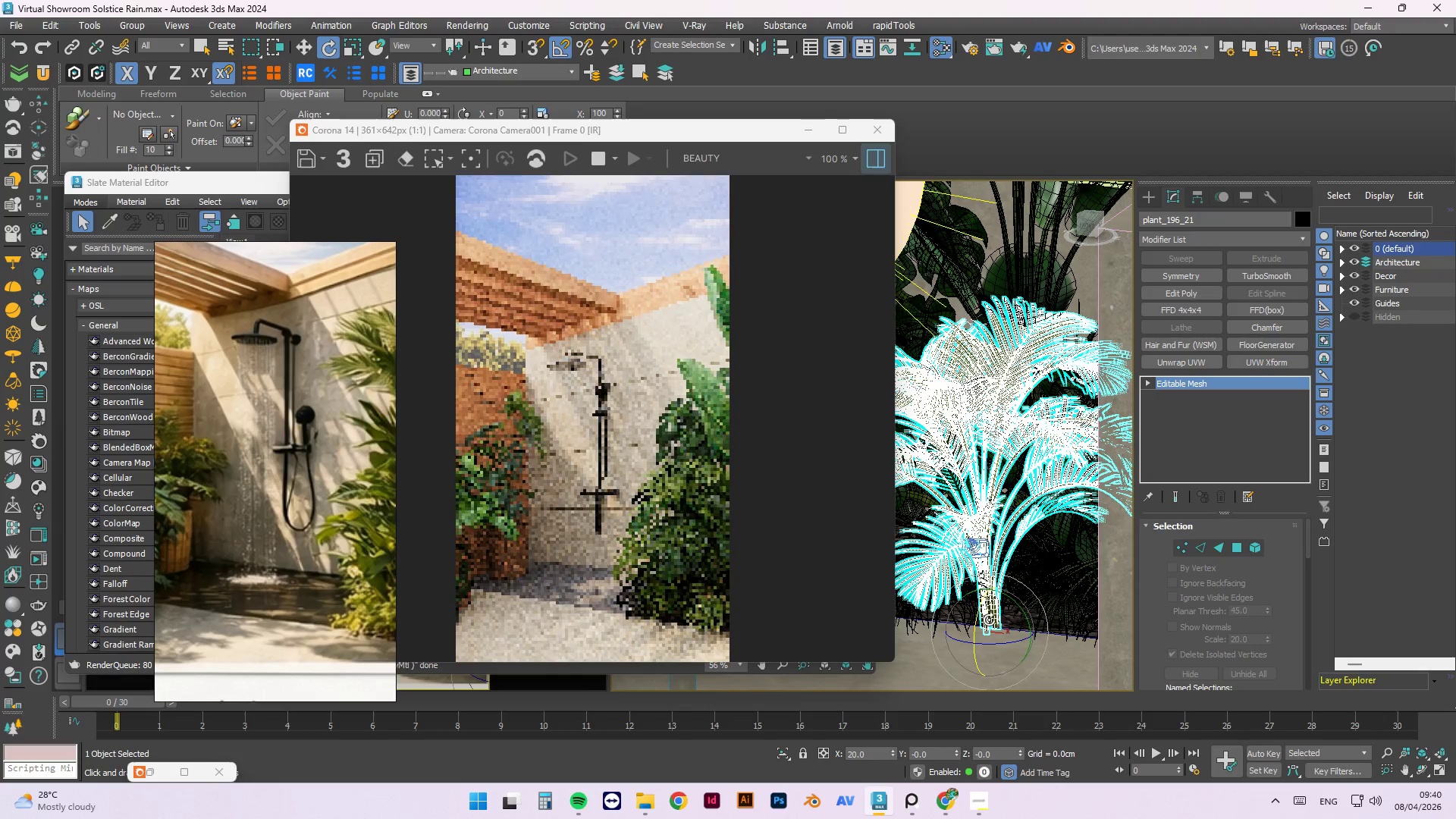 
key(W)
 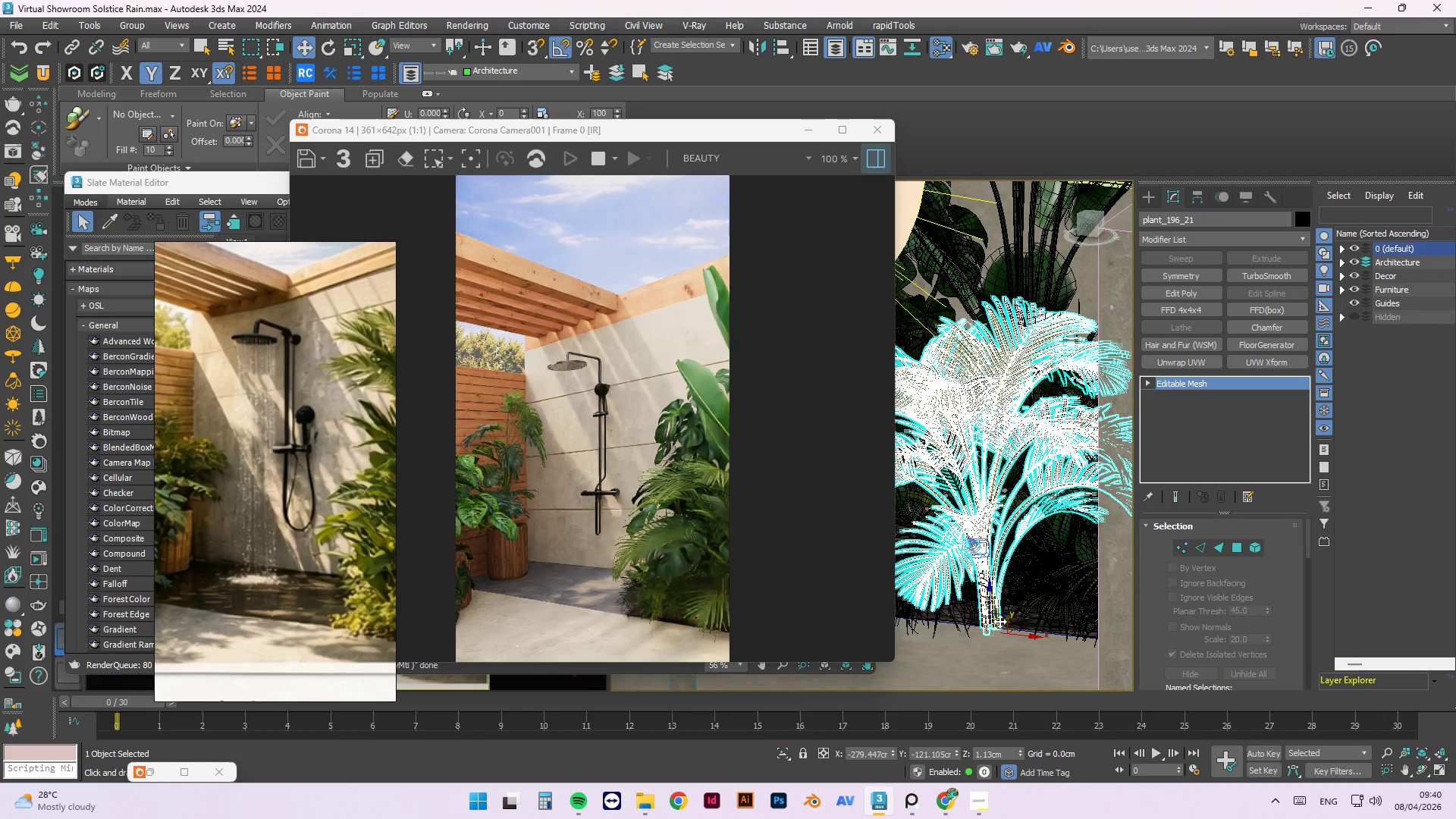 
left_click_drag(start_coordinate=[999, 621], to_coordinate=[1003, 618])
 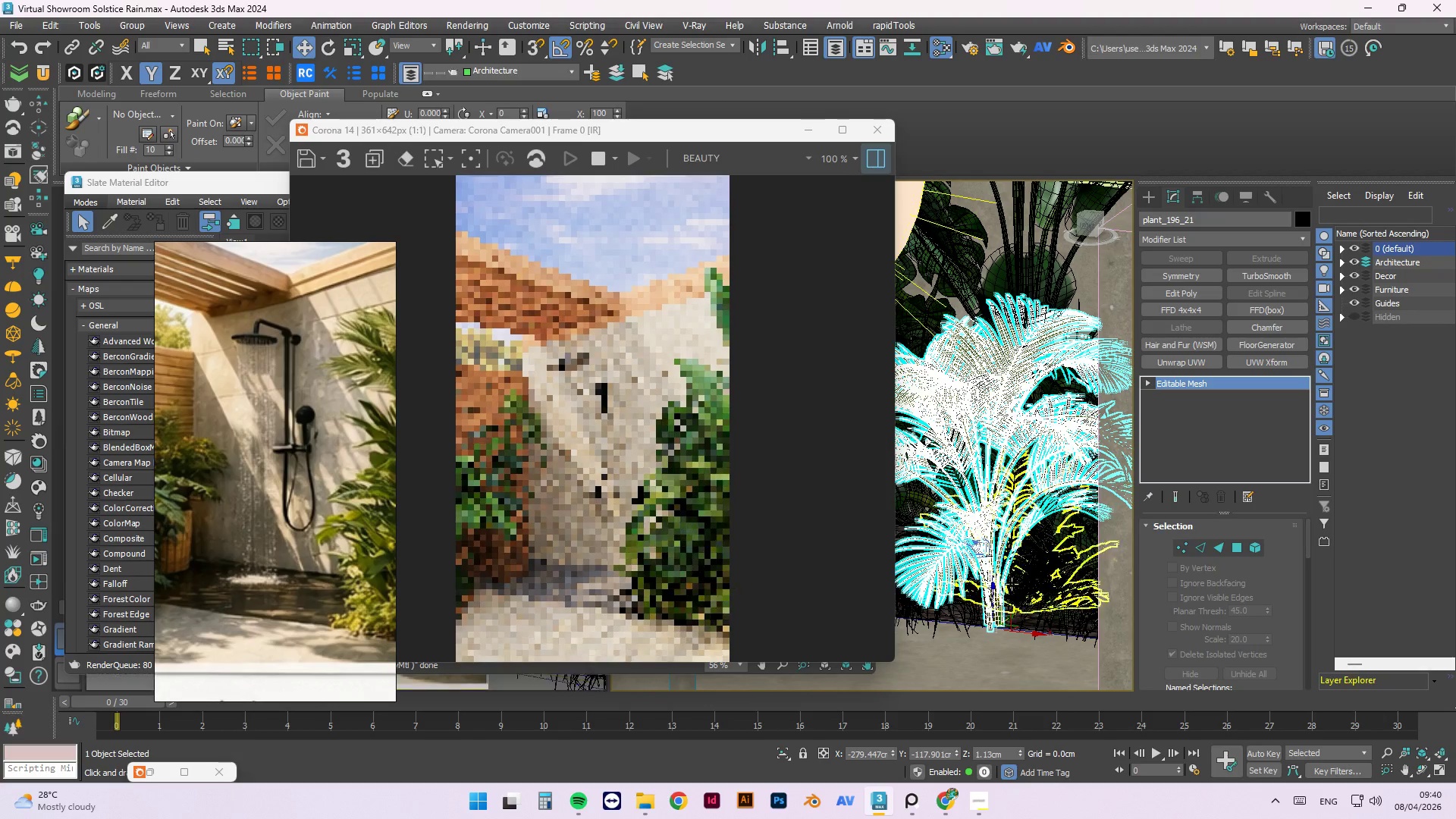 
hold_key(key=AltLeft, duration=1.51)
 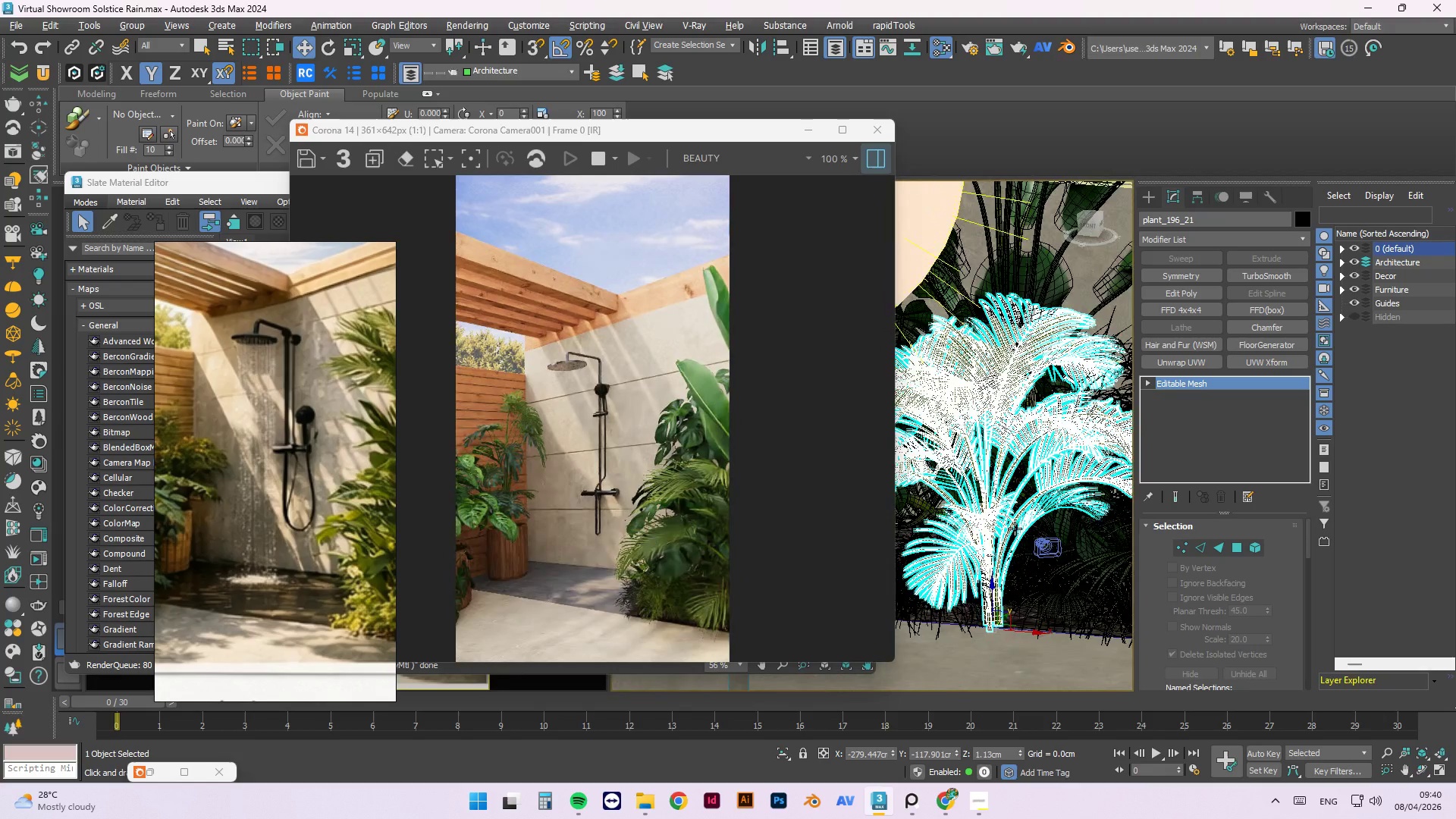 
hold_key(key=AltLeft, duration=1.03)
 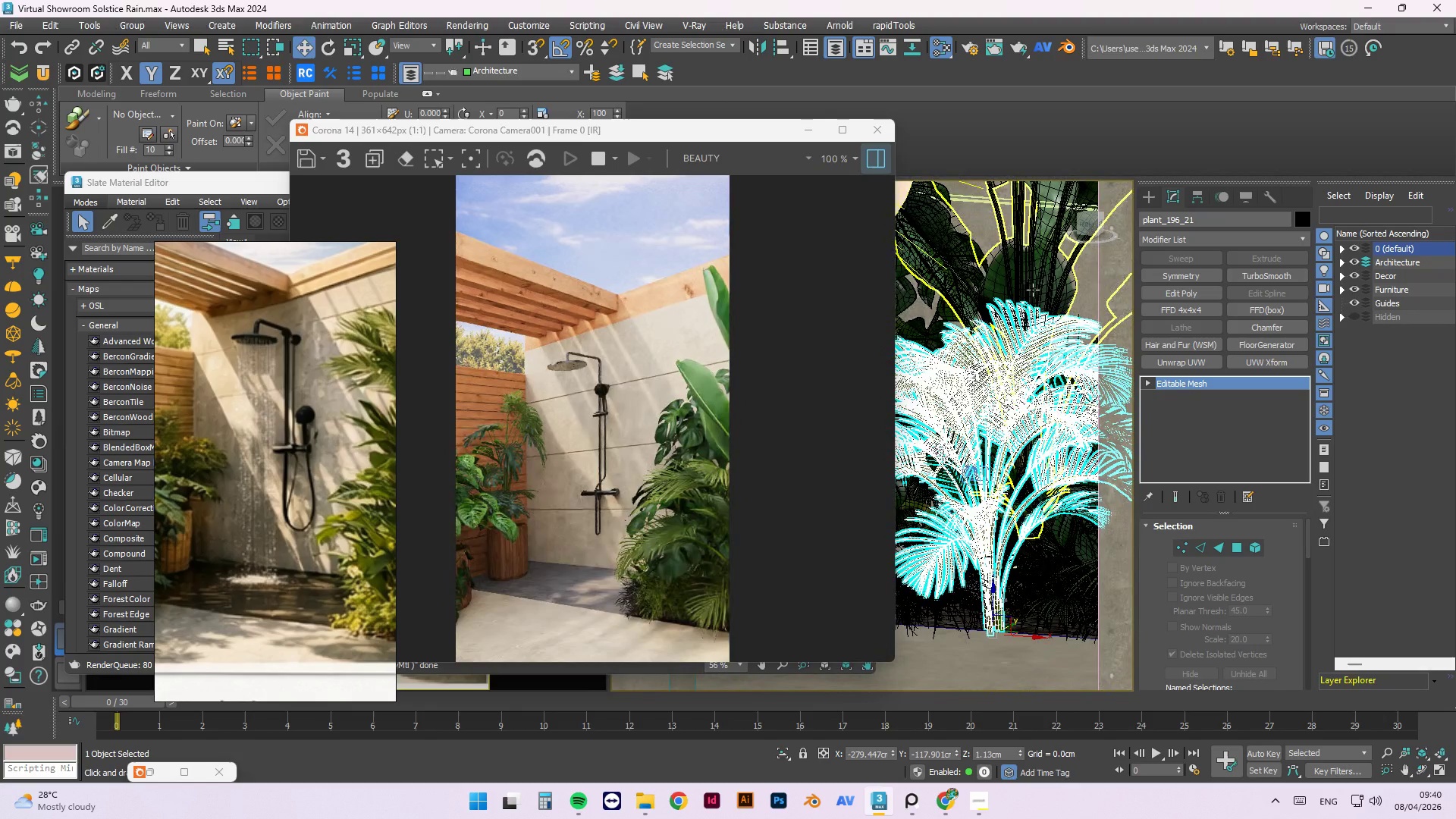 
hold_key(key=AltLeft, duration=8.09)
left_click([1033, 290])
 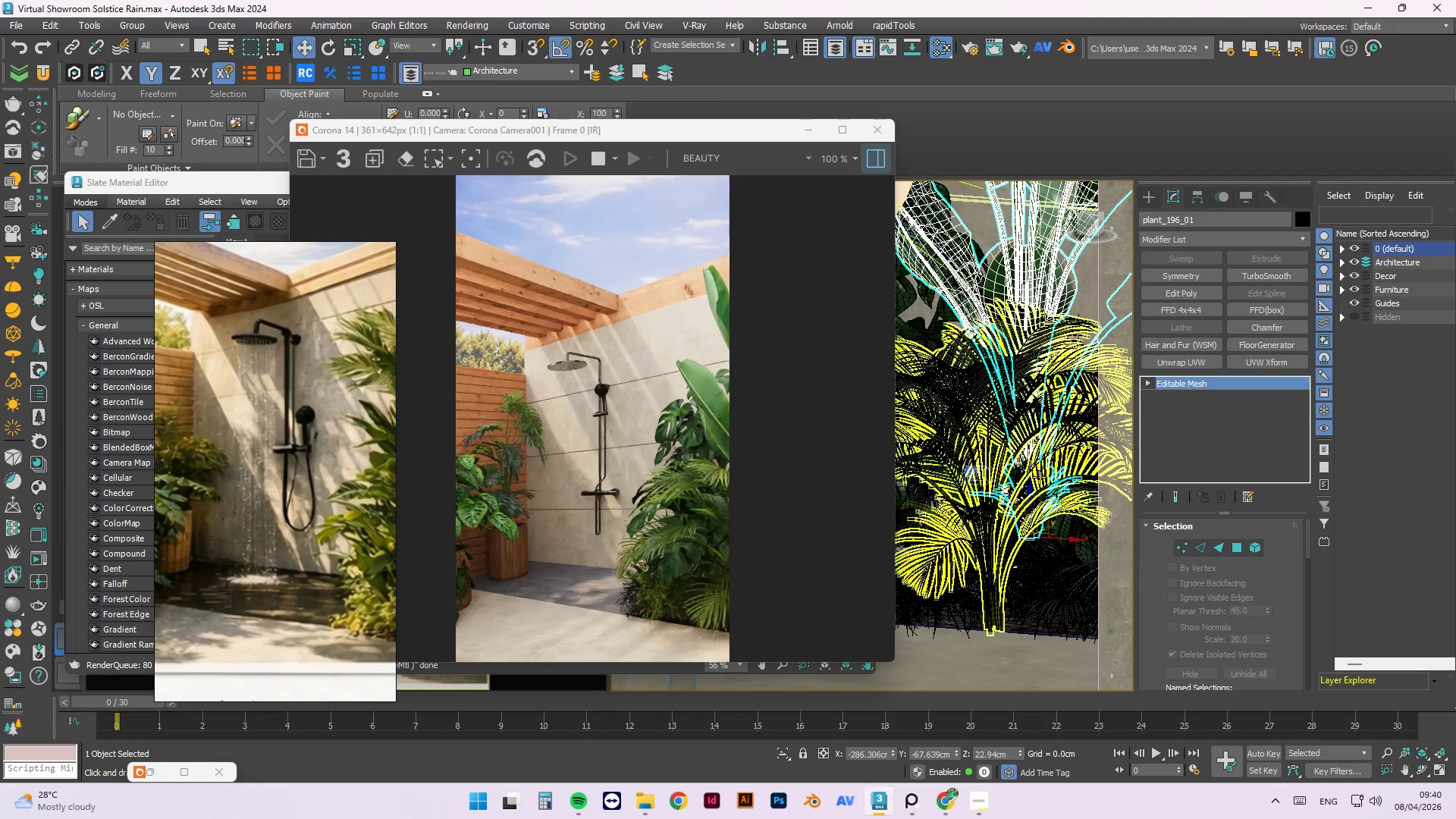 
key(E)
 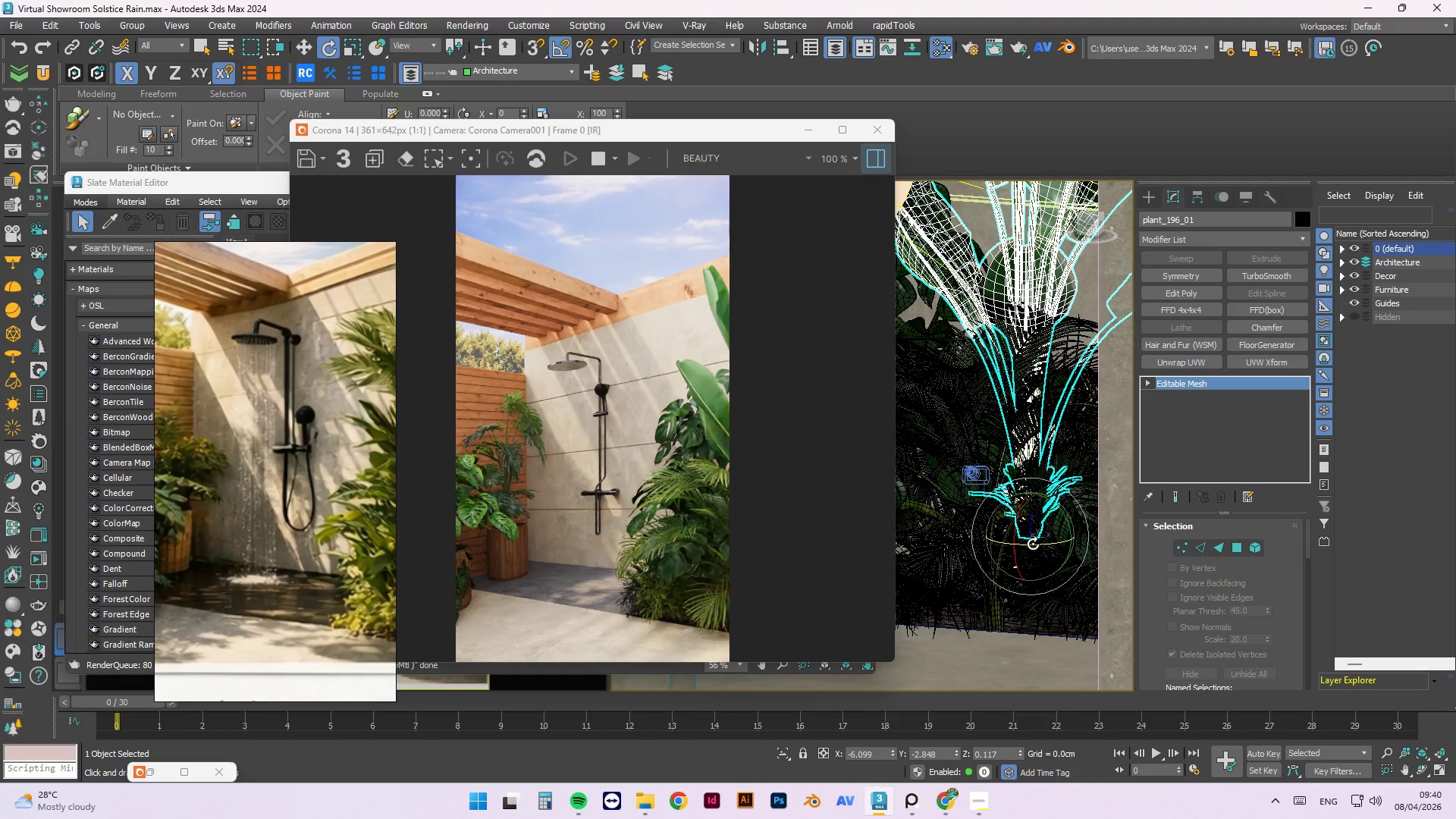 
left_click_drag(start_coordinate=[1033, 544], to_coordinate=[1065, 539])
 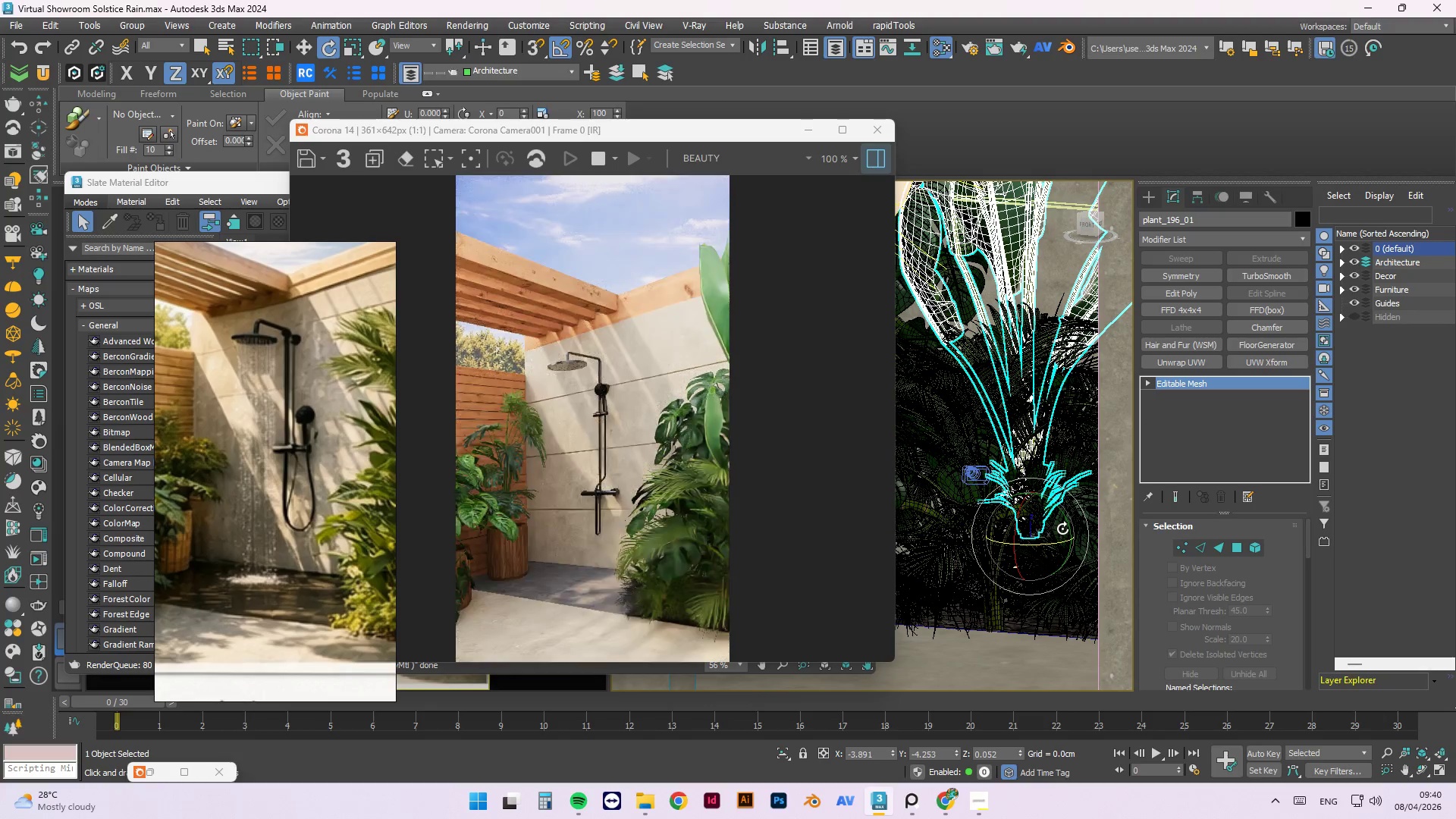 
scroll: coordinate [995, 538], scroll_direction: down, amount: 4.0
 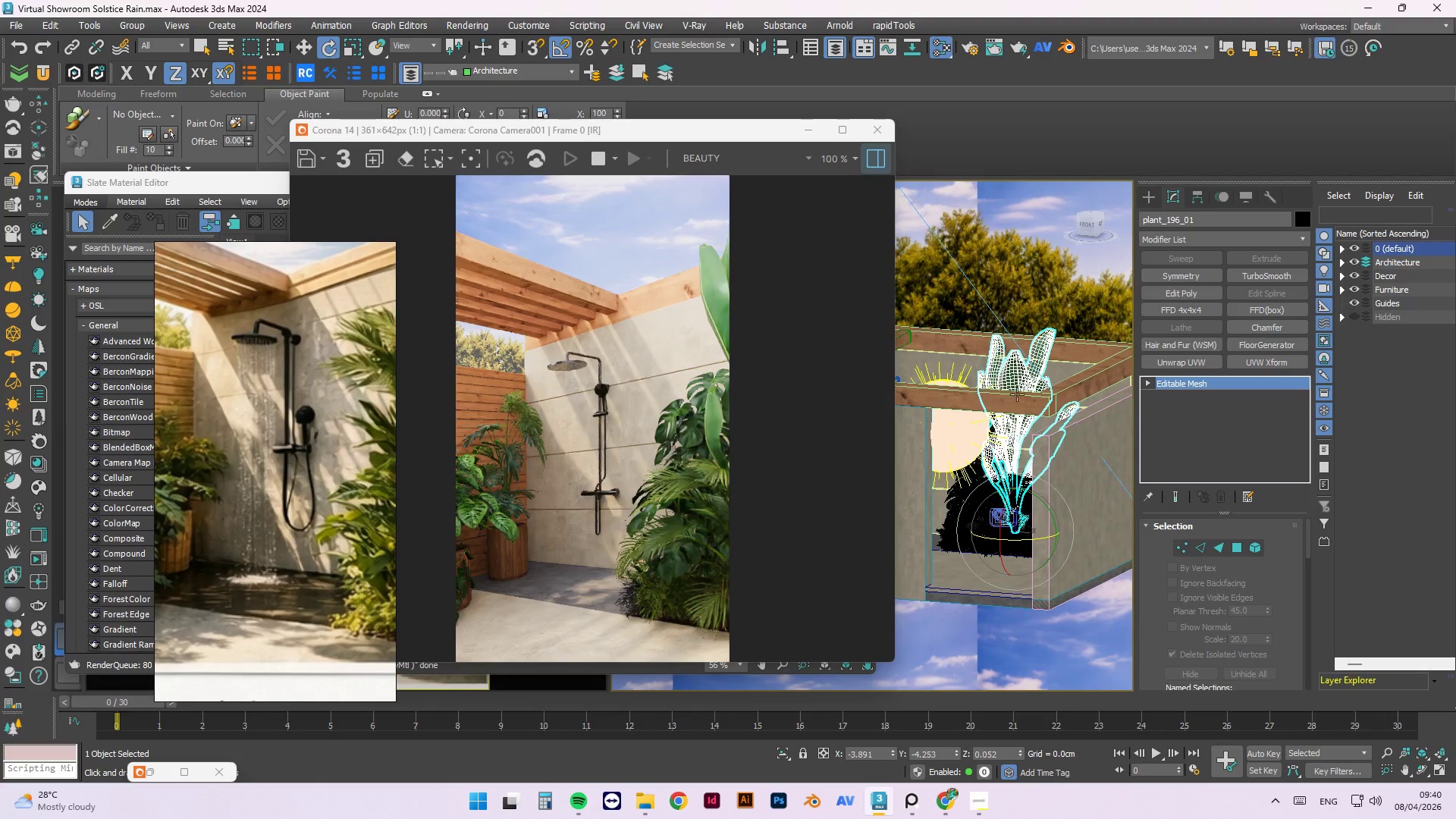 
hold_key(key=AltLeft, duration=1.5)
scroll: coordinate [1006, 505], scroll_direction: up, amount: 3.0
 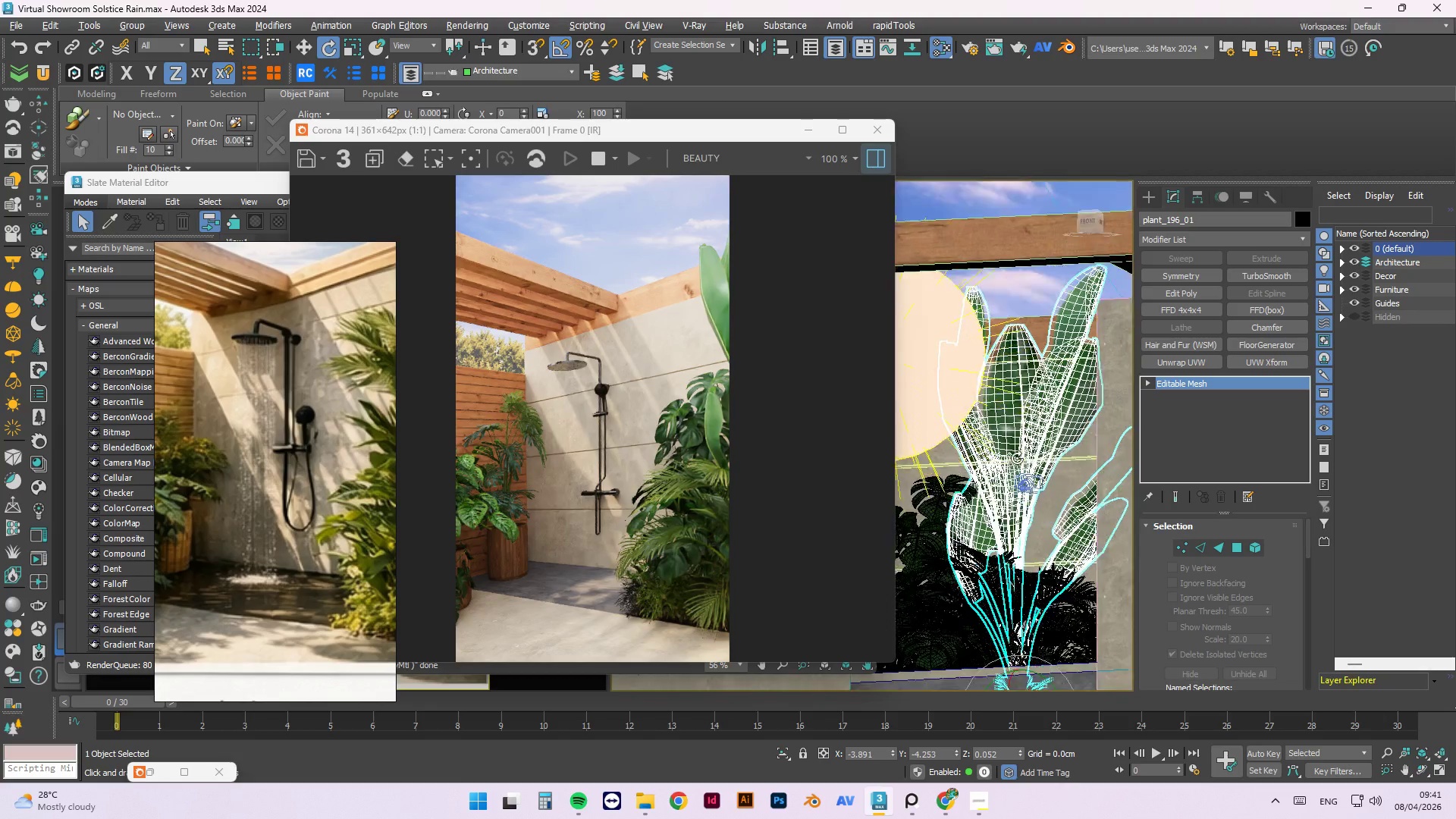 
hold_key(key=AltLeft, duration=1.53)
 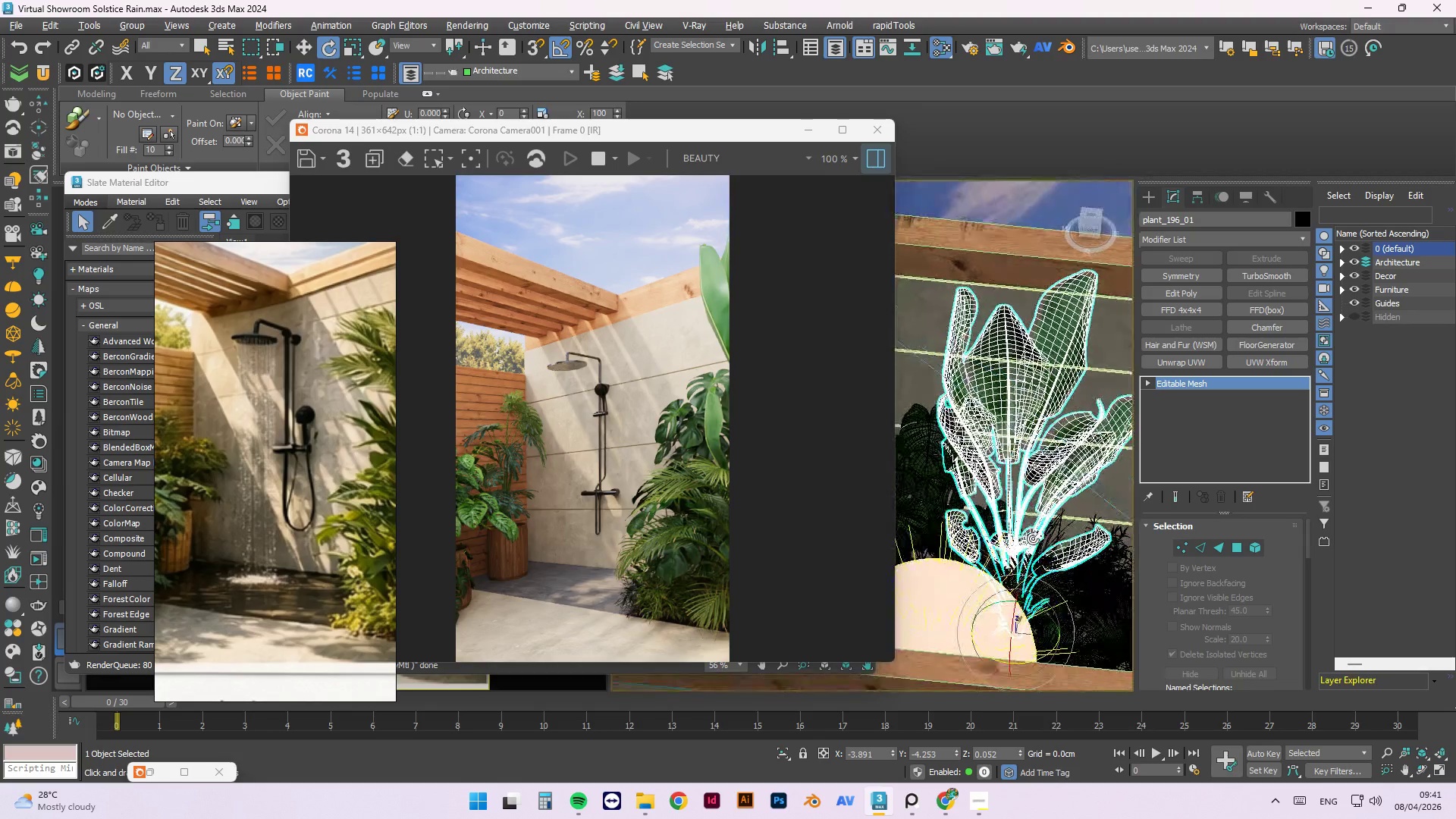 
hold_key(key=AltLeft, duration=1.5)
 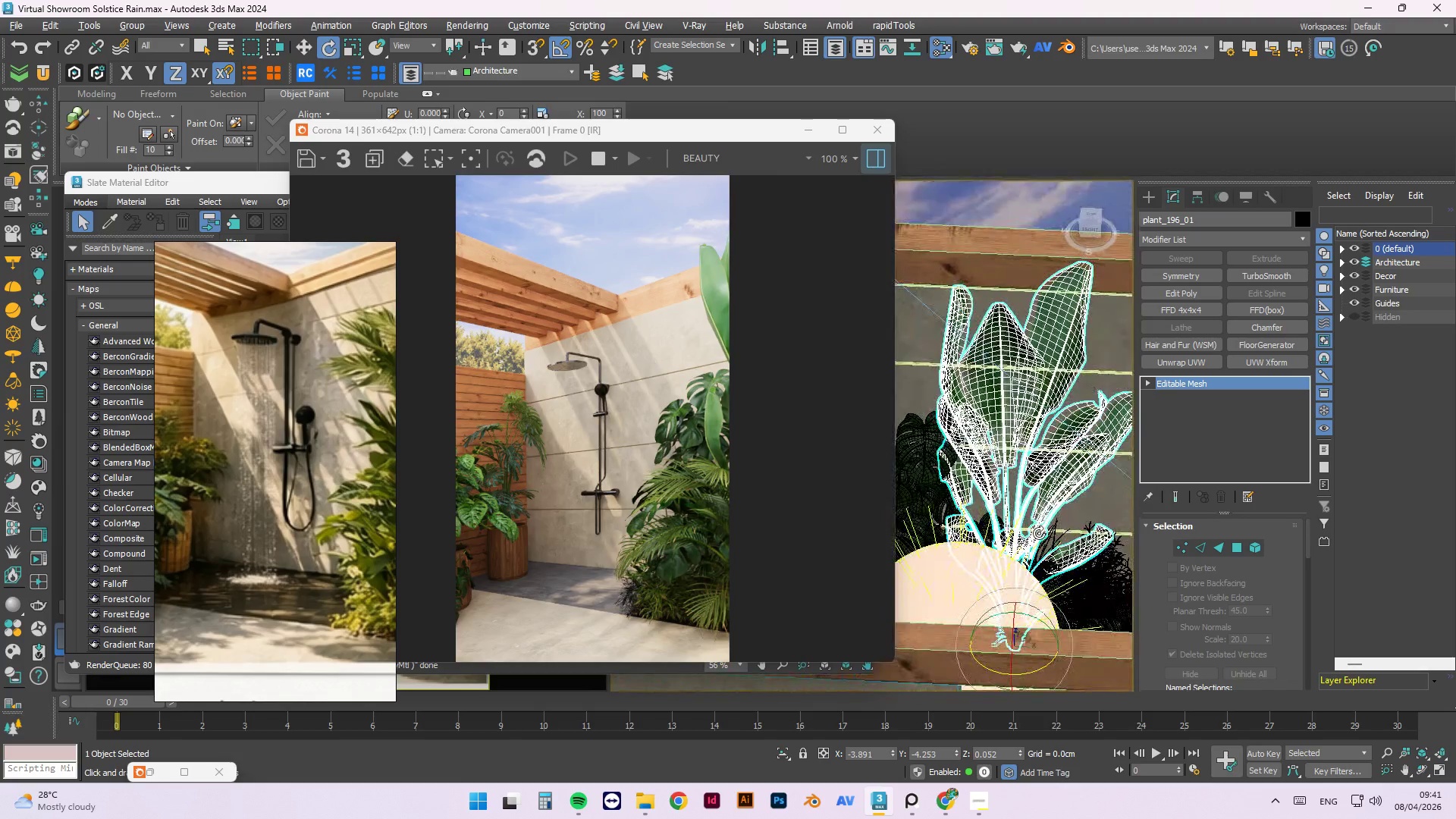 
hold_key(key=AltLeft, duration=0.64)
 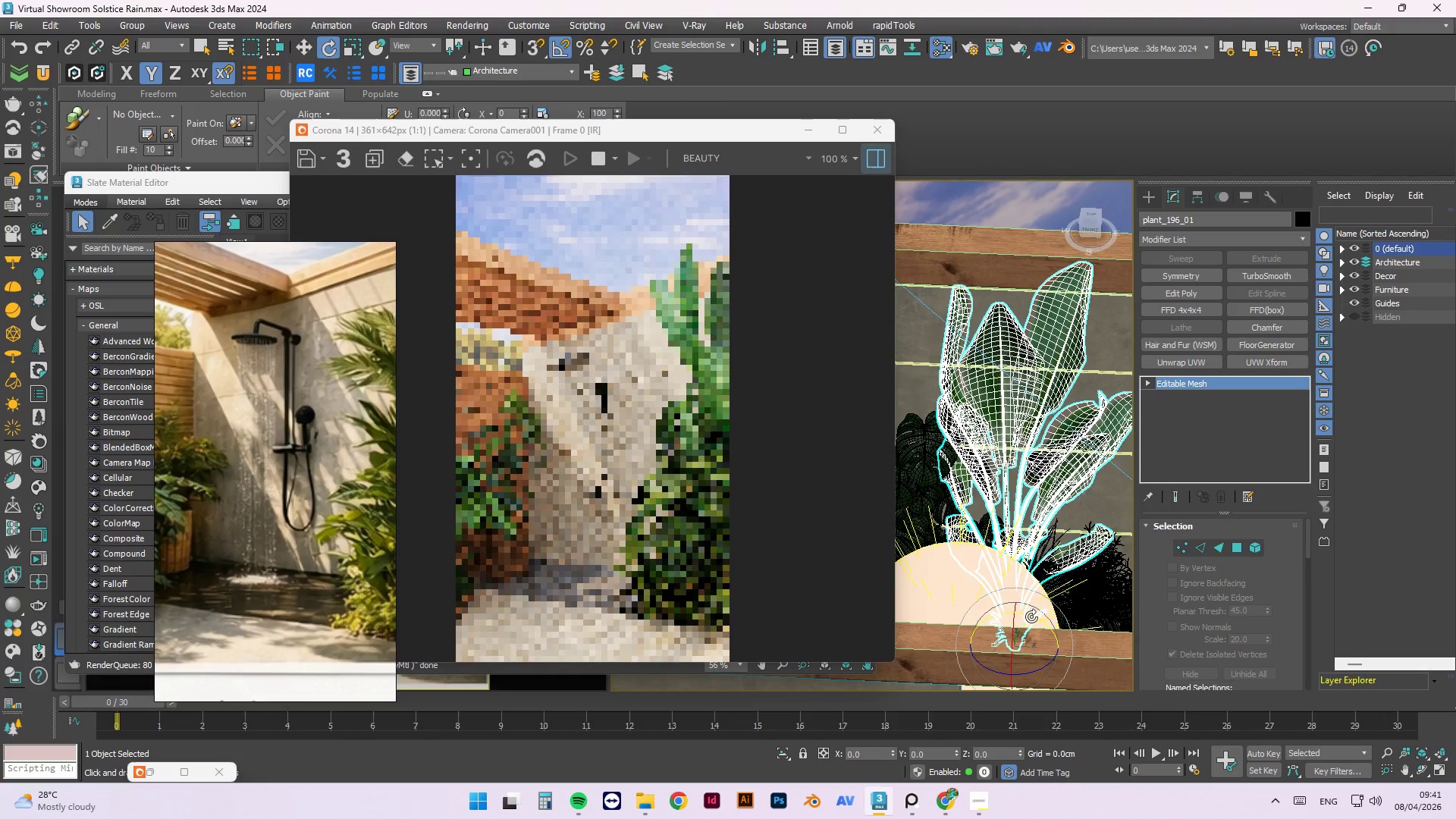 
left_click_drag(start_coordinate=[1028, 669], to_coordinate=[884, 608])
 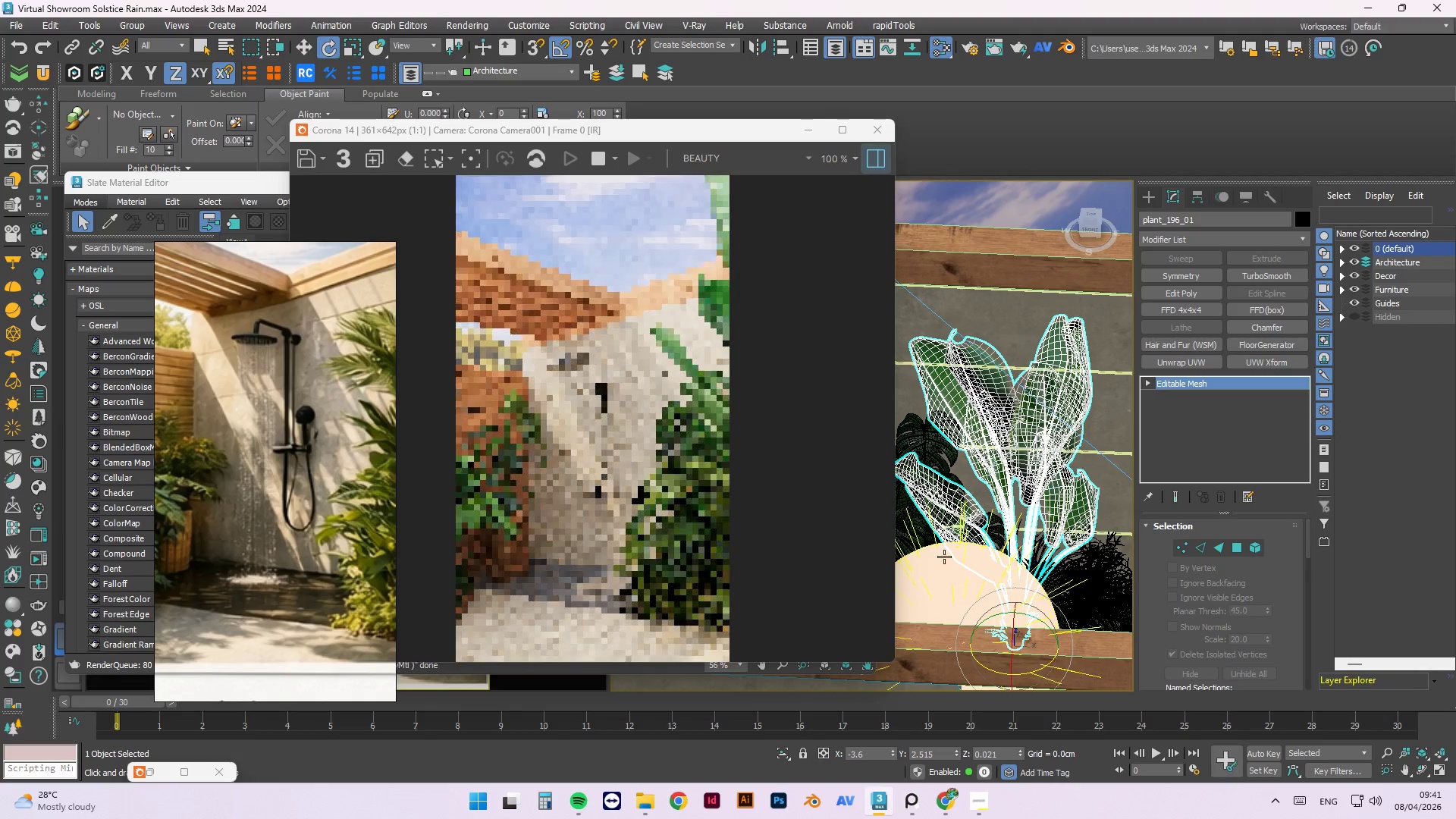 
hold_key(key=AltLeft, duration=1.51)
 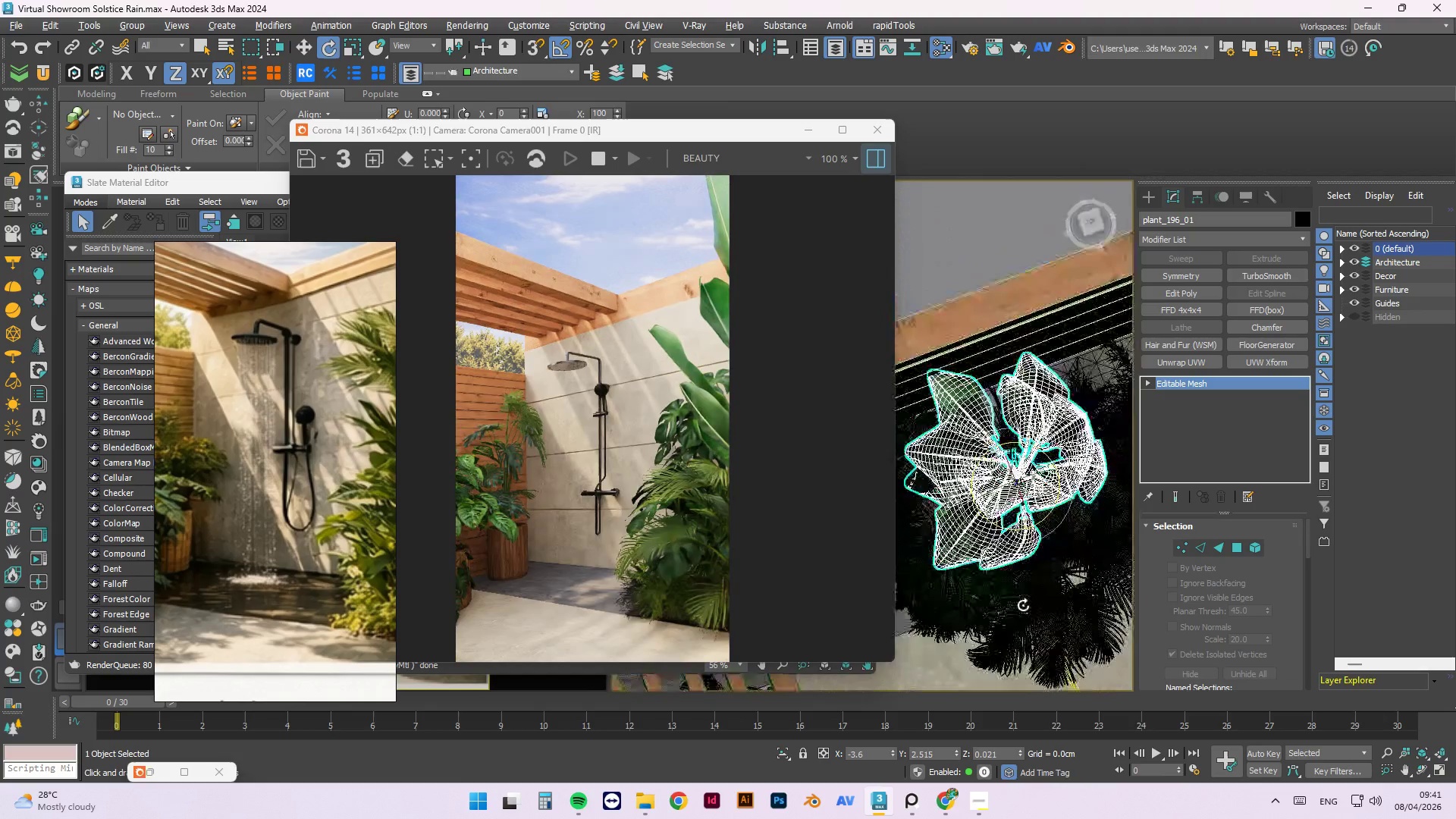 
hold_key(key=AltLeft, duration=1.5)
 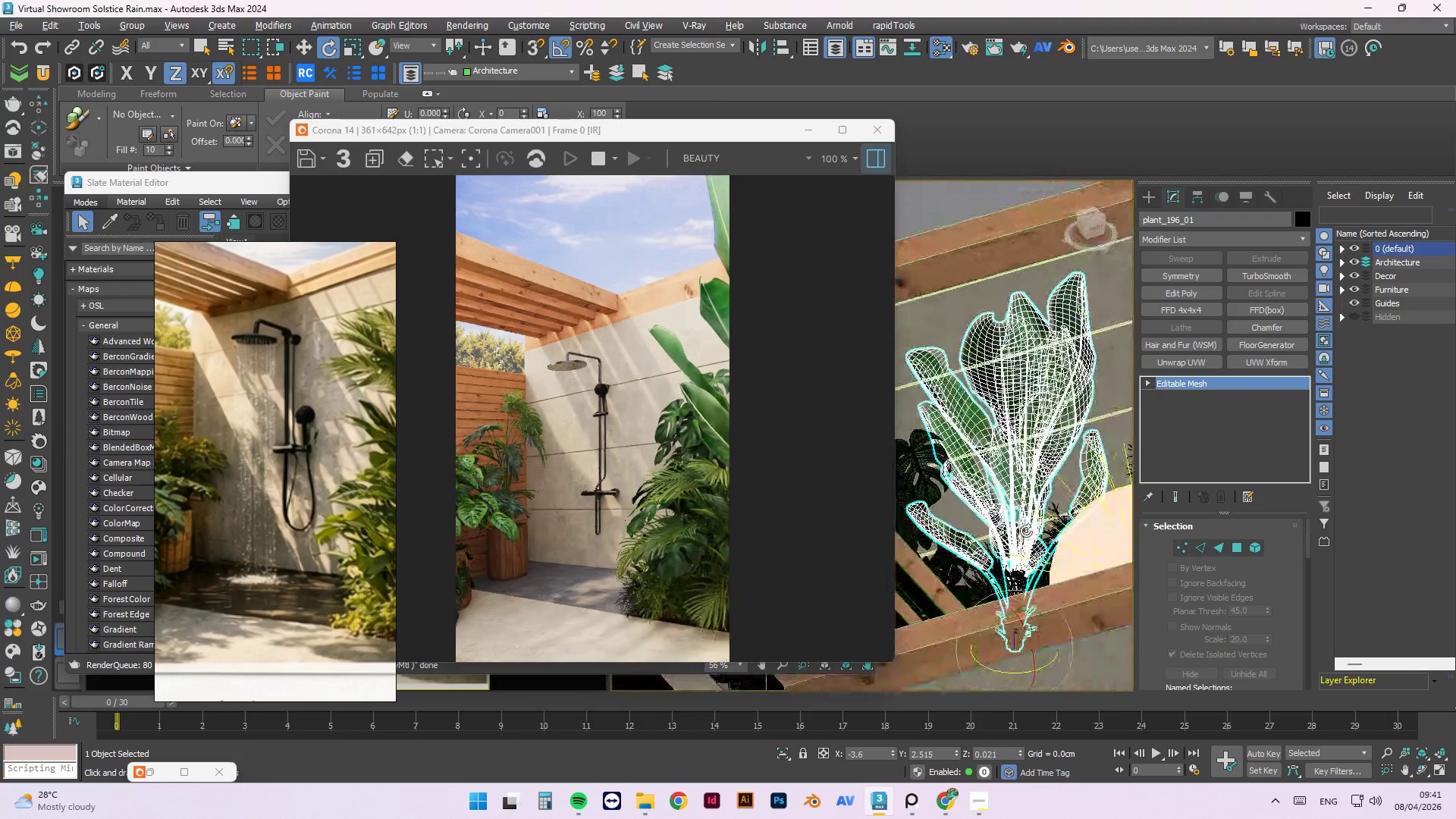 
hold_key(key=AltLeft, duration=1.52)
 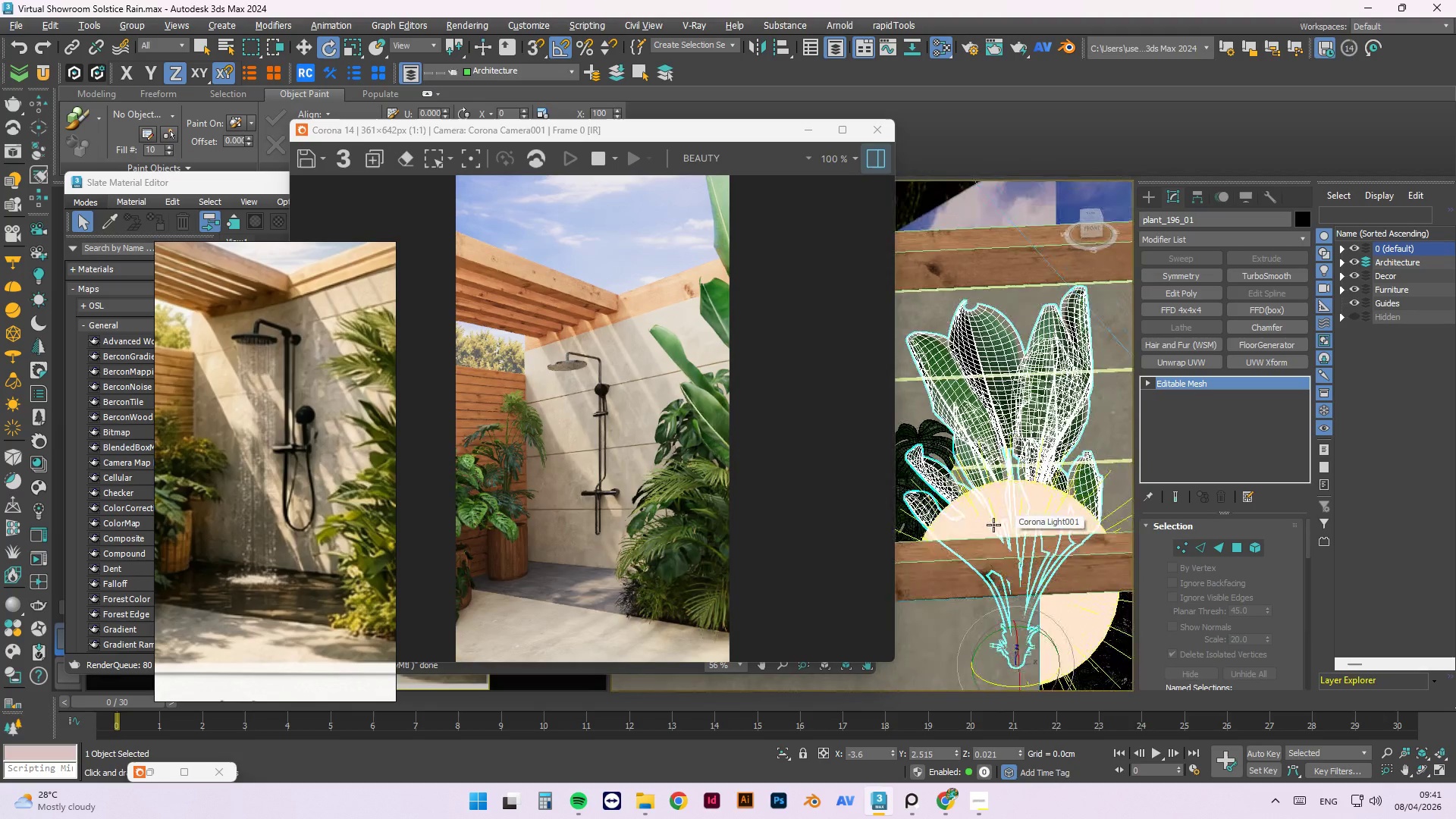 
hold_key(key=AltLeft, duration=1.52)
 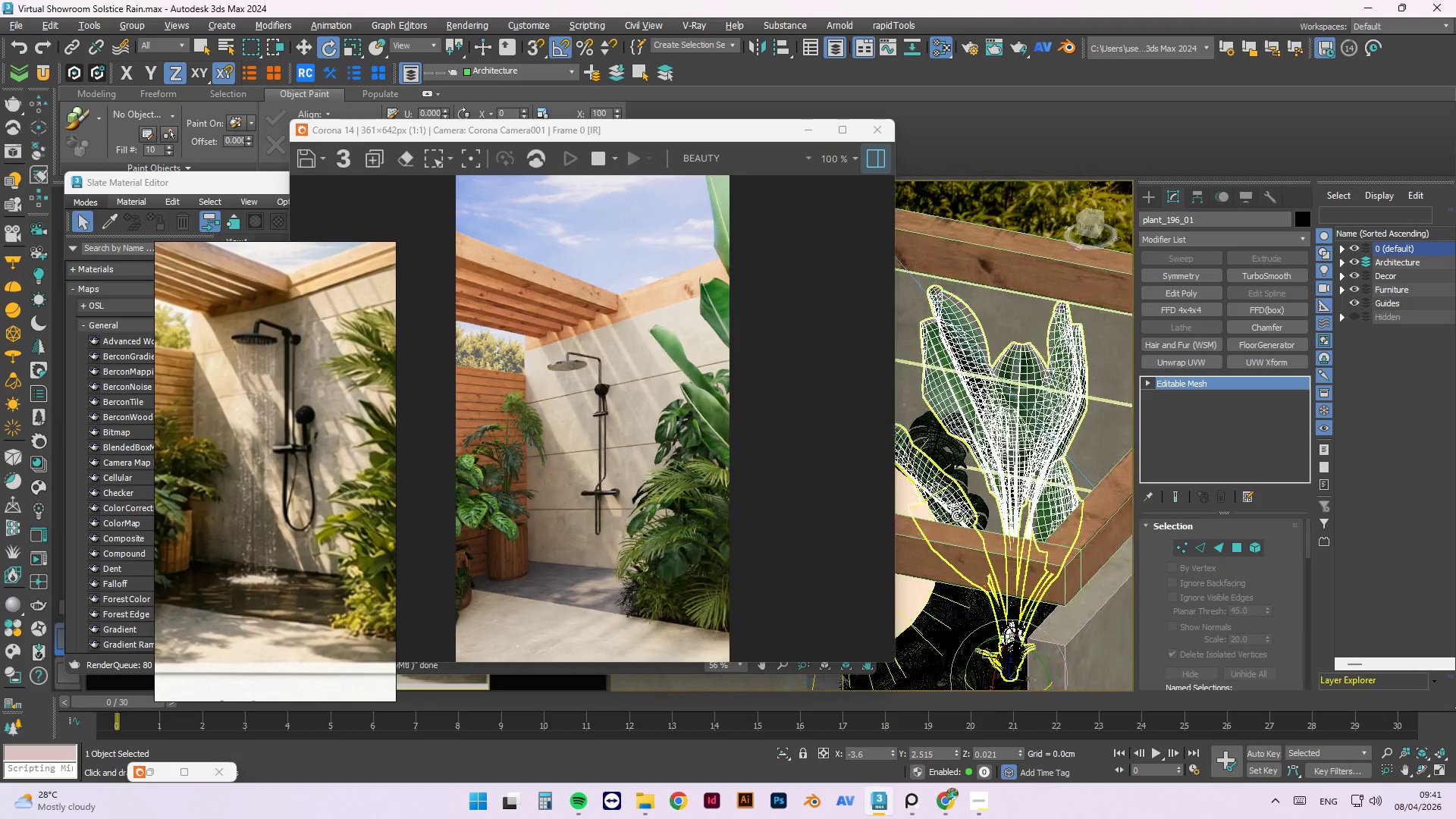 
hold_key(key=AltLeft, duration=0.52)
 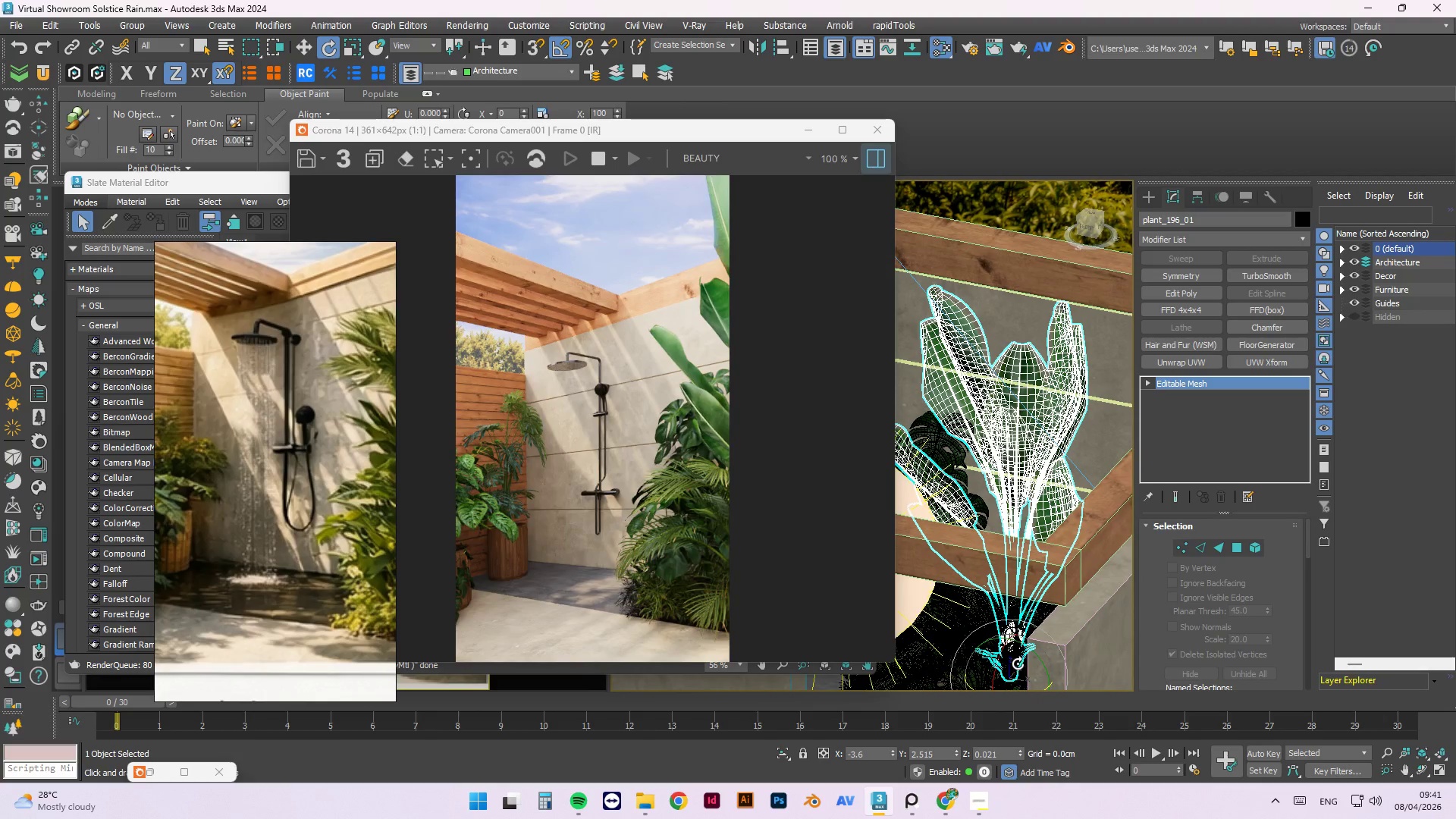 
key(E)
 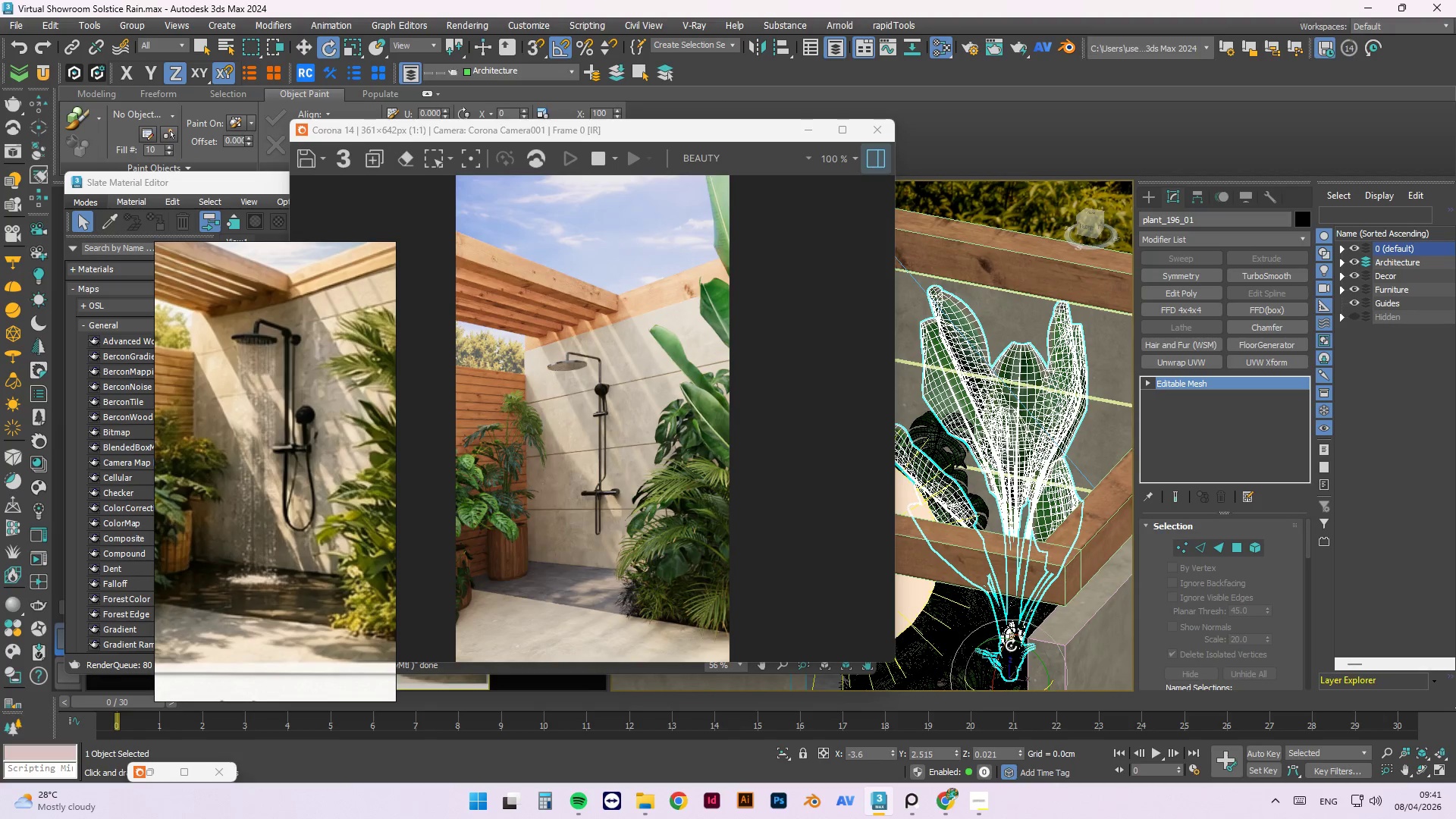 
hold_key(key=AltLeft, duration=1.0)
 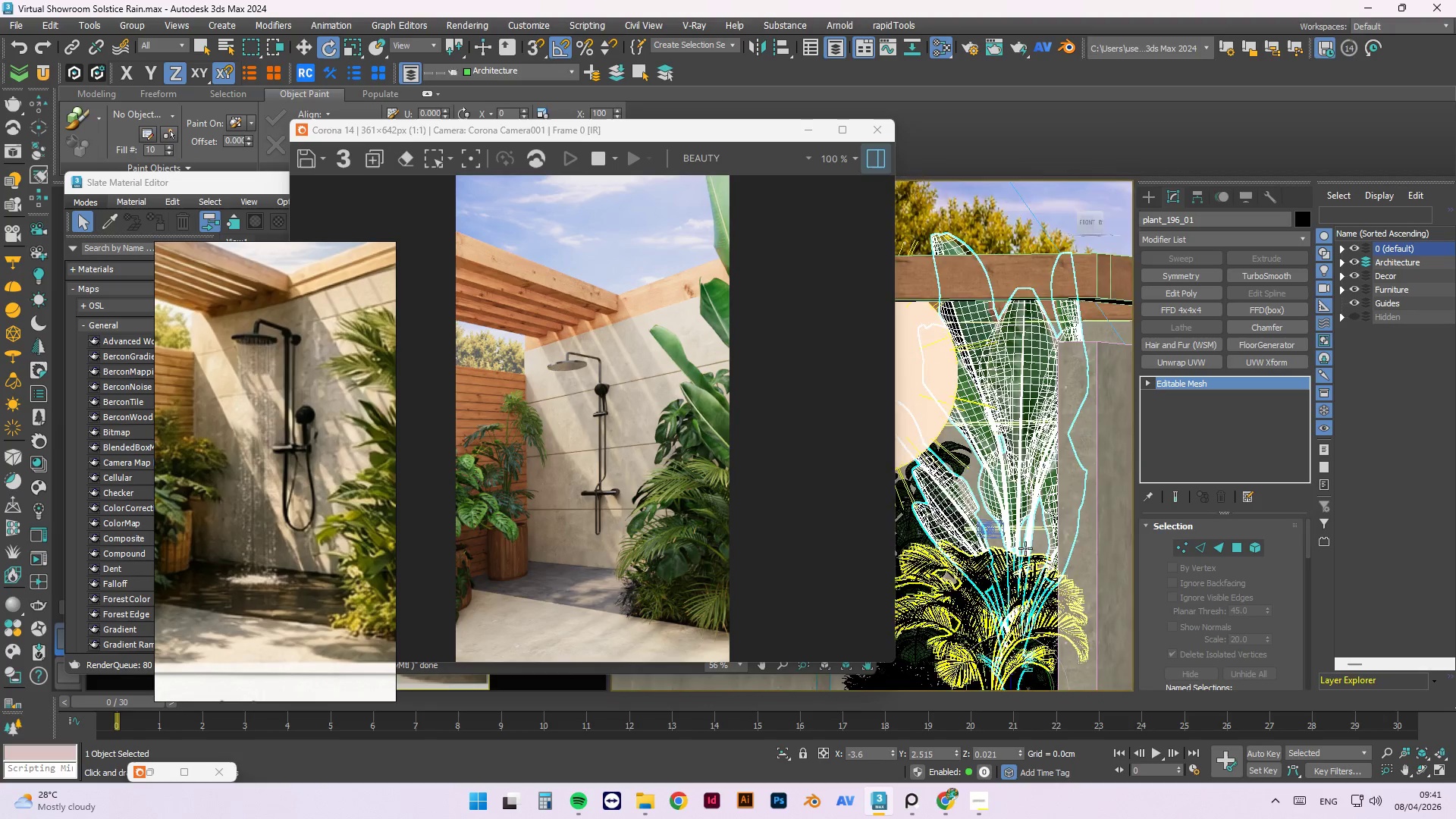 
hold_key(key=AltLeft, duration=0.45)
 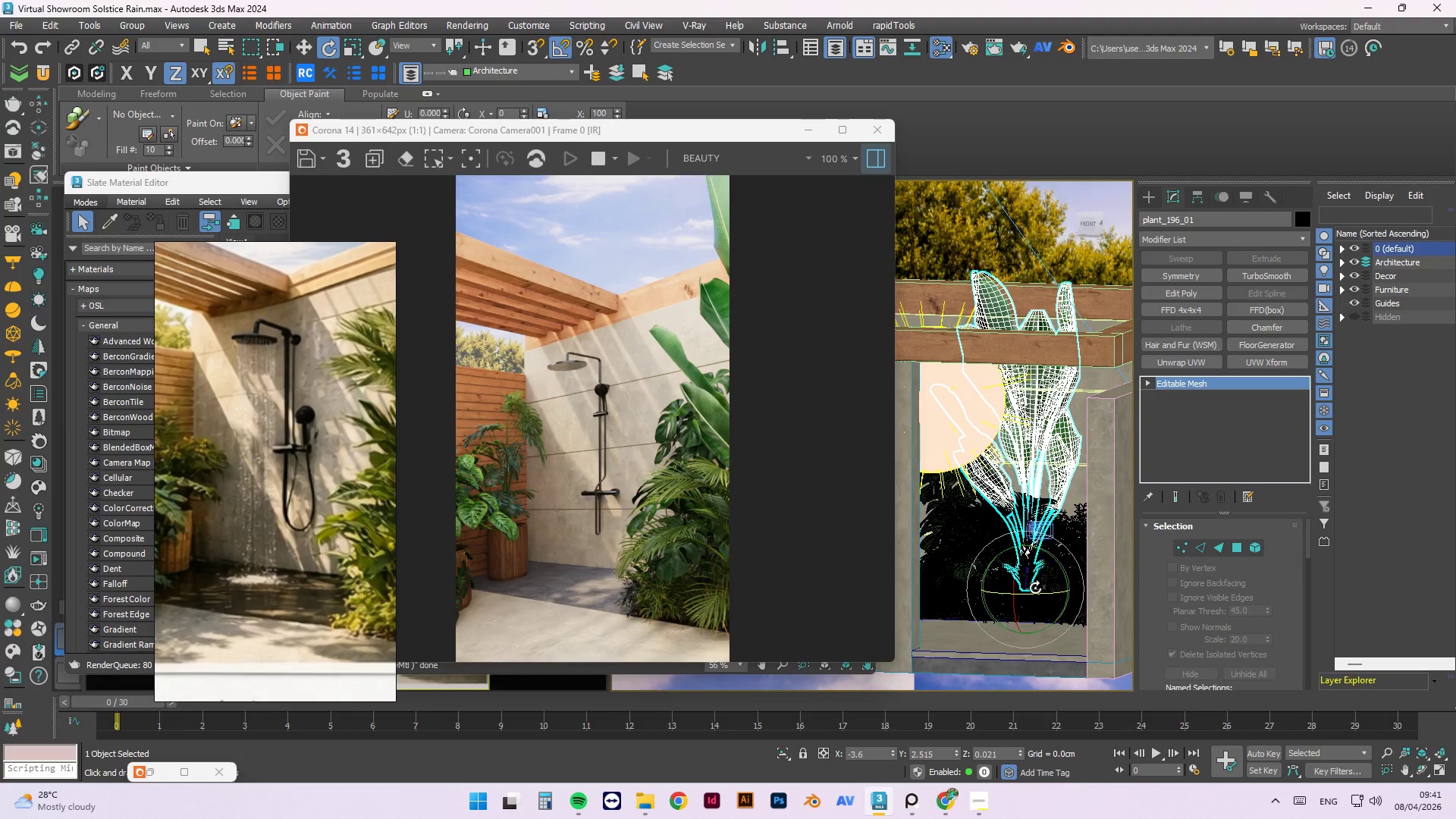 
scroll: coordinate [998, 660], scroll_direction: down, amount: 1.0
 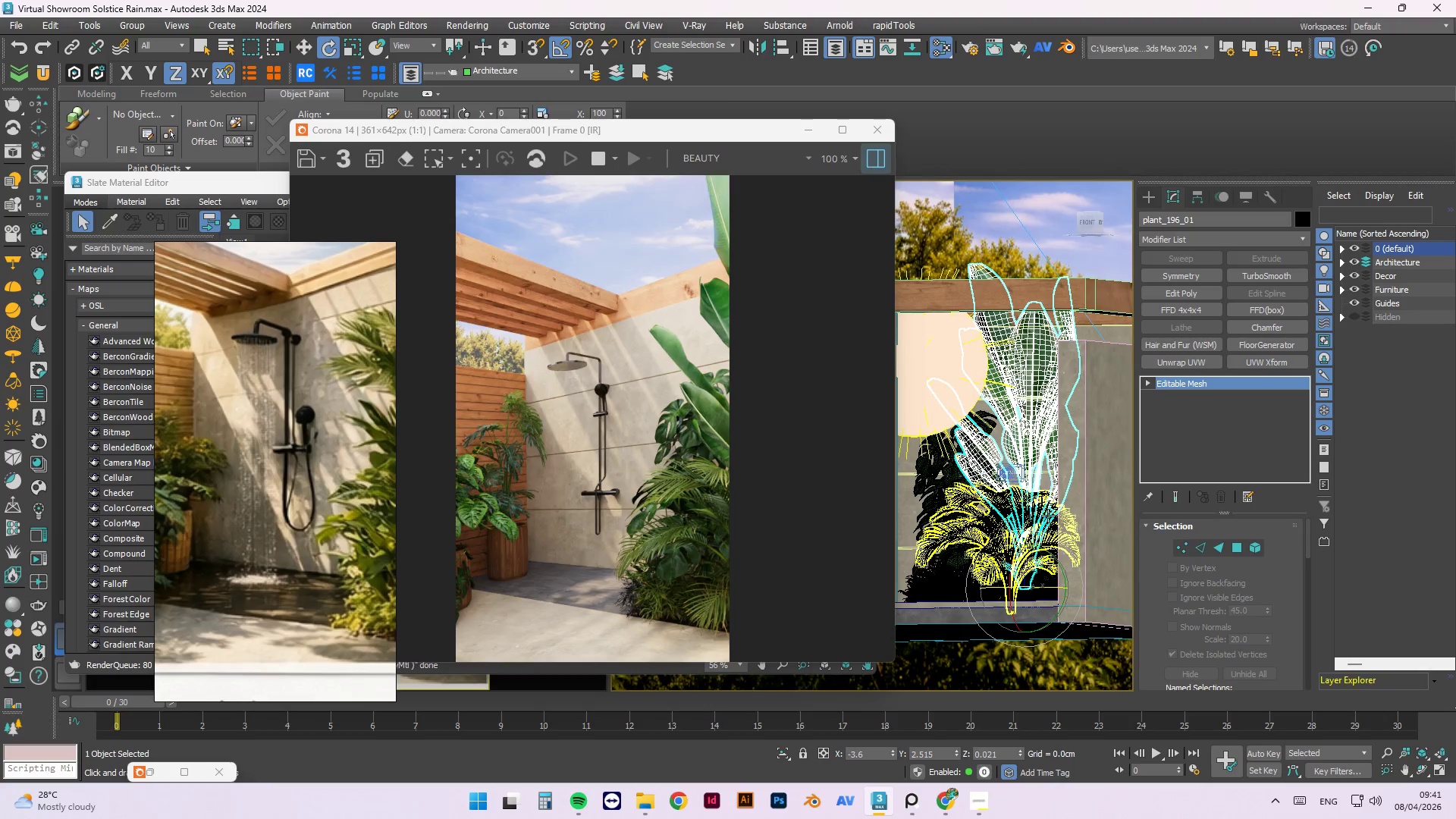 
scroll: coordinate [1033, 594], scroll_direction: up, amount: 2.0
 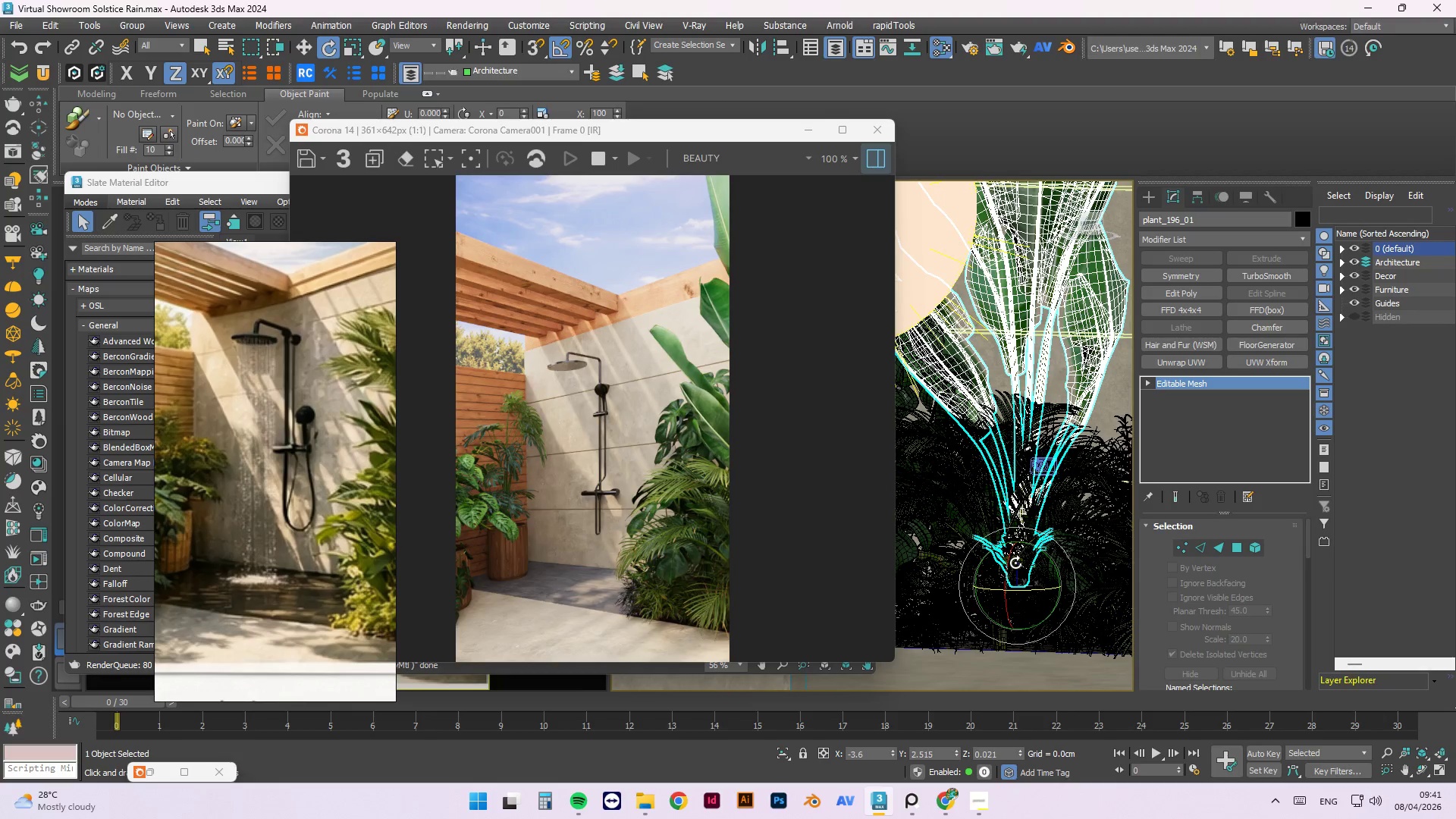 
key(W)
 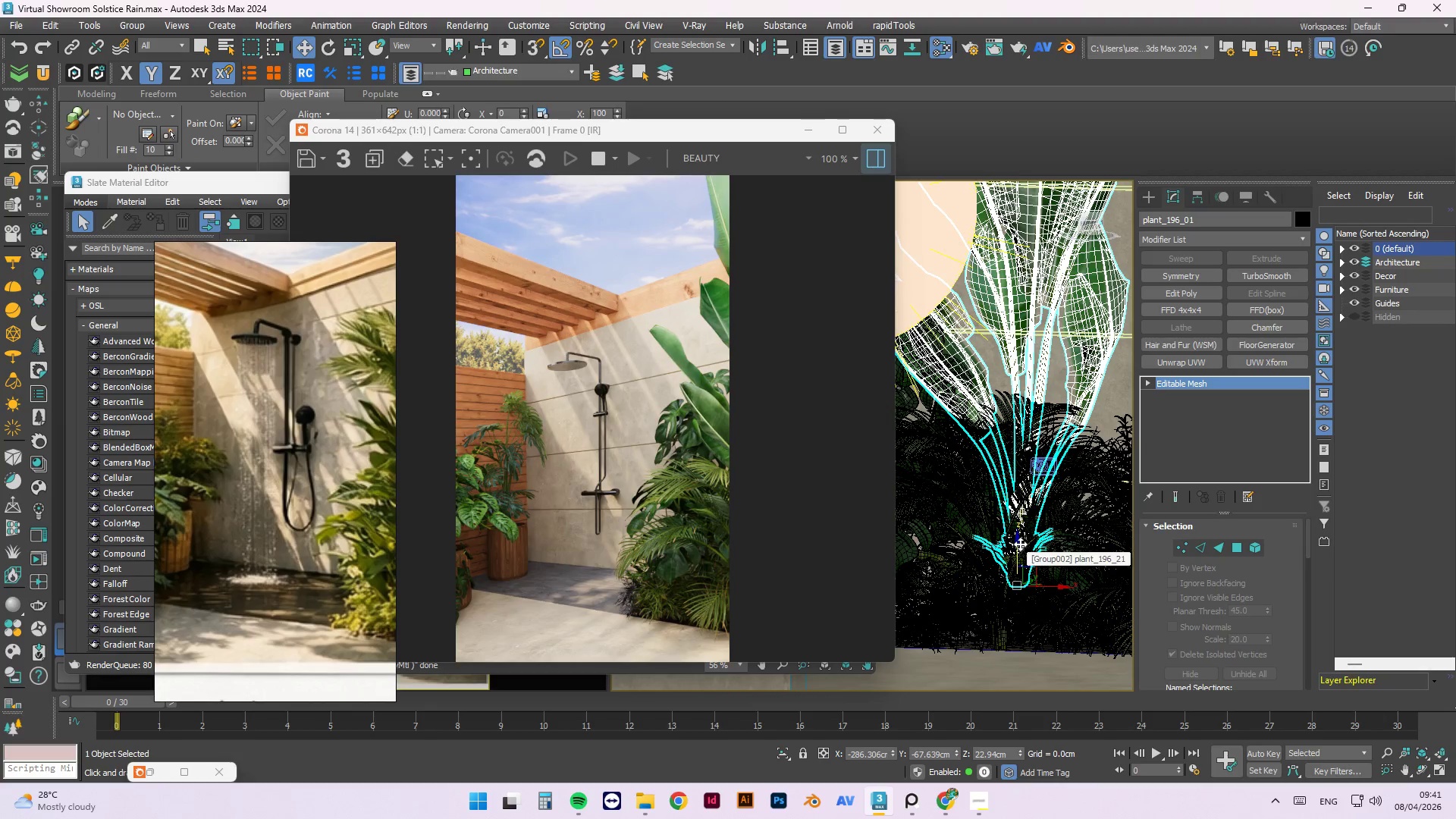 
left_click_drag(start_coordinate=[1020, 544], to_coordinate=[1026, 566])
 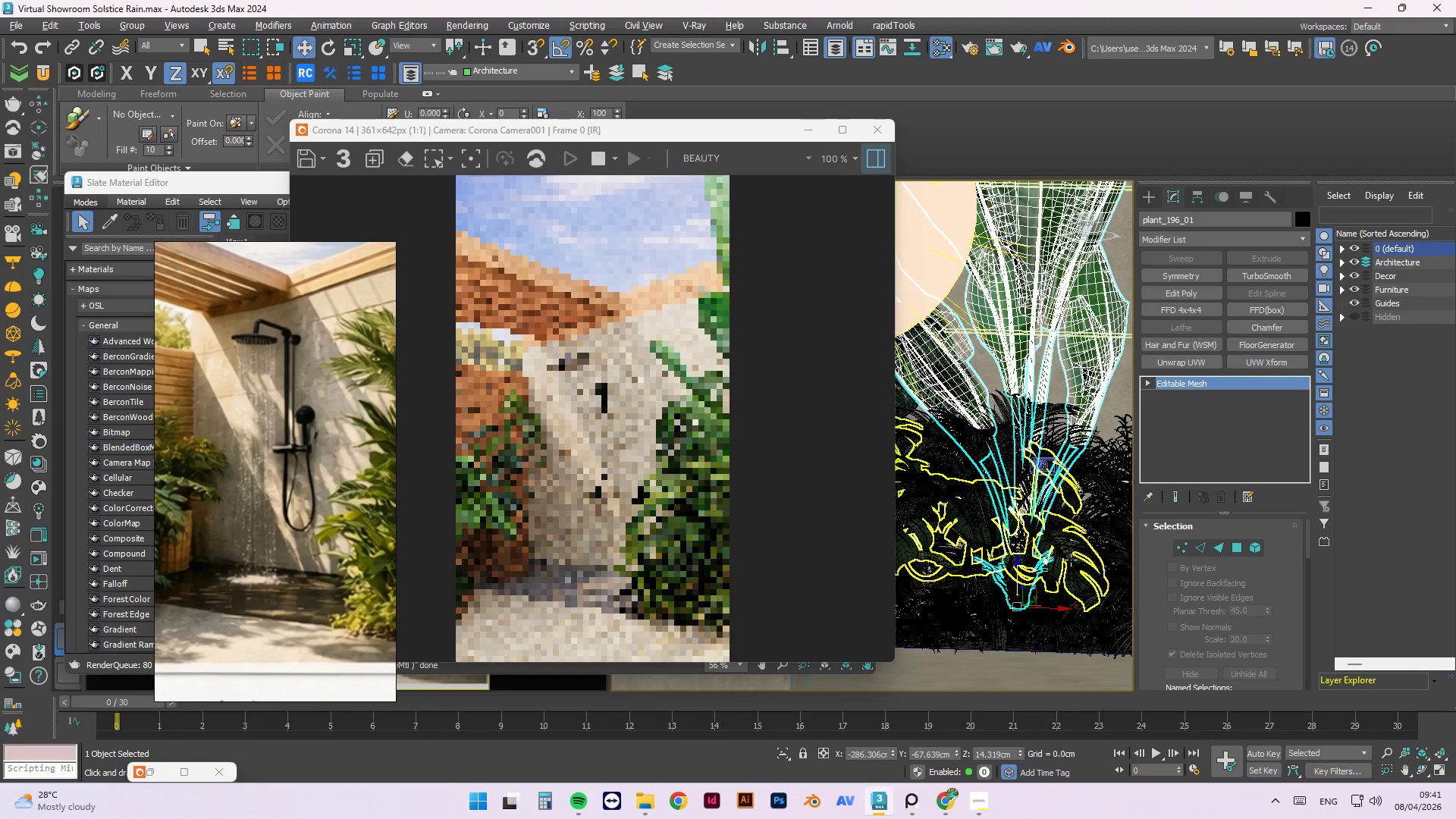 
hold_key(key=AltLeft, duration=1.11)
 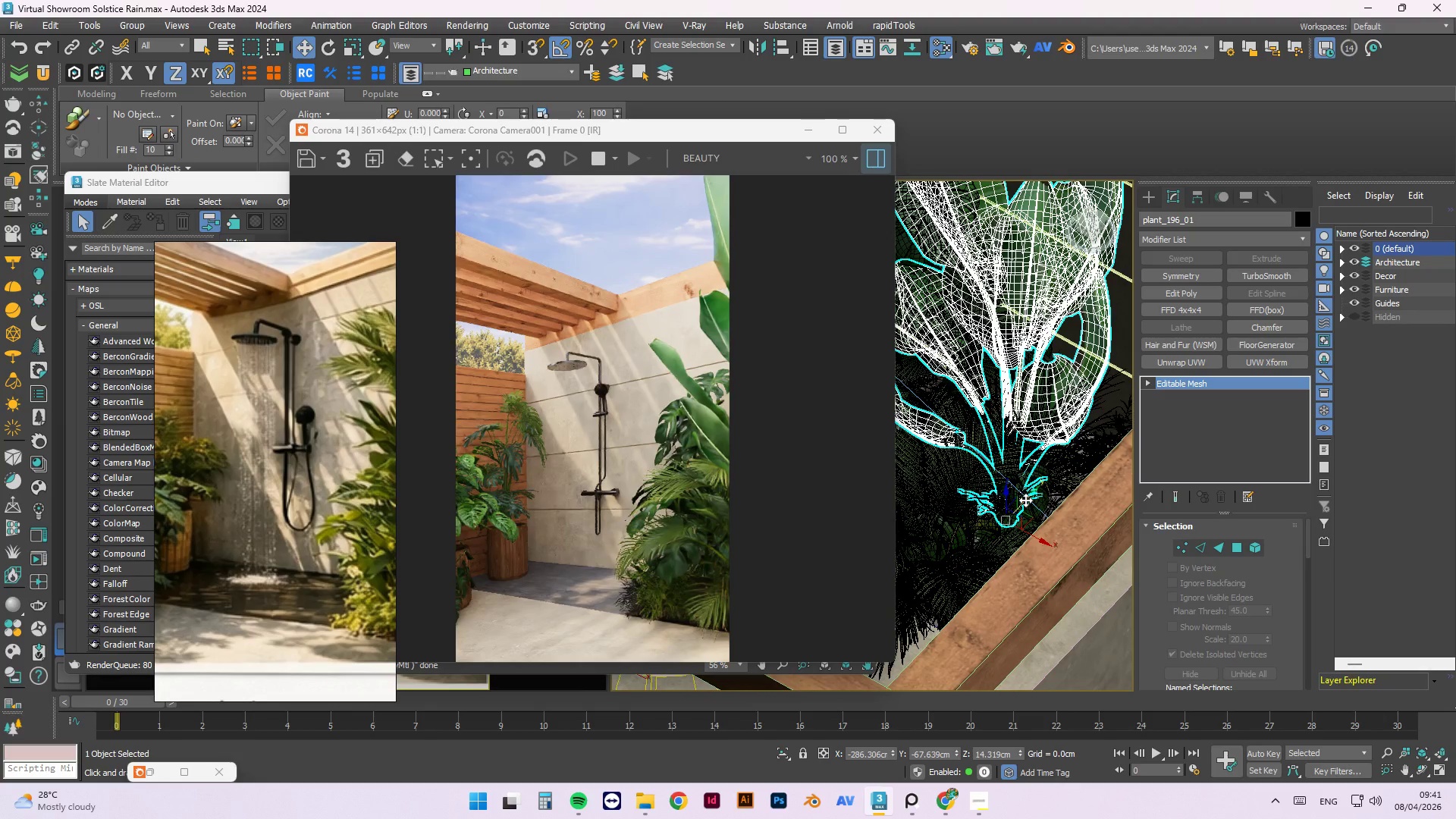 
left_click_drag(start_coordinate=[1025, 500], to_coordinate=[1040, 490])
 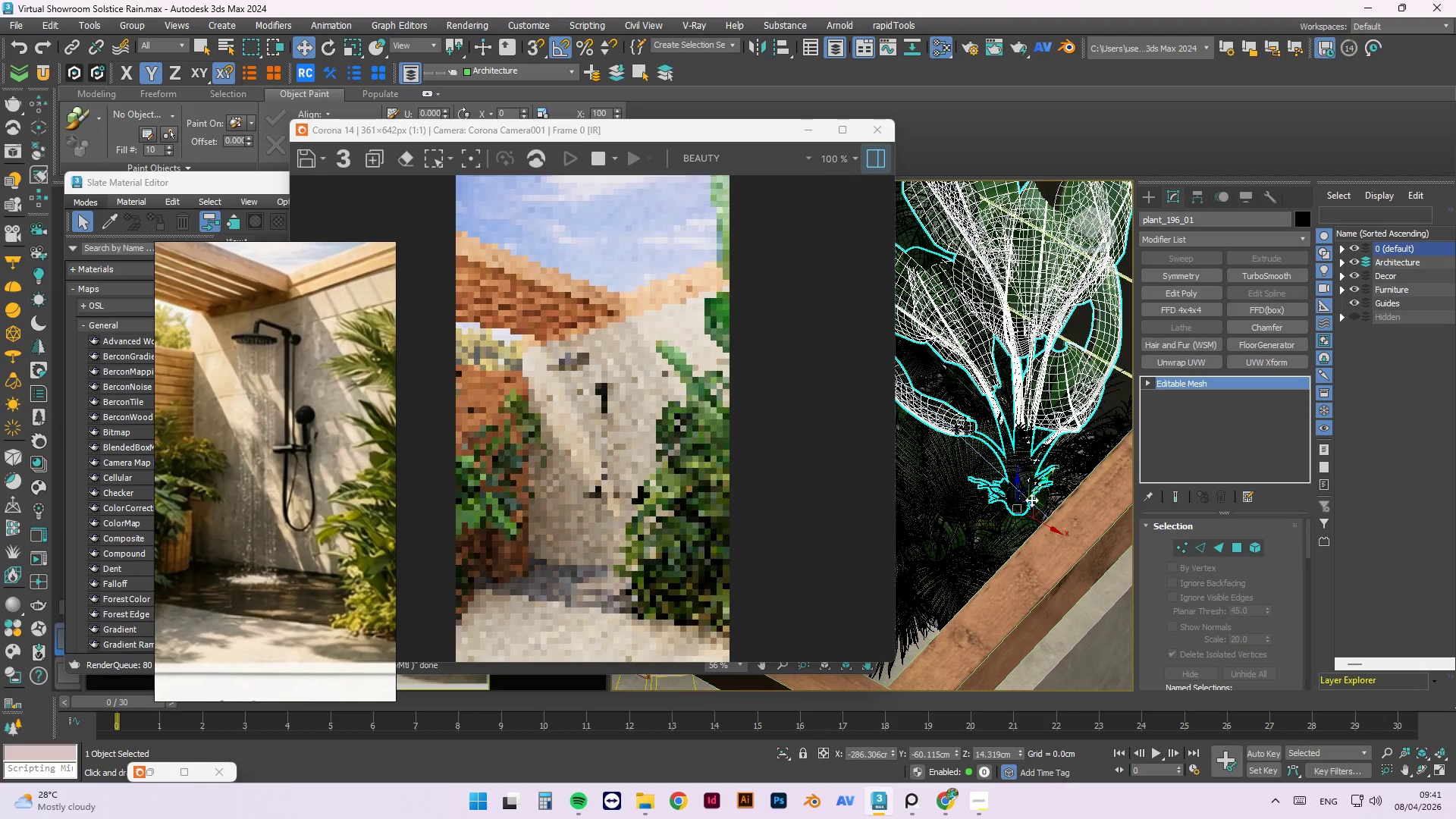 
hold_key(key=AltLeft, duration=0.95)
 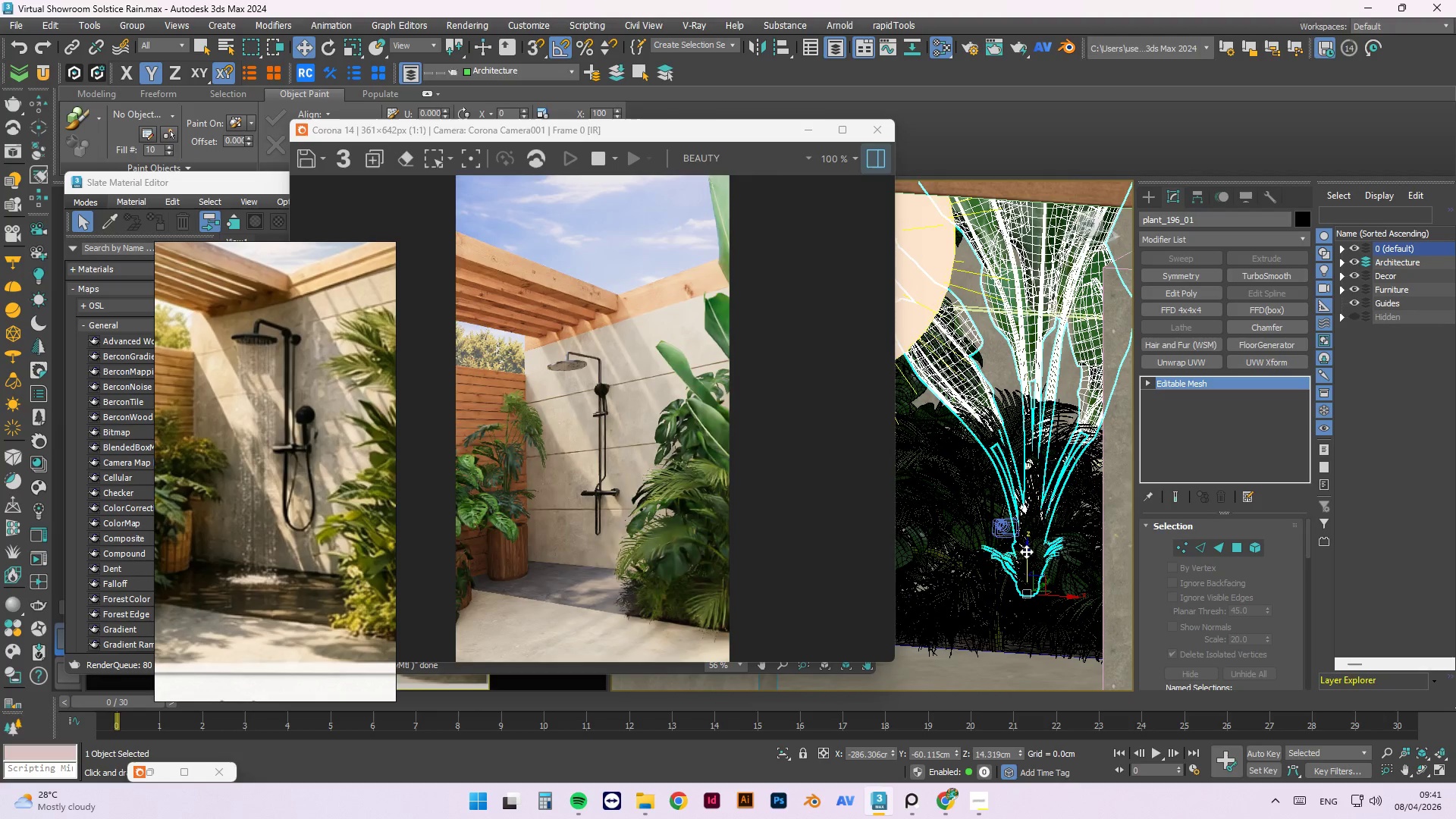 
hold_key(key=AltLeft, duration=1.51)
 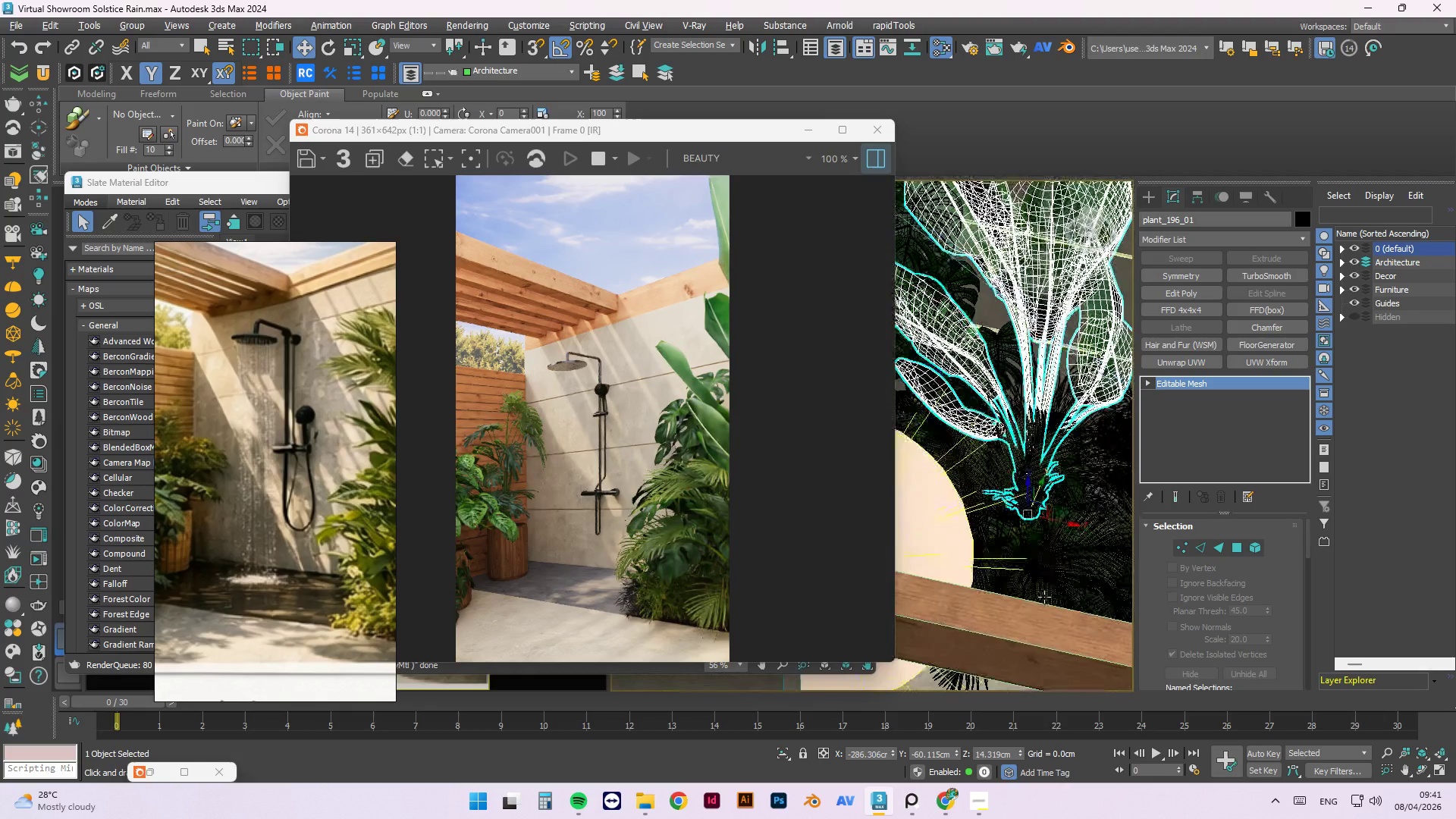 
hold_key(key=AltLeft, duration=1.11)
 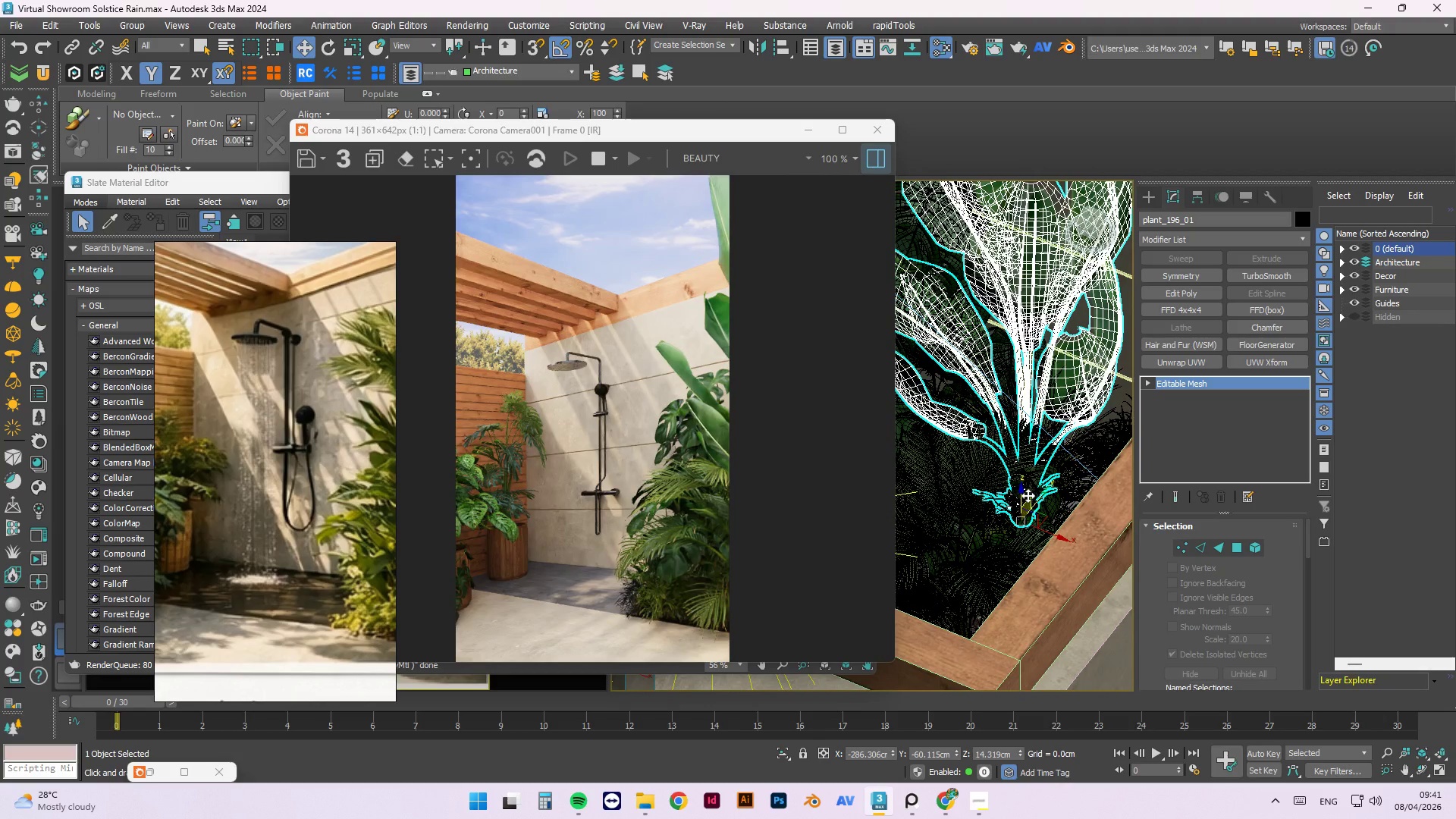 
left_click_drag(start_coordinate=[1026, 494], to_coordinate=[1030, 532])
 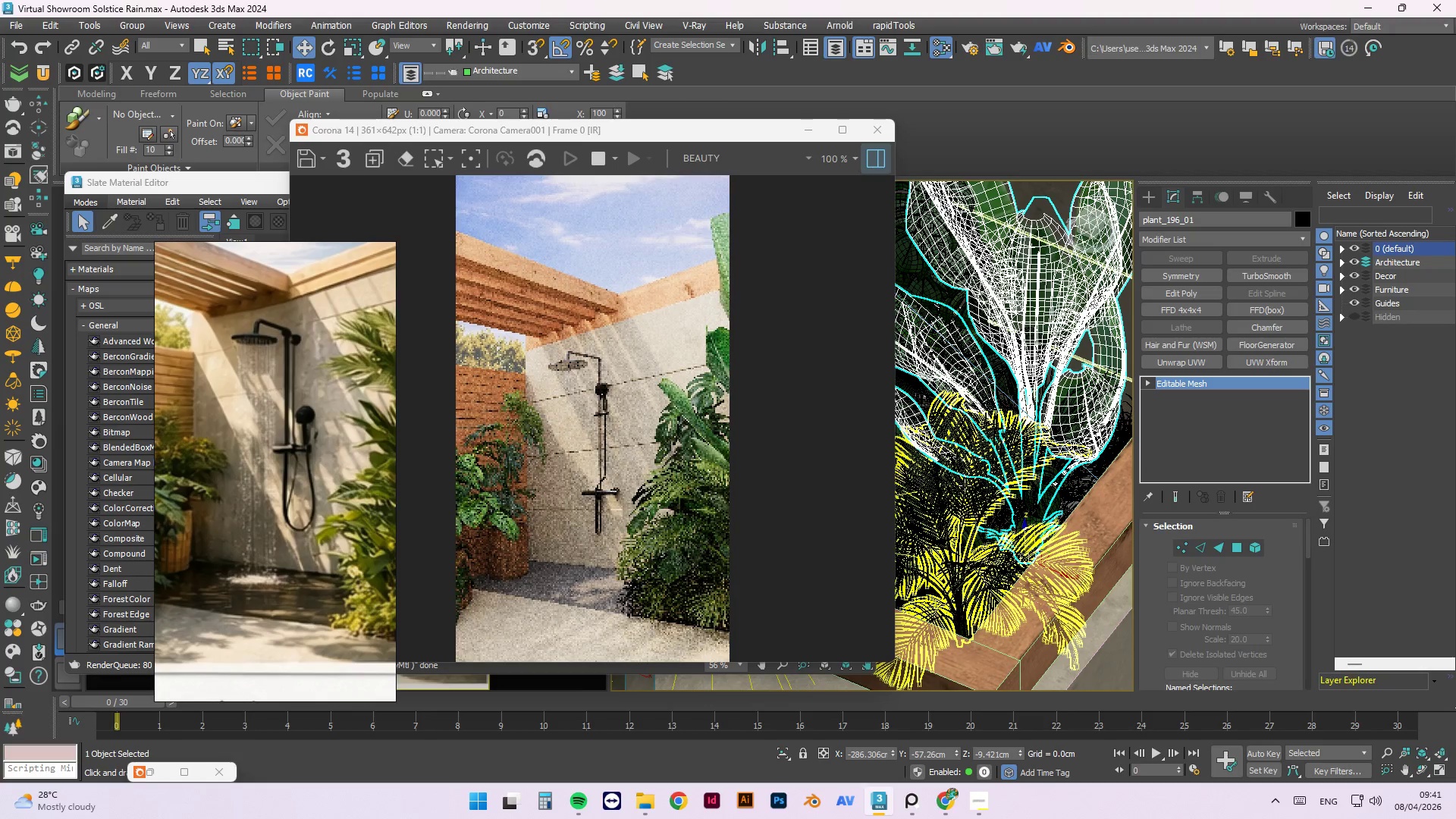 
left_click([965, 485])
 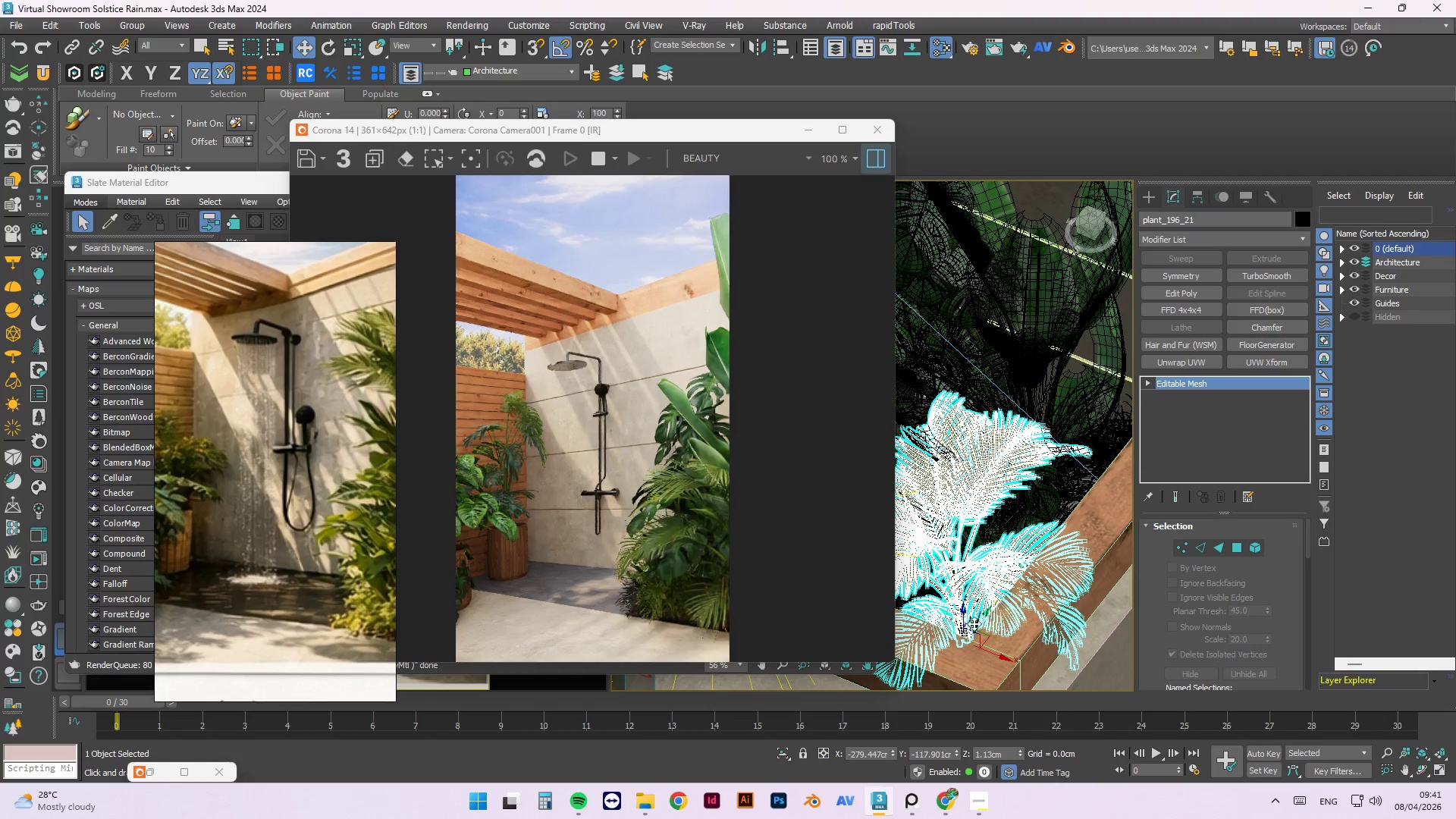 
left_click_drag(start_coordinate=[985, 615], to_coordinate=[978, 618])
 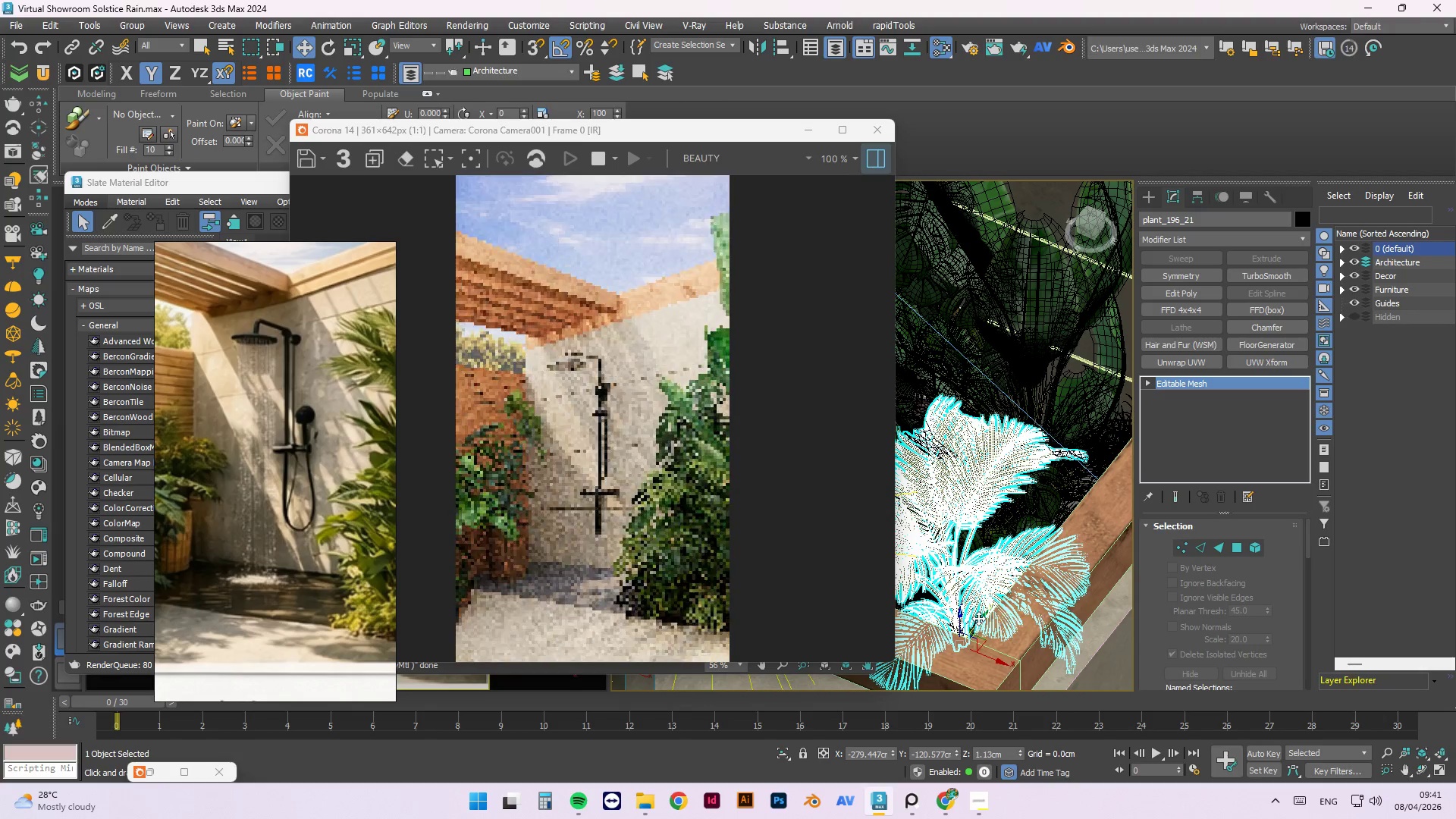 
key(E)
 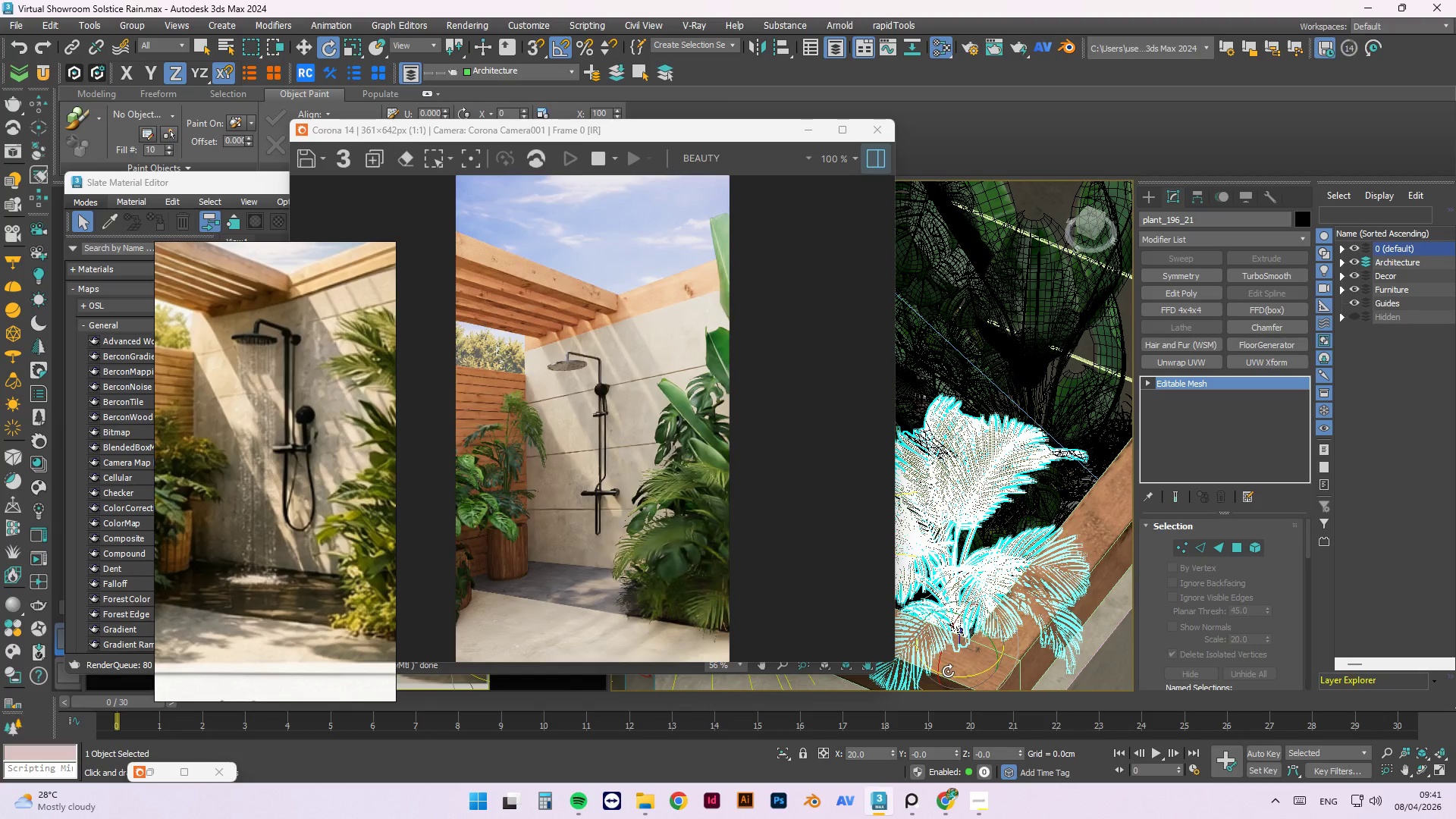 
left_click_drag(start_coordinate=[952, 673], to_coordinate=[1064, 629])
 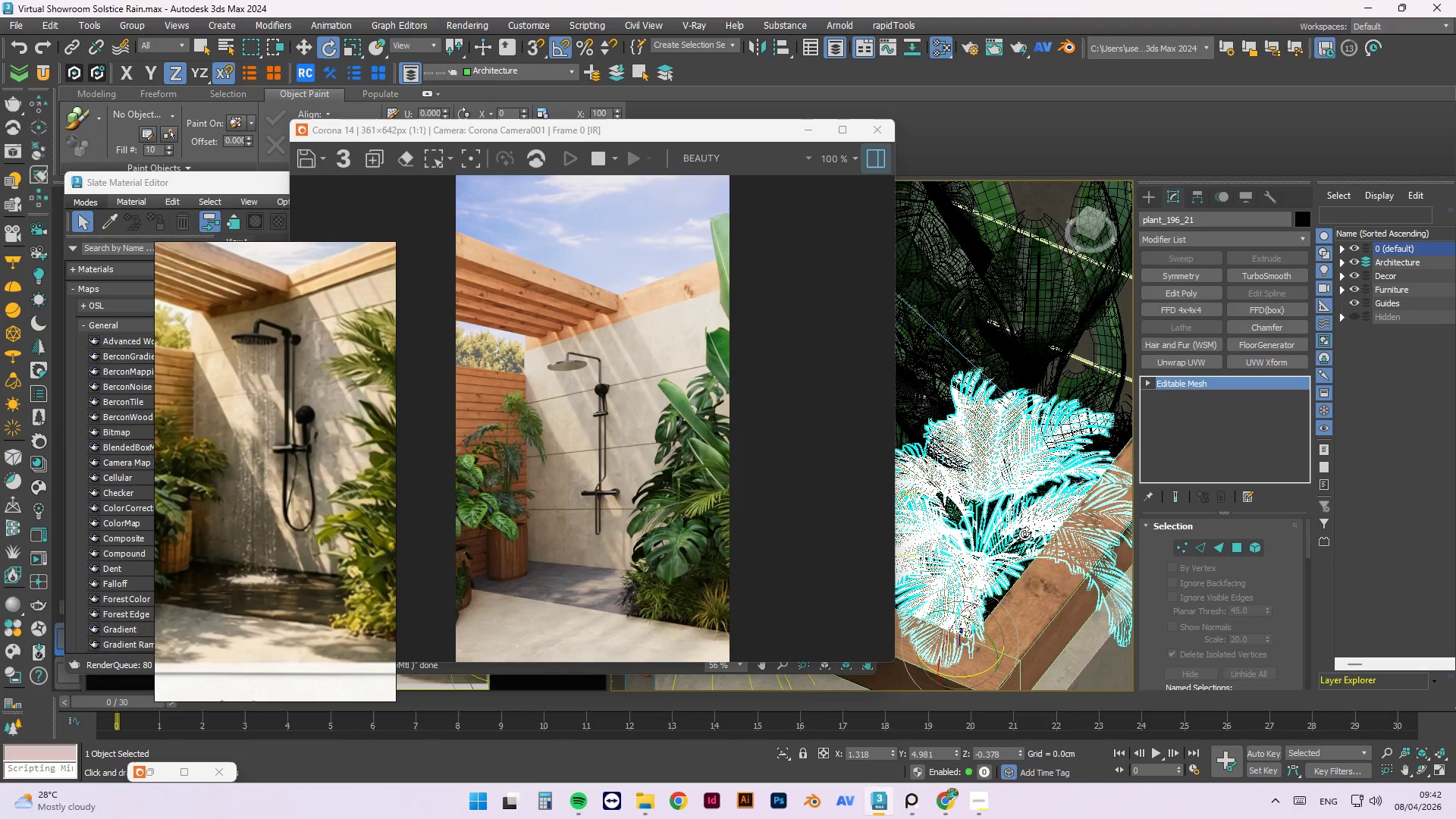 
wait(22.16)
 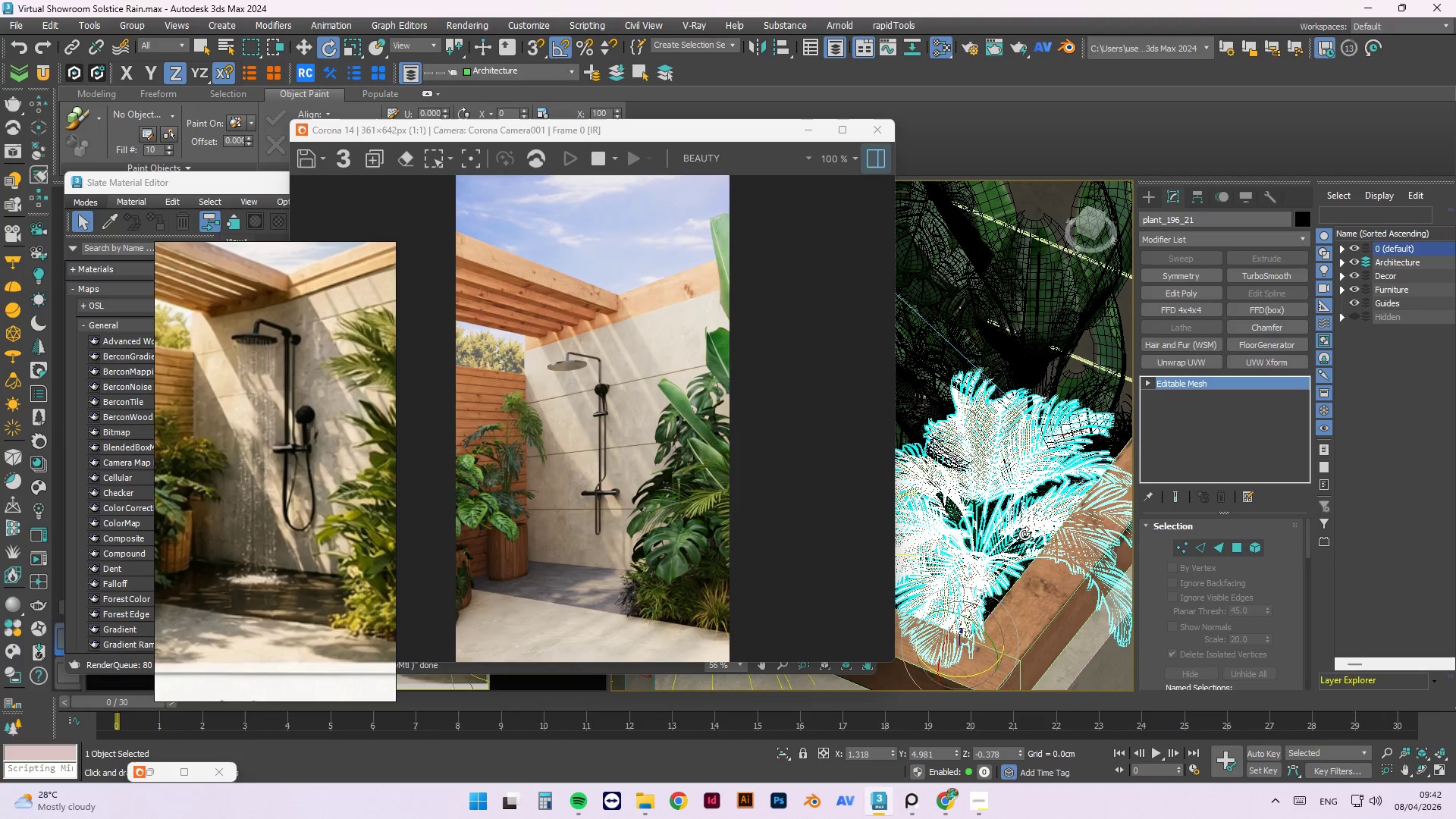 
scroll: coordinate [652, 482], scroll_direction: up, amount: 1.0
 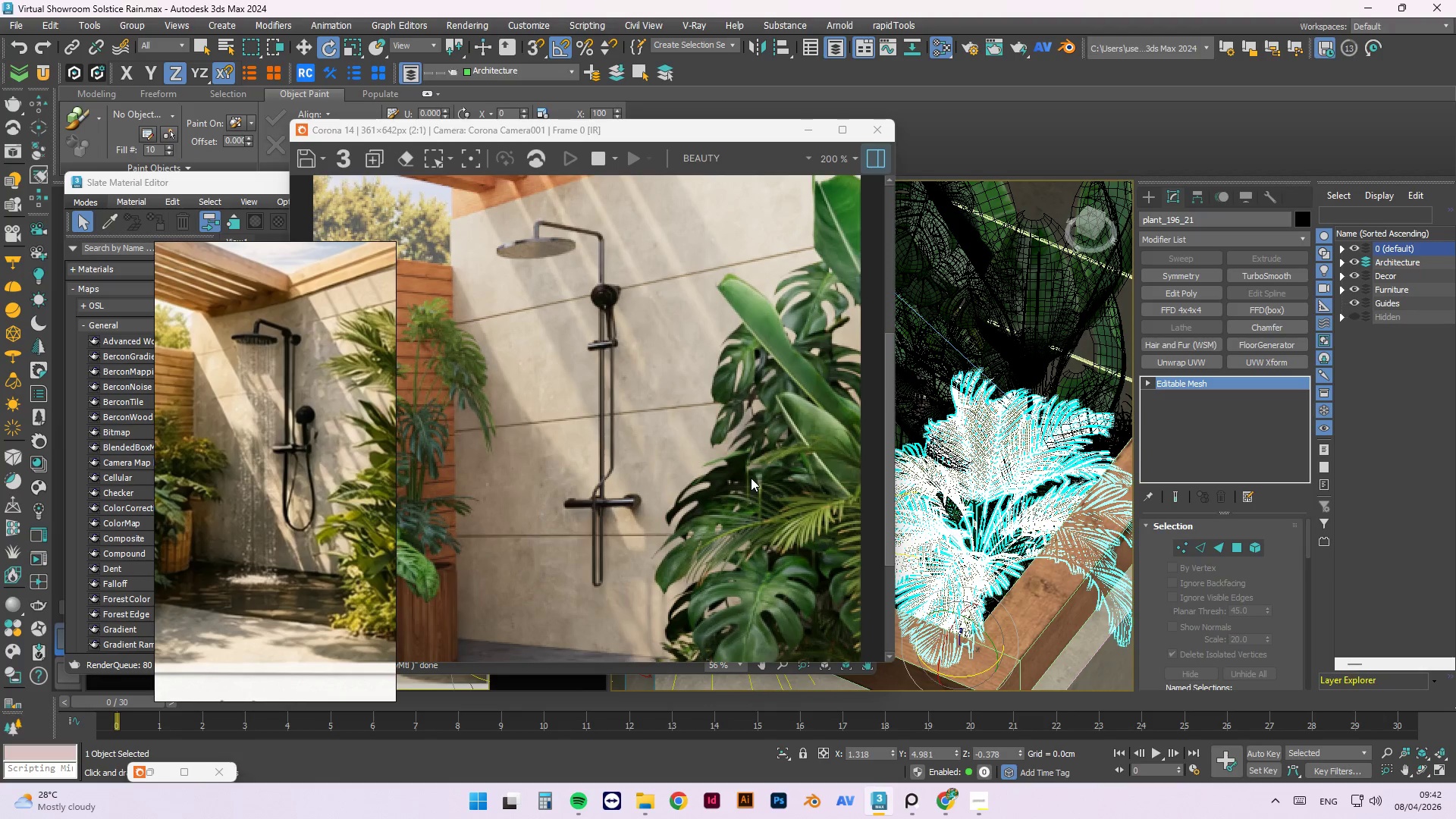 
wait(5.52)
 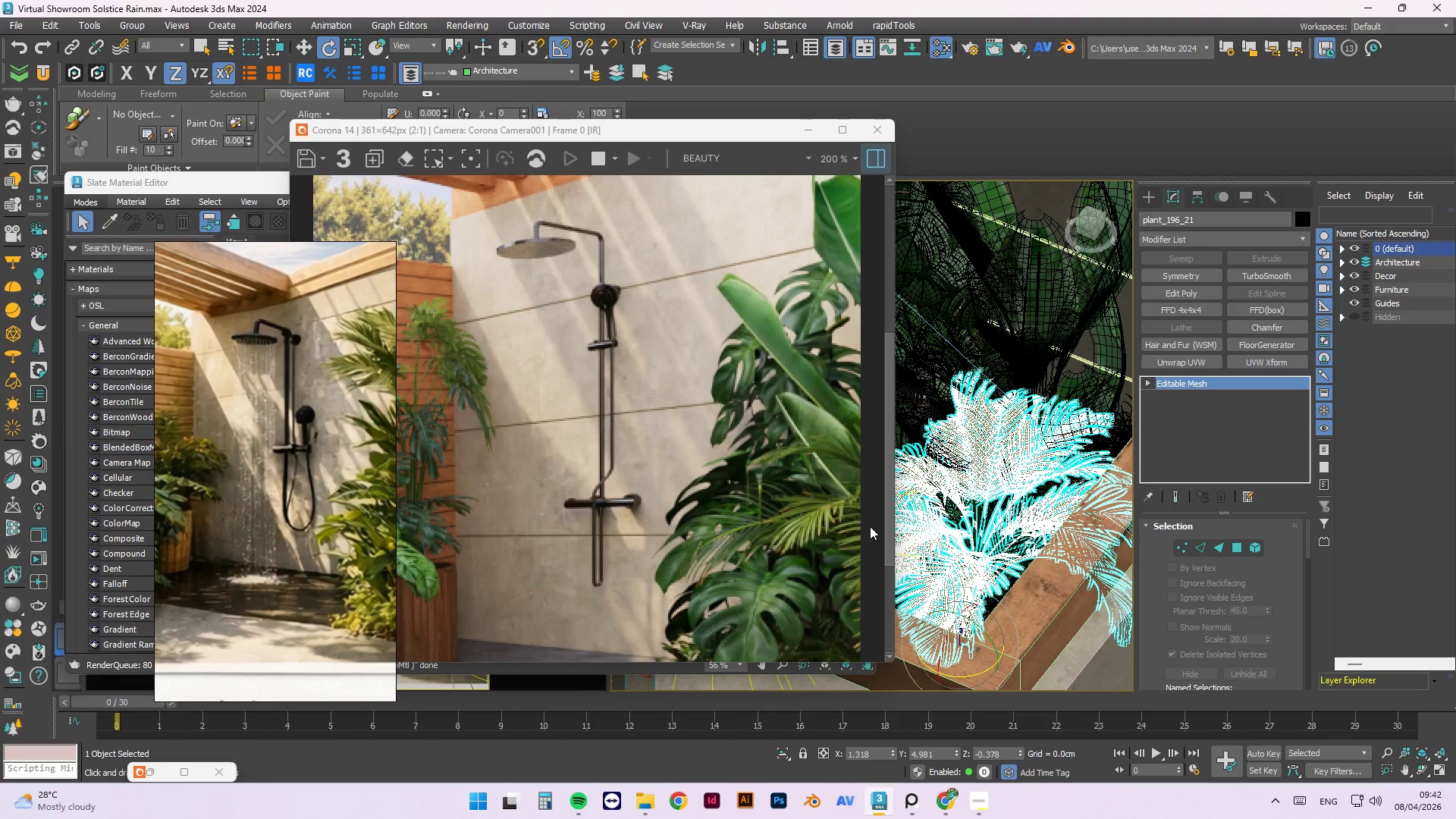 
scroll: coordinate [978, 505], scroll_direction: down, amount: 4.0
 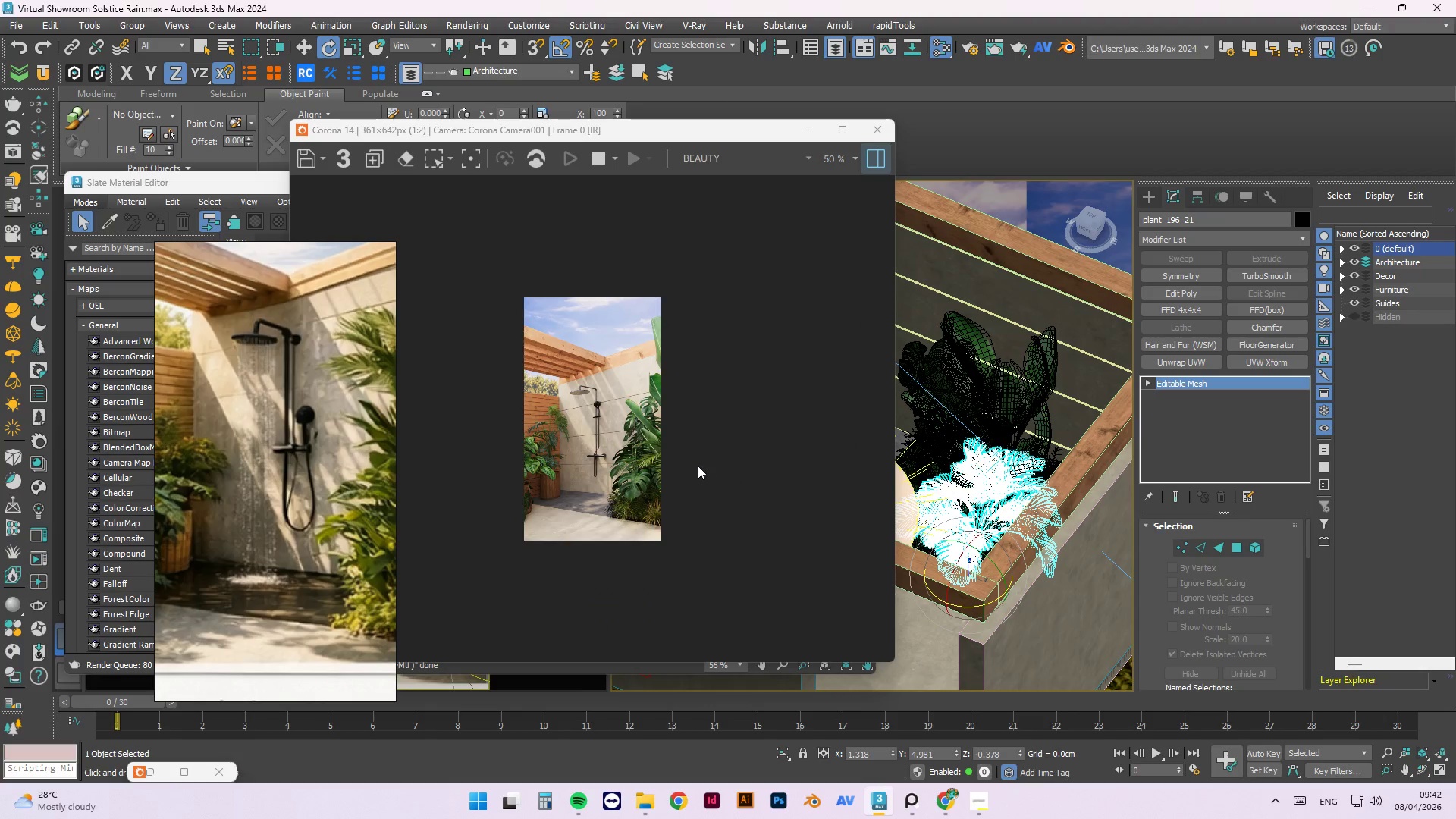 
scroll: coordinate [639, 408], scroll_direction: up, amount: 5.0
 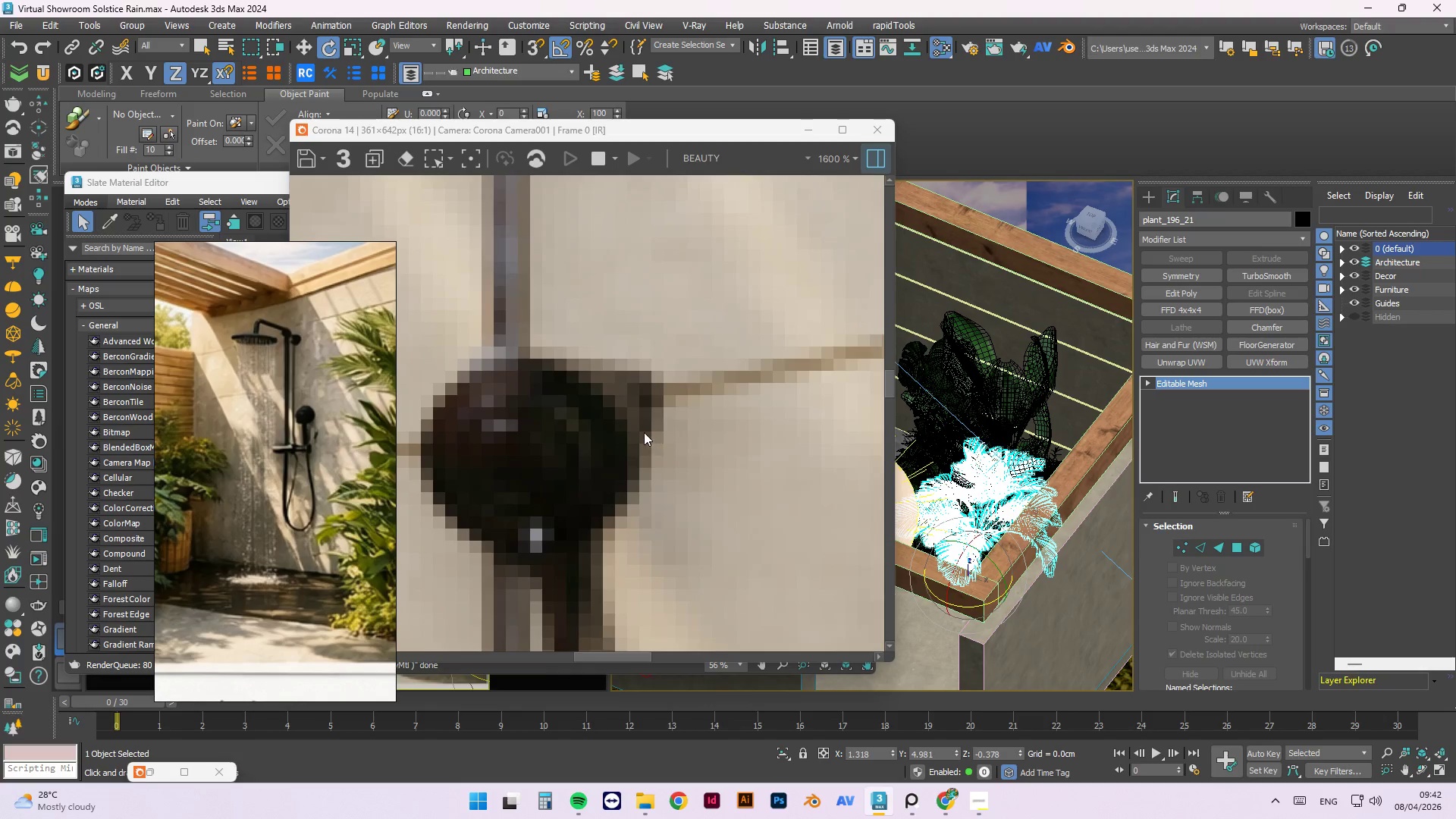 
scroll: coordinate [644, 490], scroll_direction: down, amount: 2.0
 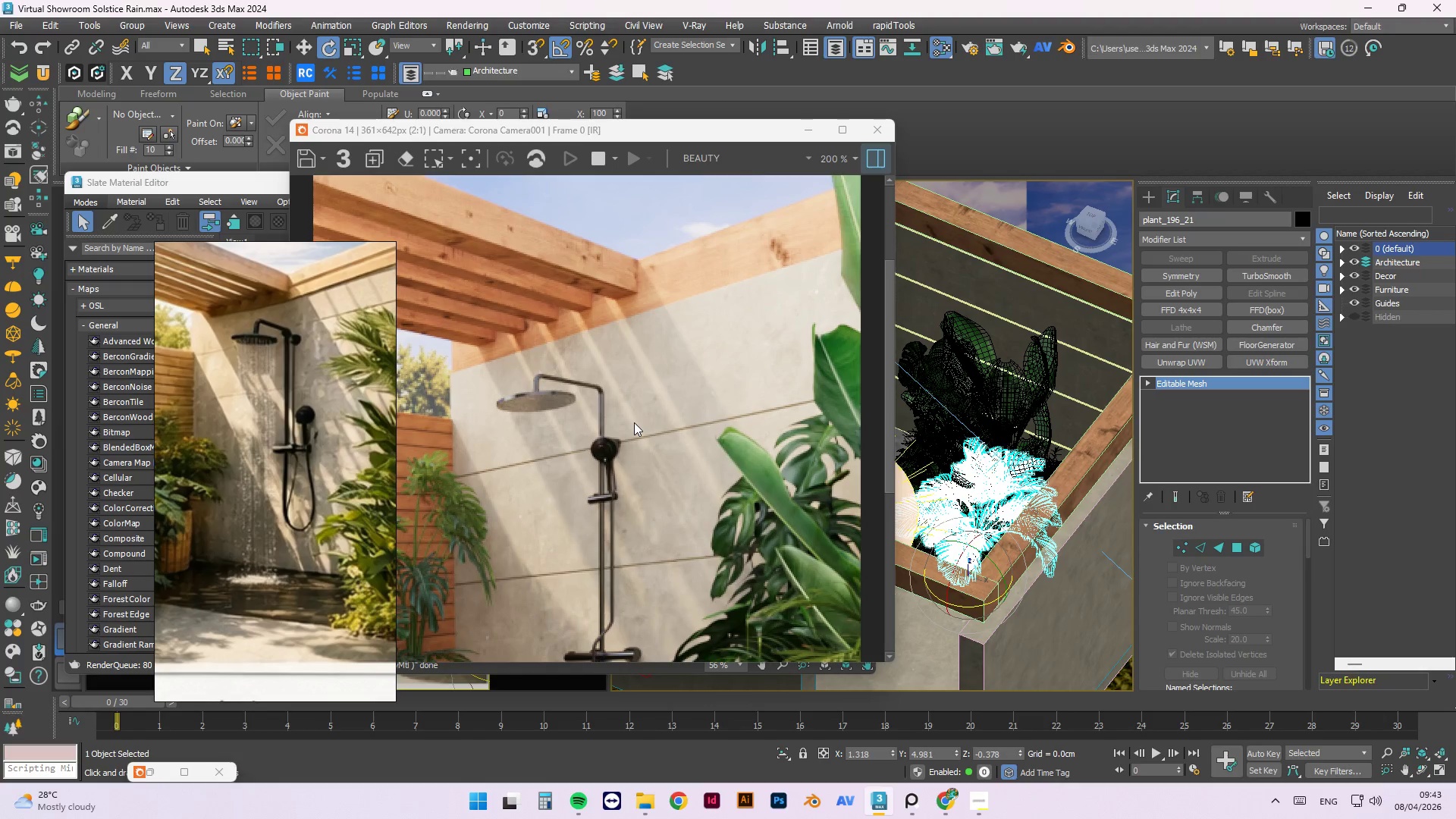 
wait(24.5)
 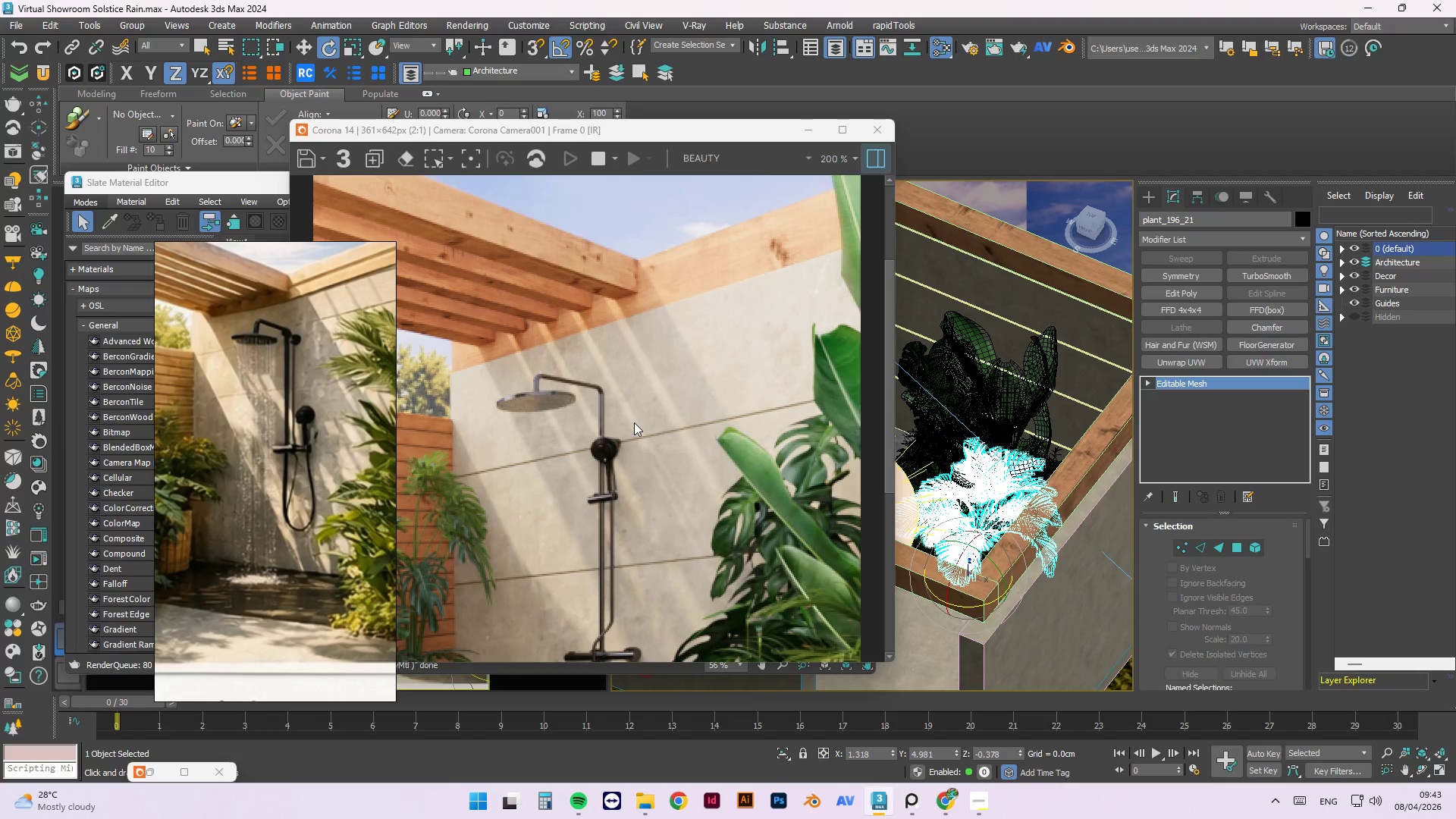 
key(Control+S)
 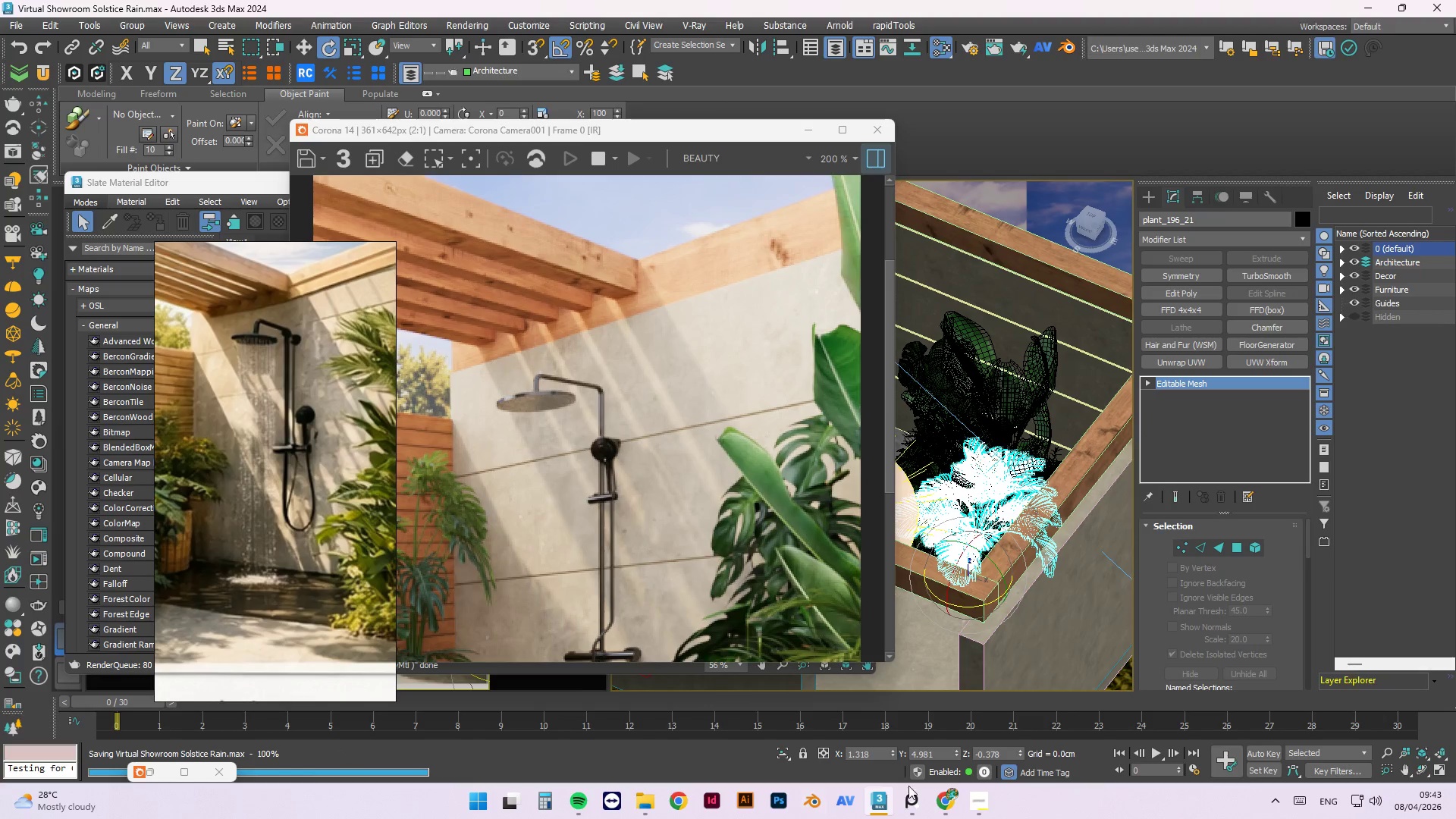 
left_click([991, 812])
 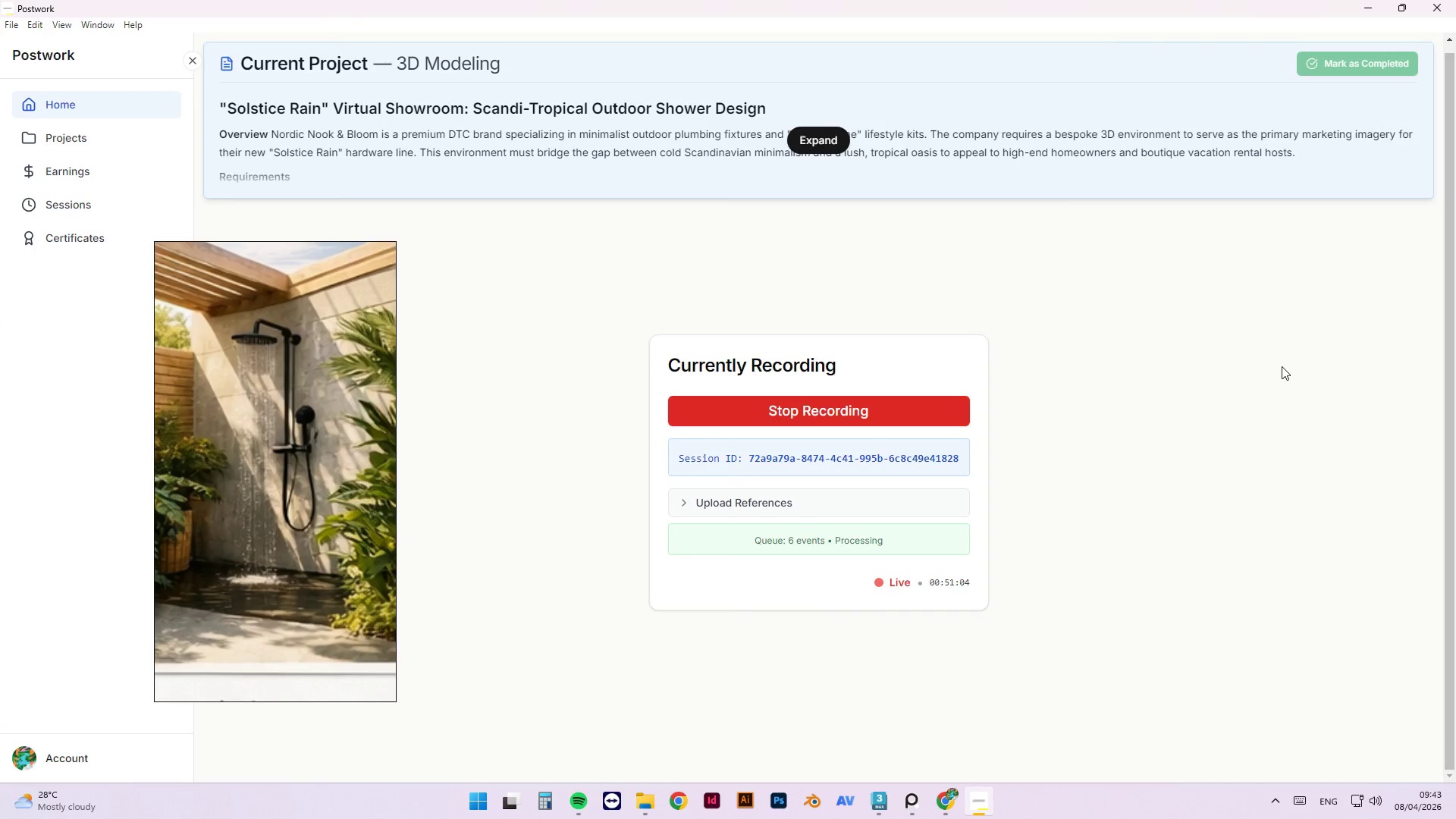 
wait(11.06)
 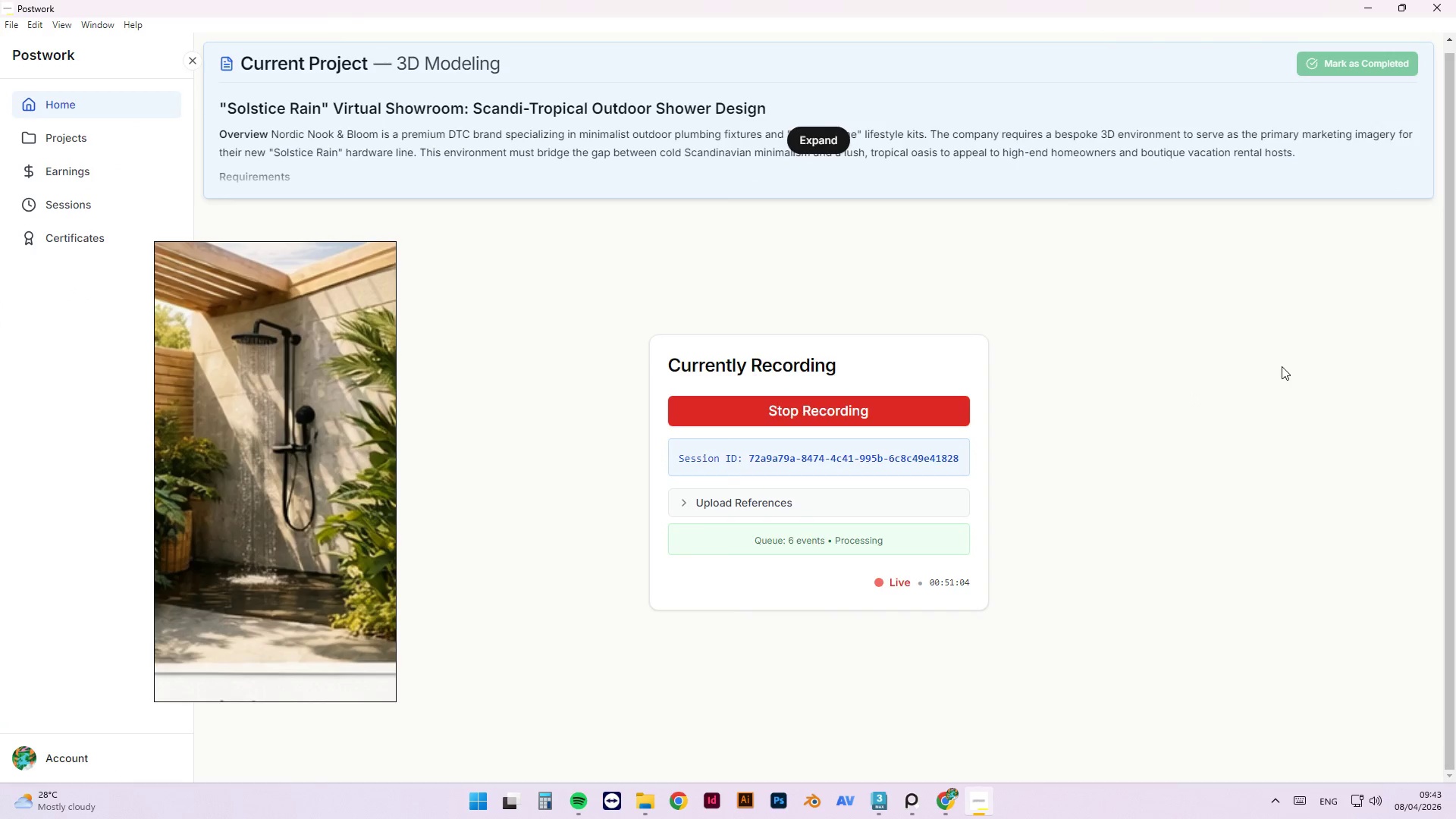 
left_click([1358, 6])
 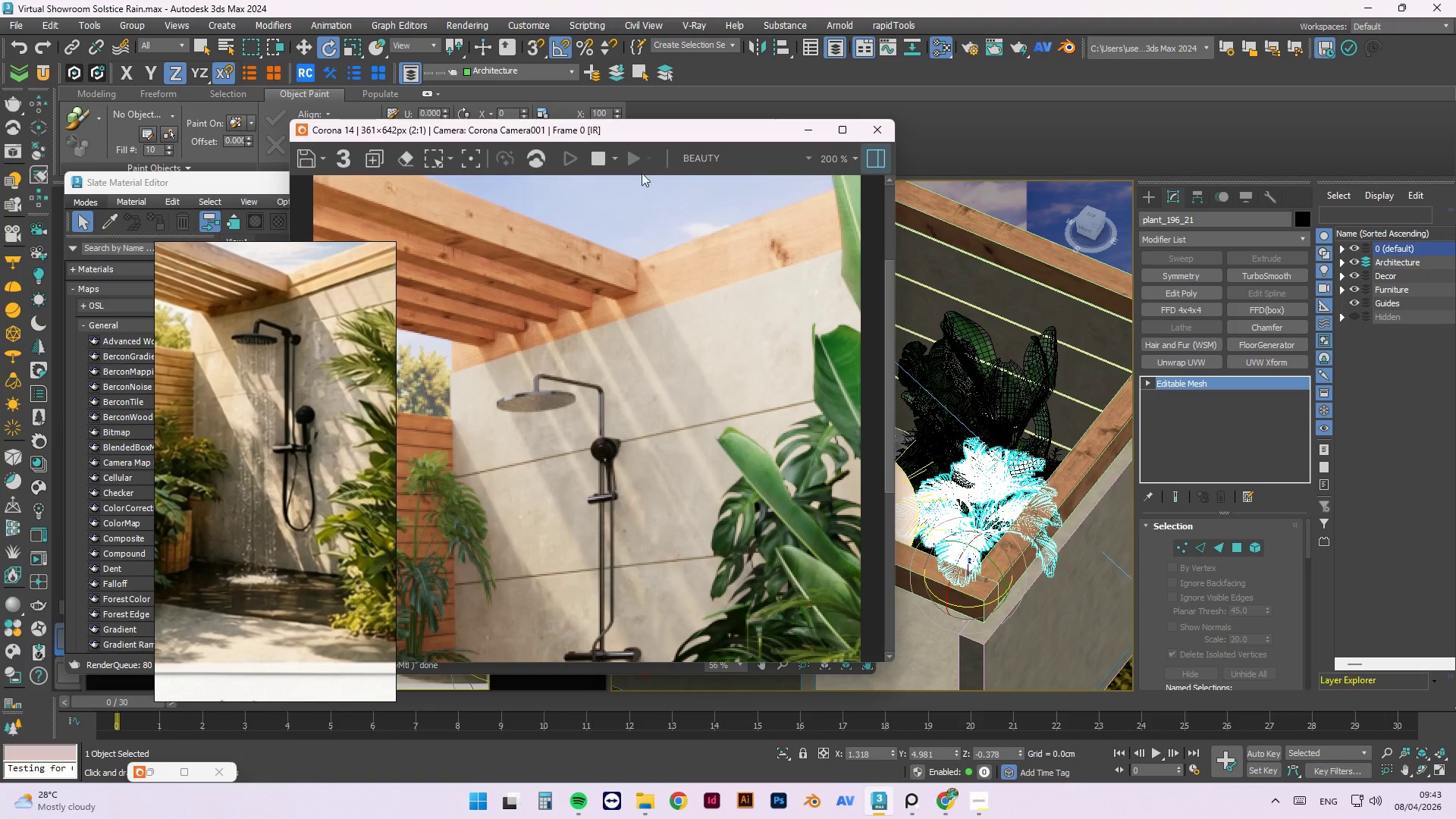 
left_click_drag(start_coordinate=[581, 130], to_coordinate=[342, 116])
 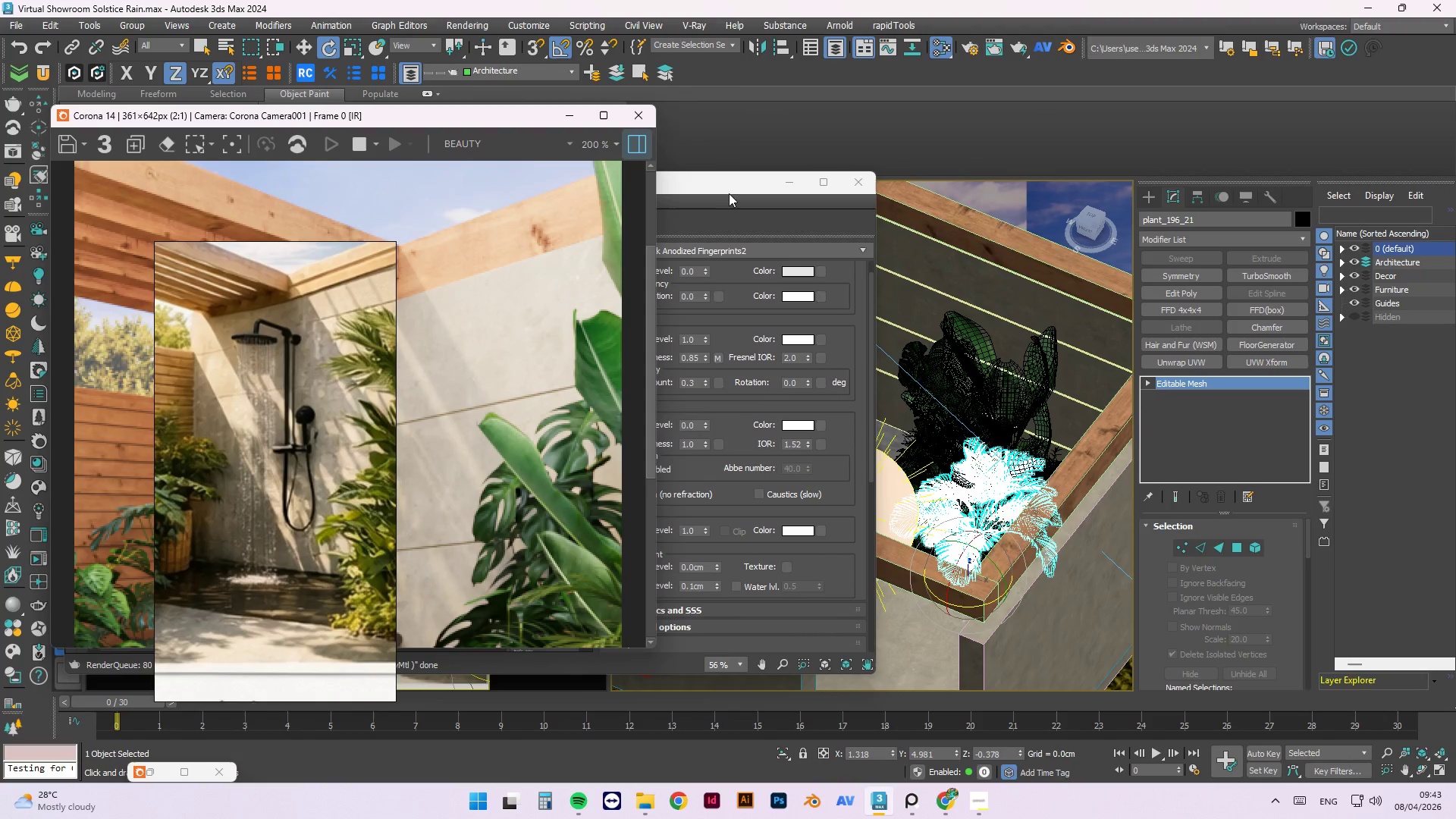 
left_click_drag(start_coordinate=[718, 185], to_coordinate=[993, 183])
 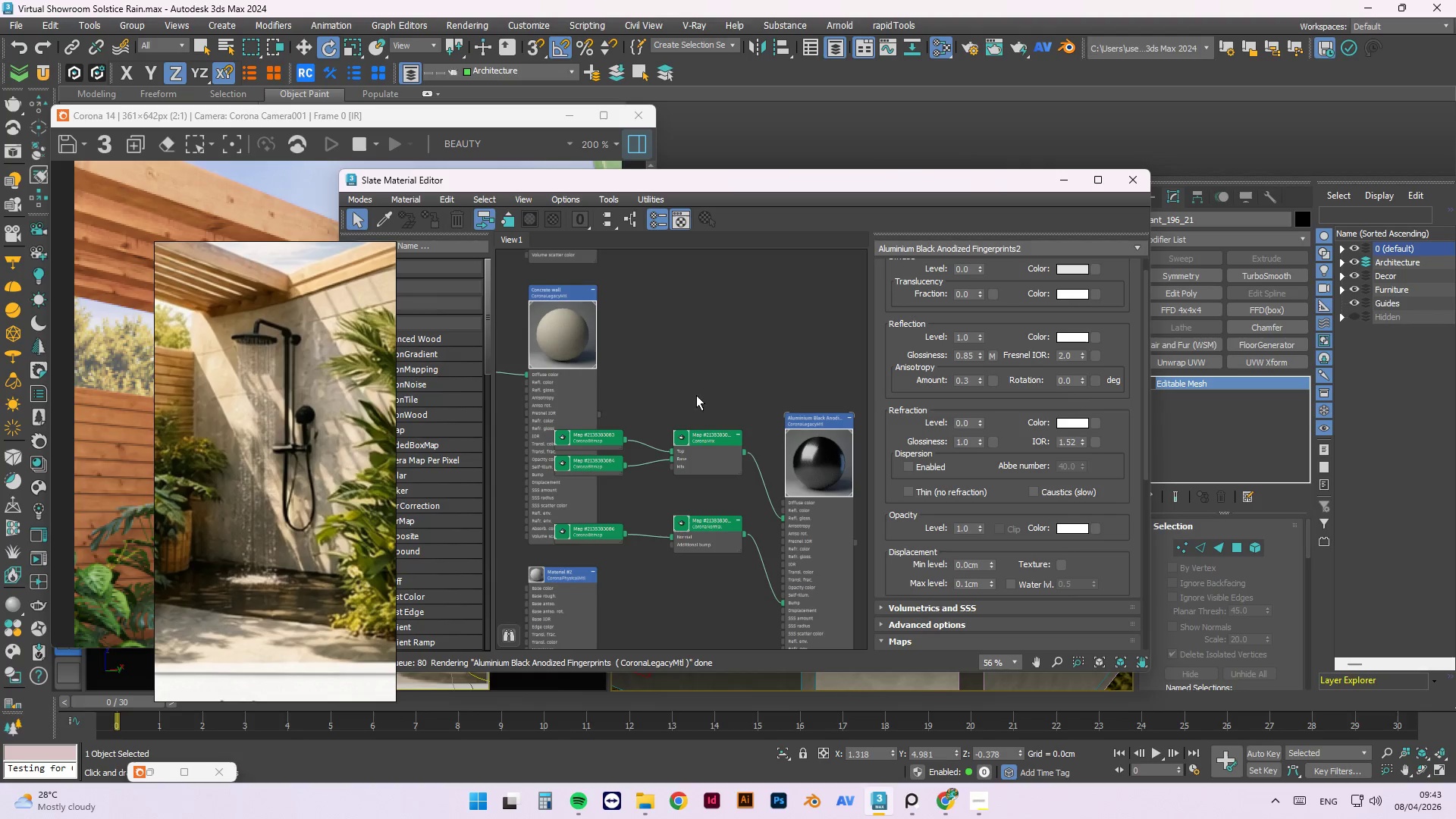 
scroll: coordinate [730, 431], scroll_direction: down, amount: 2.0
 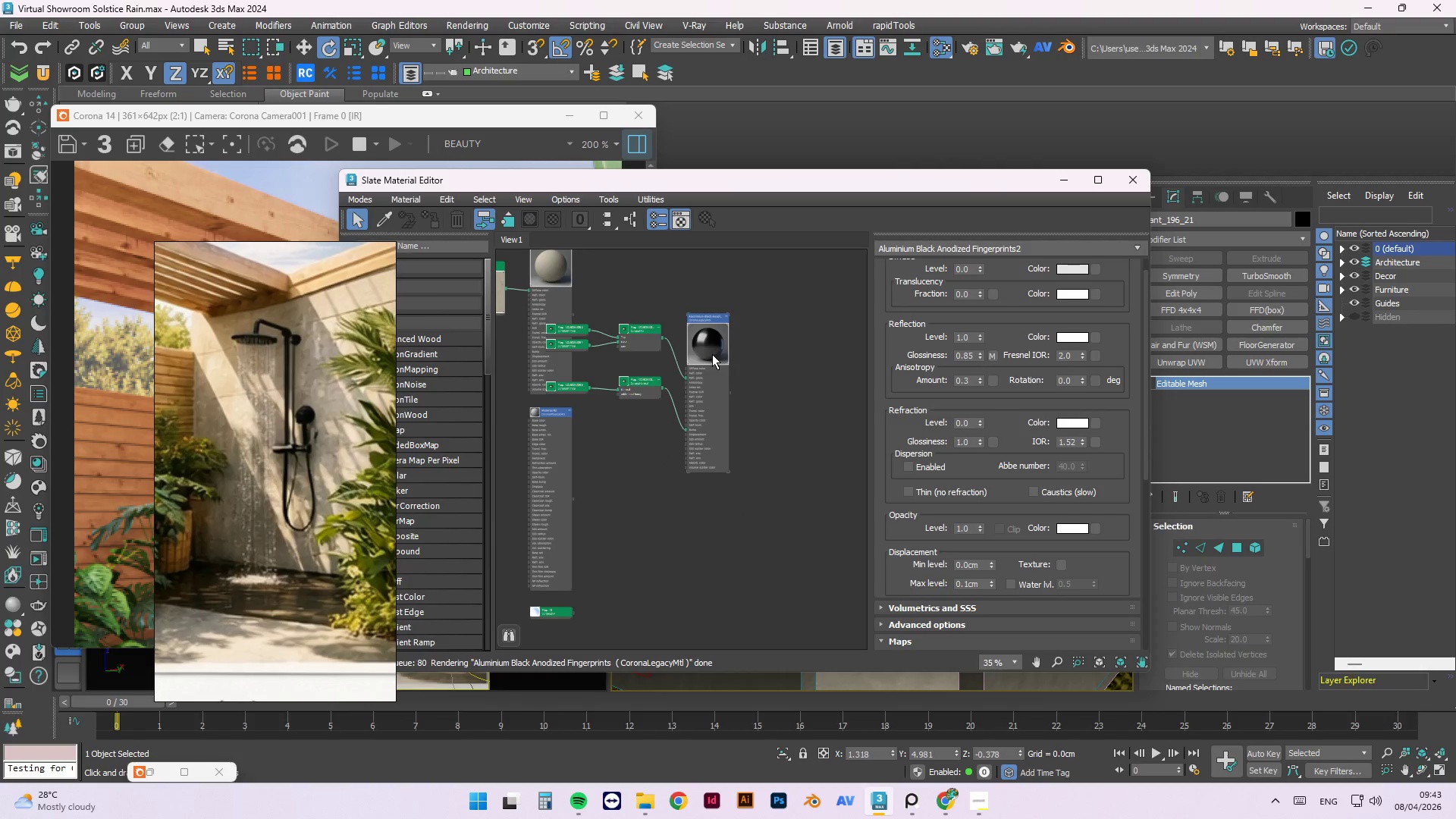 
left_click_drag(start_coordinate=[711, 350], to_coordinate=[742, 337])
 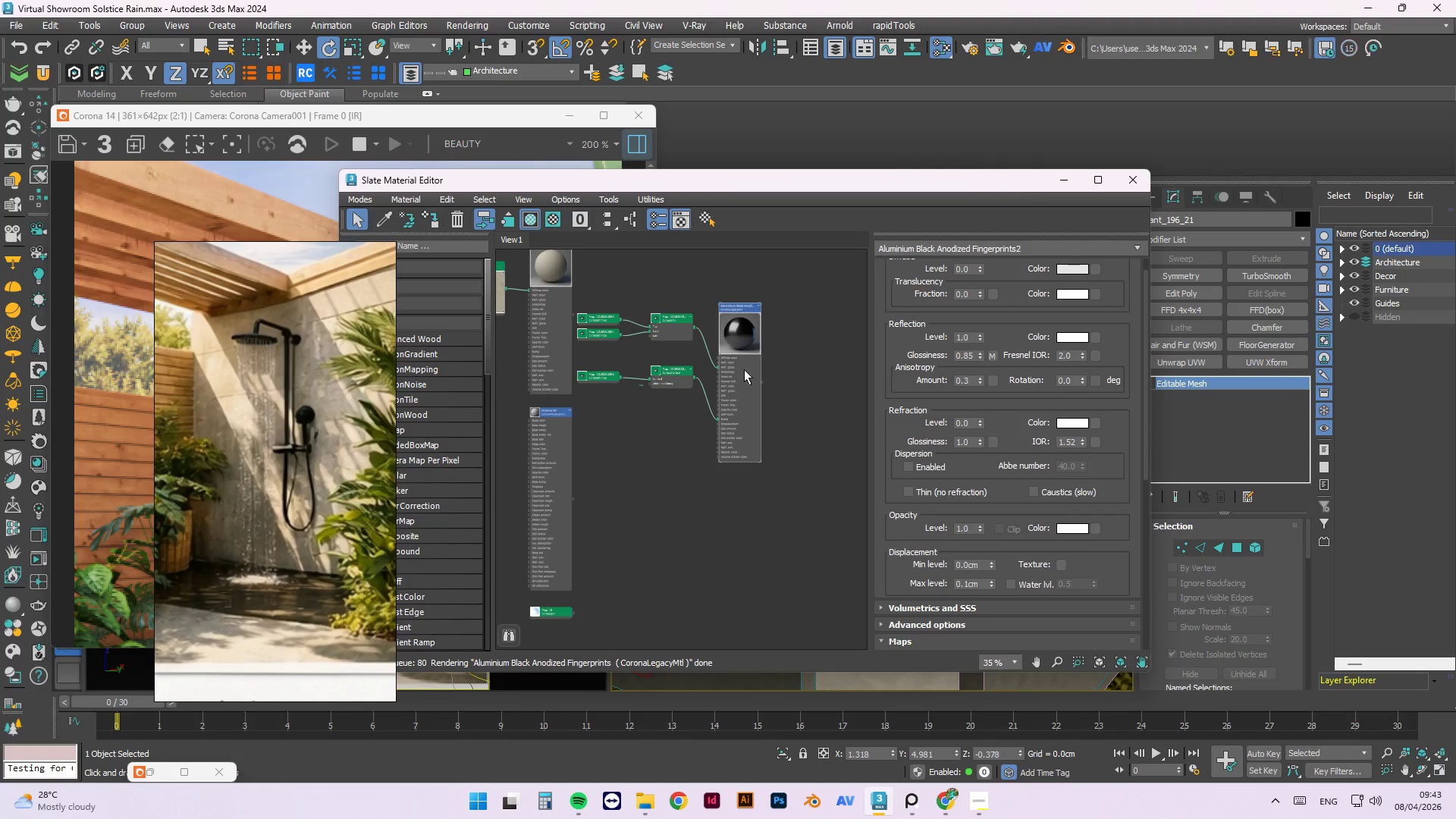 
scroll: coordinate [690, 434], scroll_direction: up, amount: 8.0
 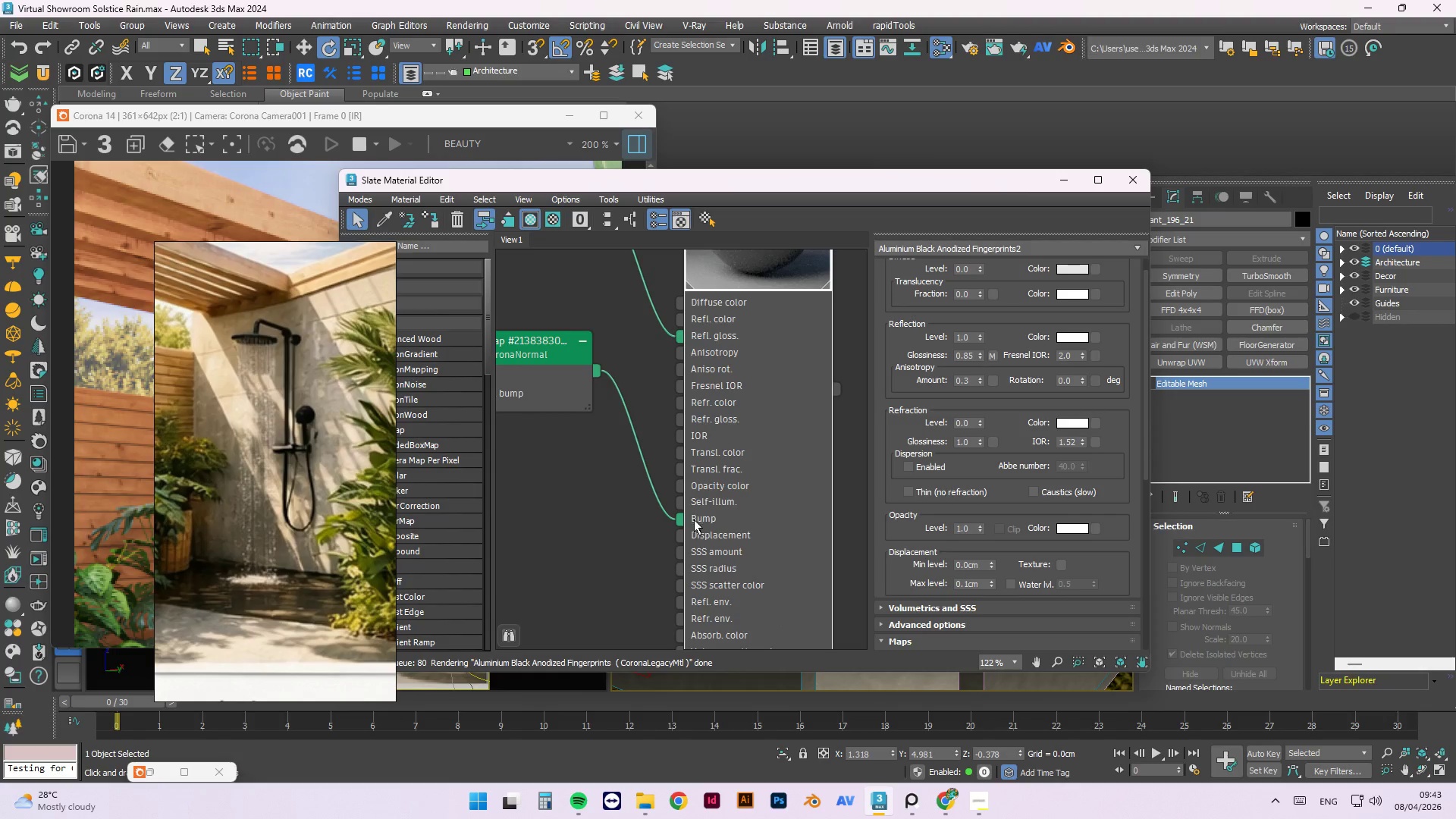 
left_click_drag(start_coordinate=[691, 520], to_coordinate=[695, 508])
 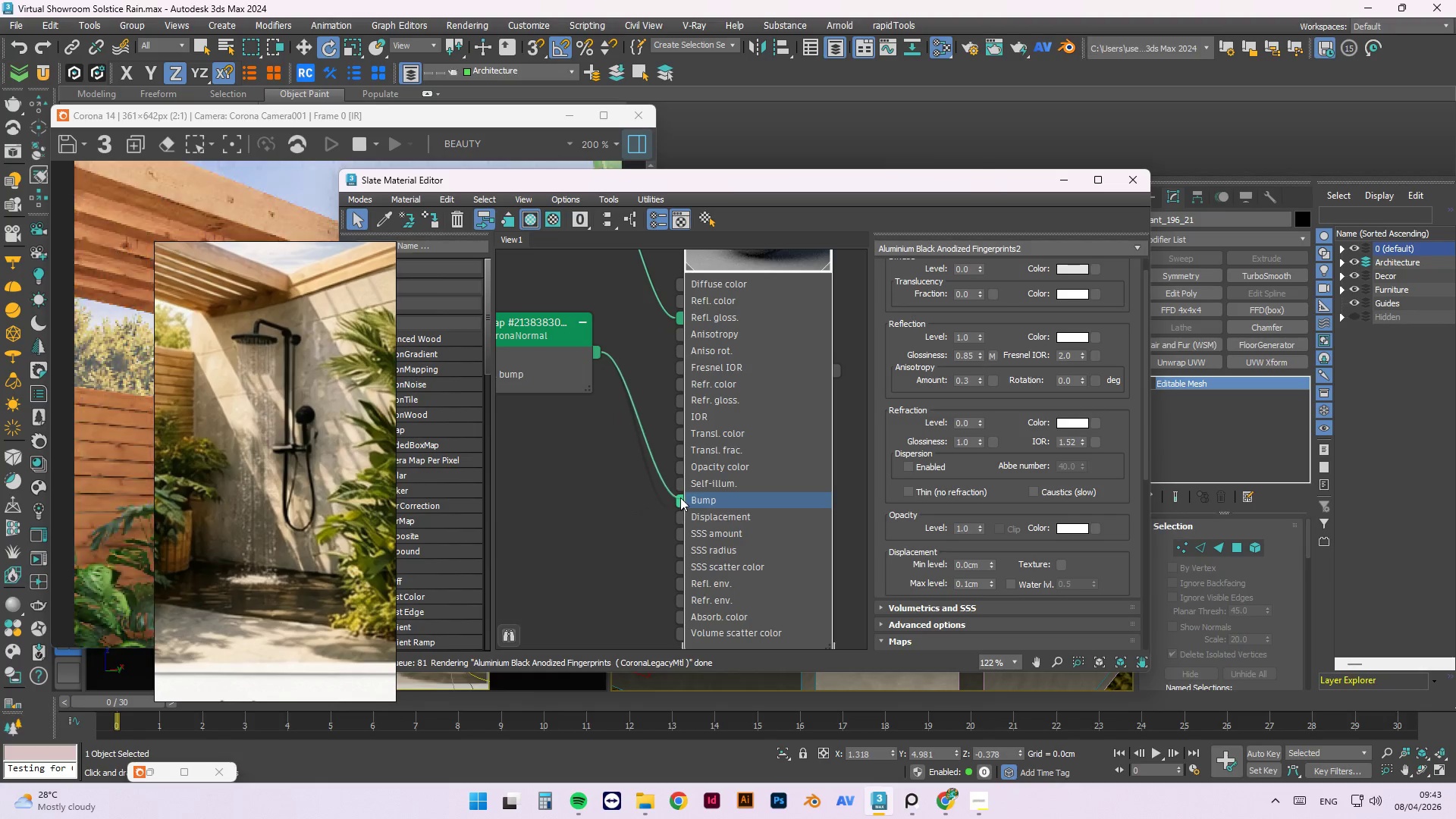 
left_click([629, 498])
 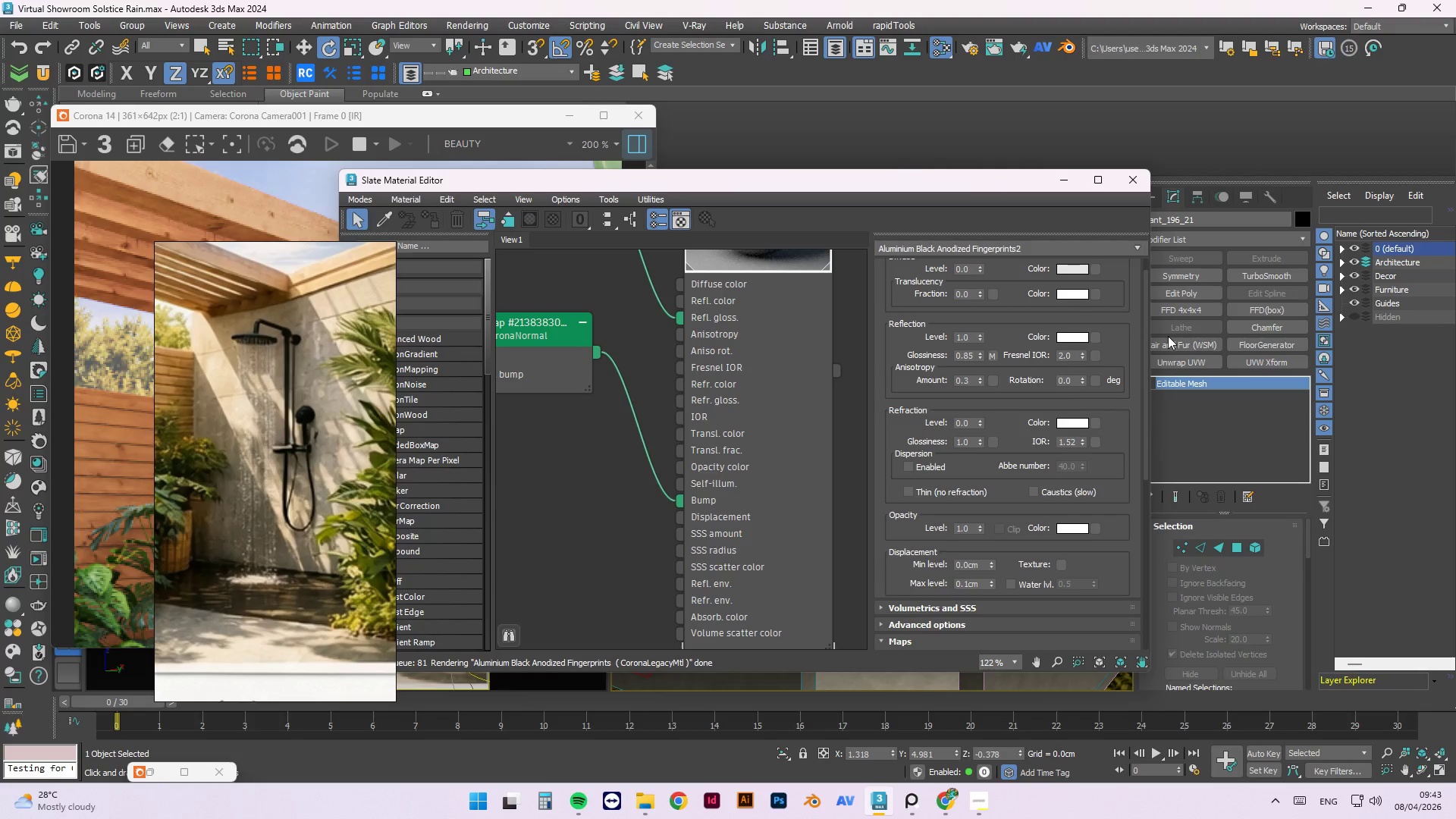 
wait(12.14)
 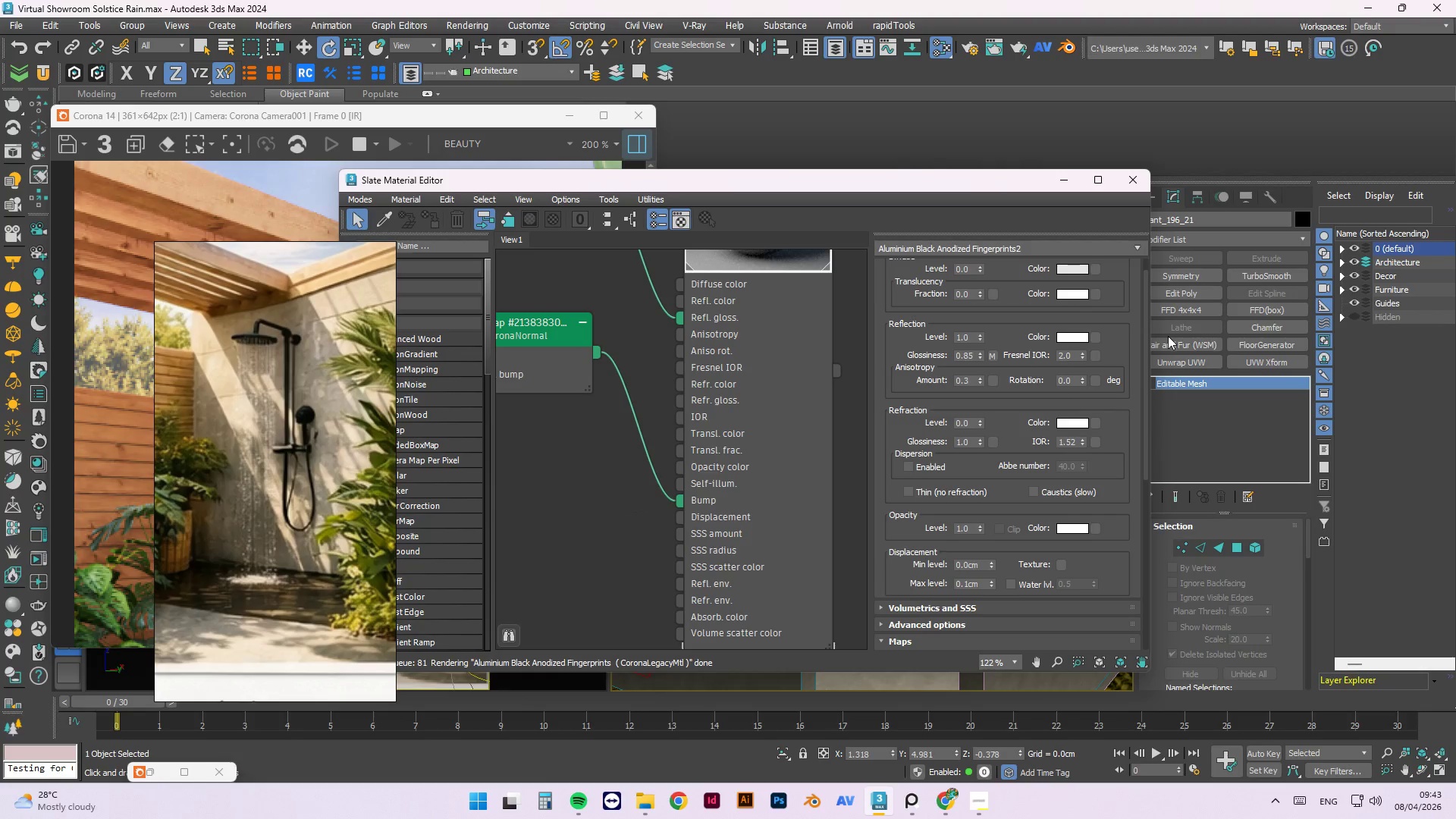 
scroll: coordinate [746, 427], scroll_direction: none, amount: 0.0
 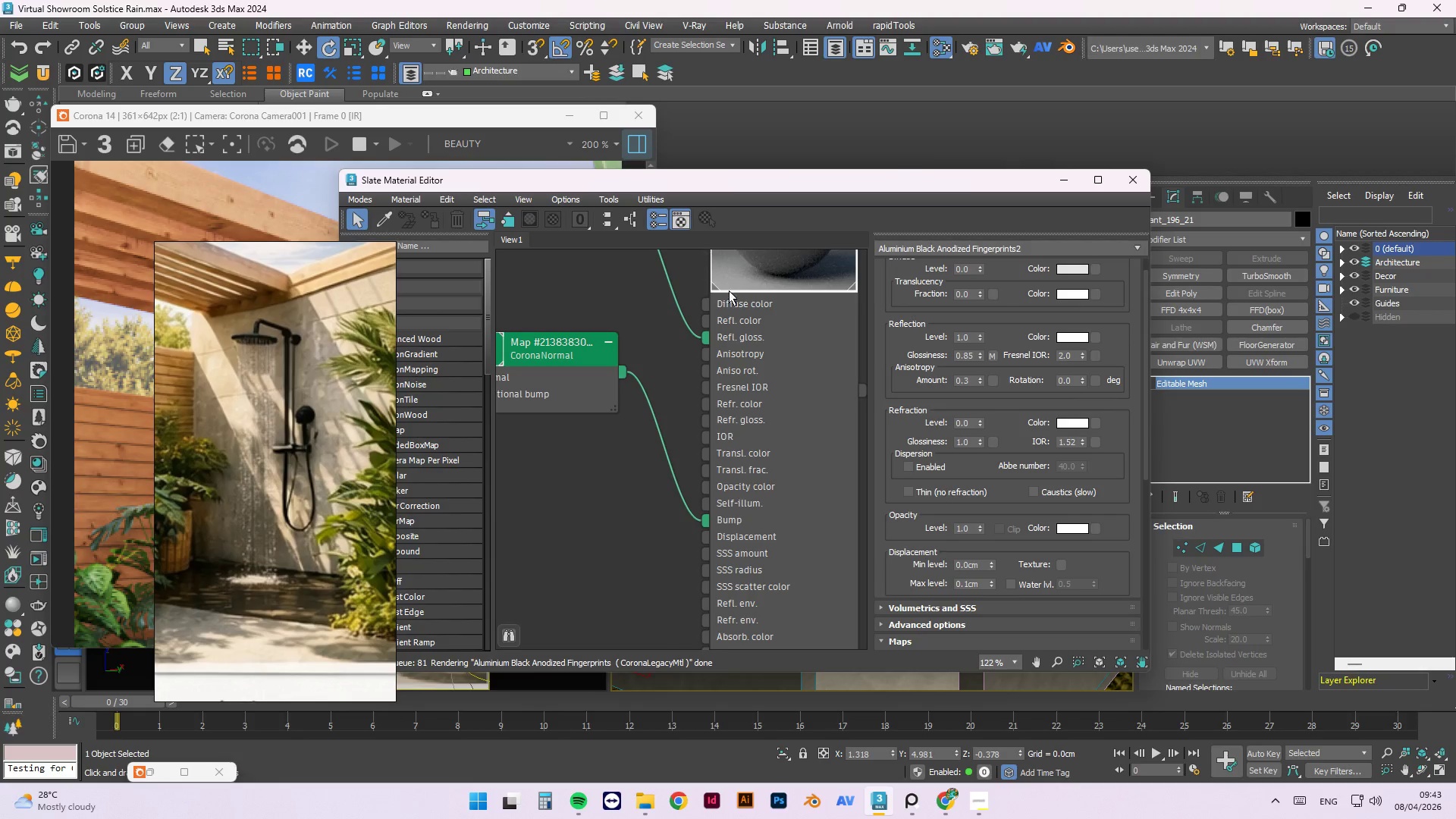 
scroll: coordinate [721, 353], scroll_direction: up, amount: 9.0
 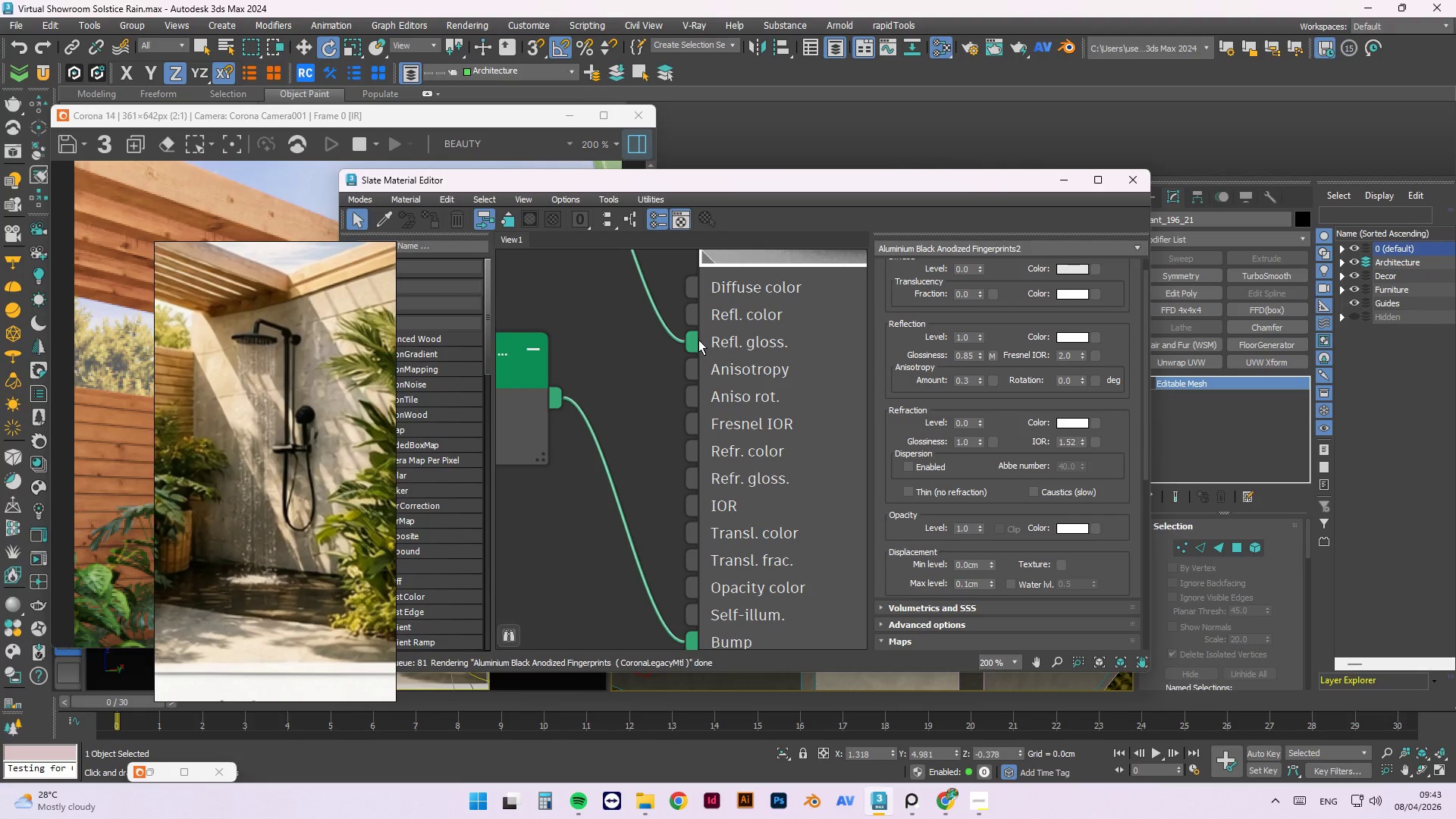 
left_click_drag(start_coordinate=[695, 345], to_coordinate=[685, 316])
 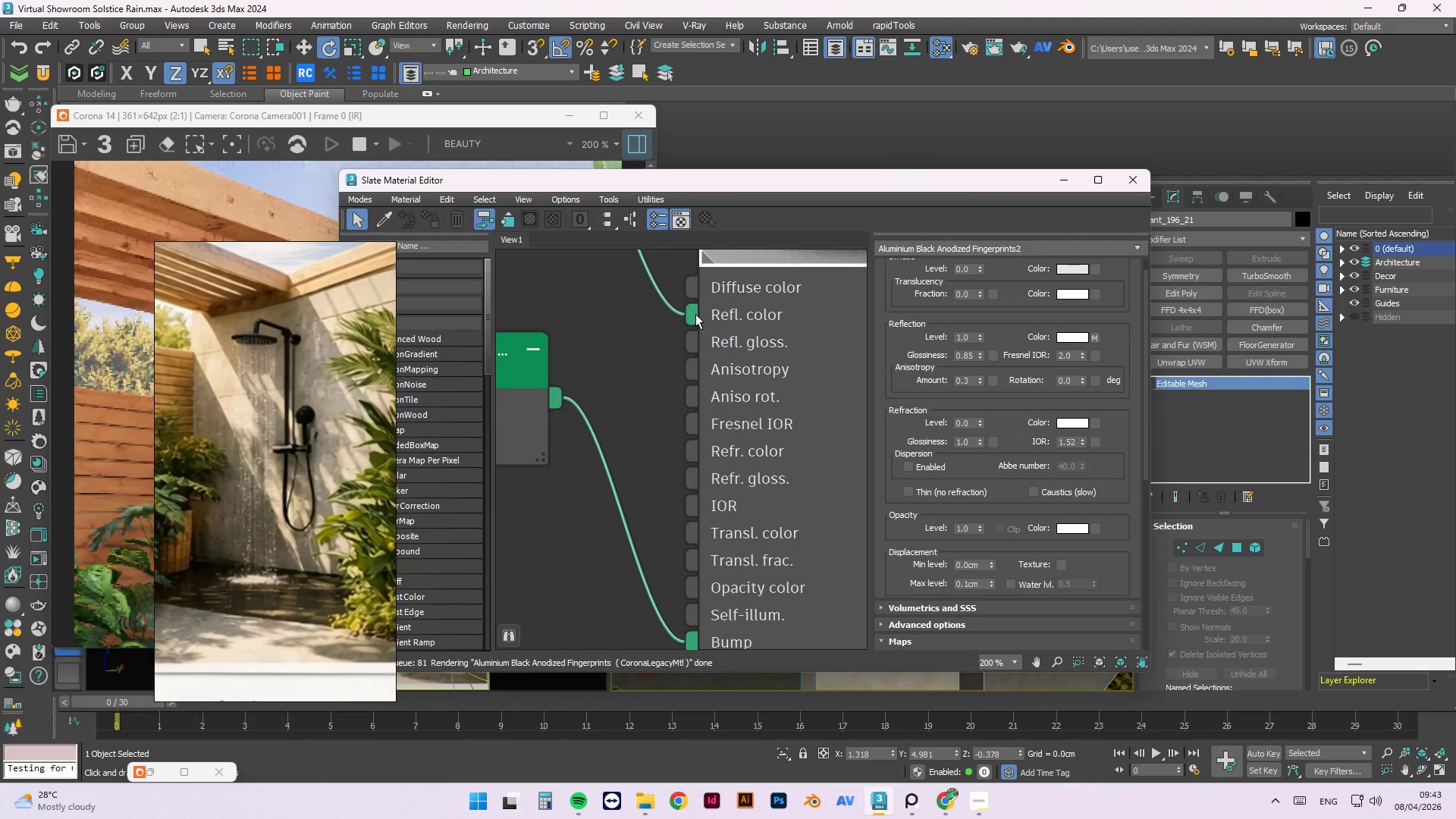 
left_click_drag(start_coordinate=[695, 314], to_coordinate=[692, 340])
 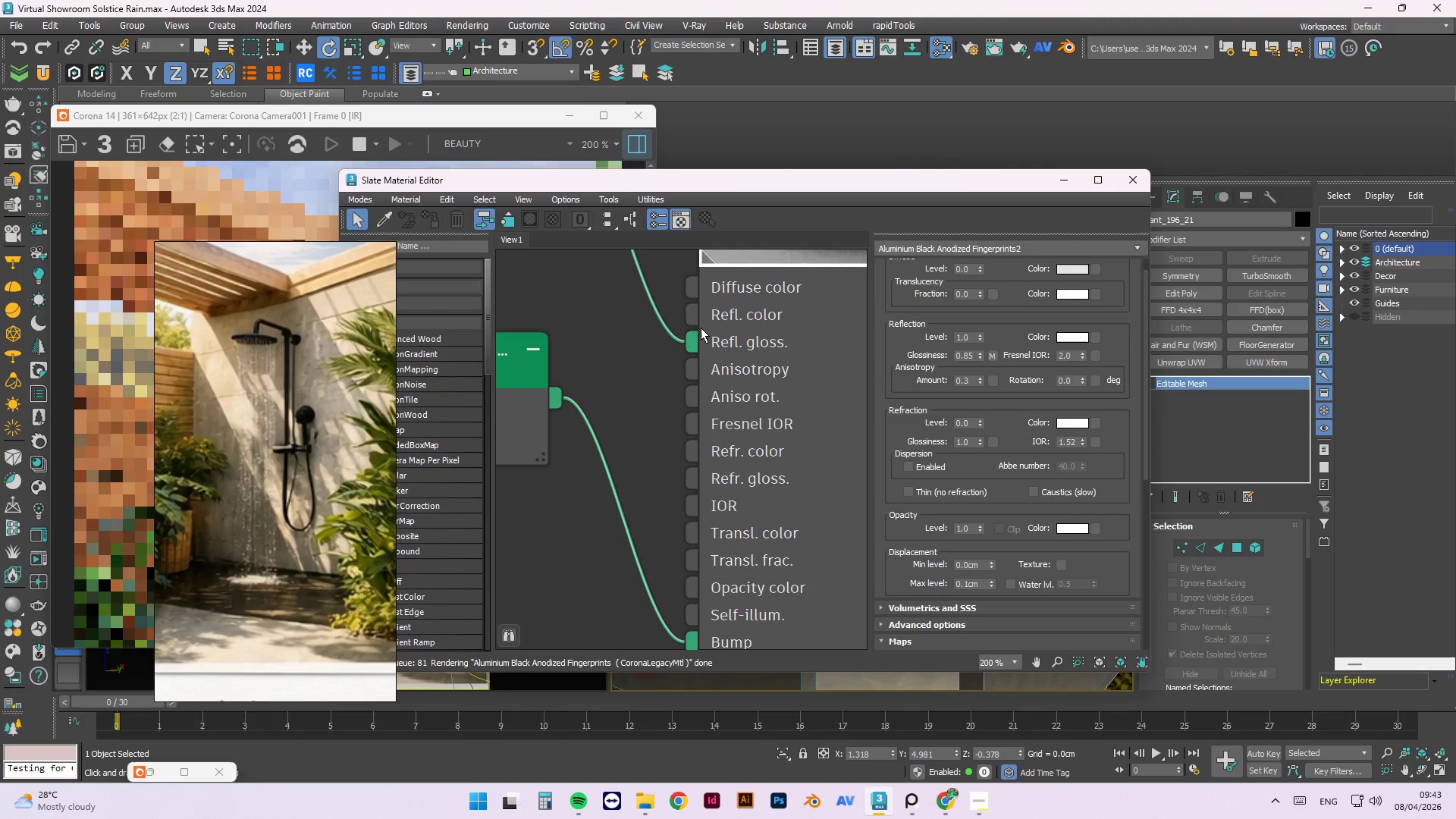 
scroll: coordinate [694, 314], scroll_direction: down, amount: 17.0
 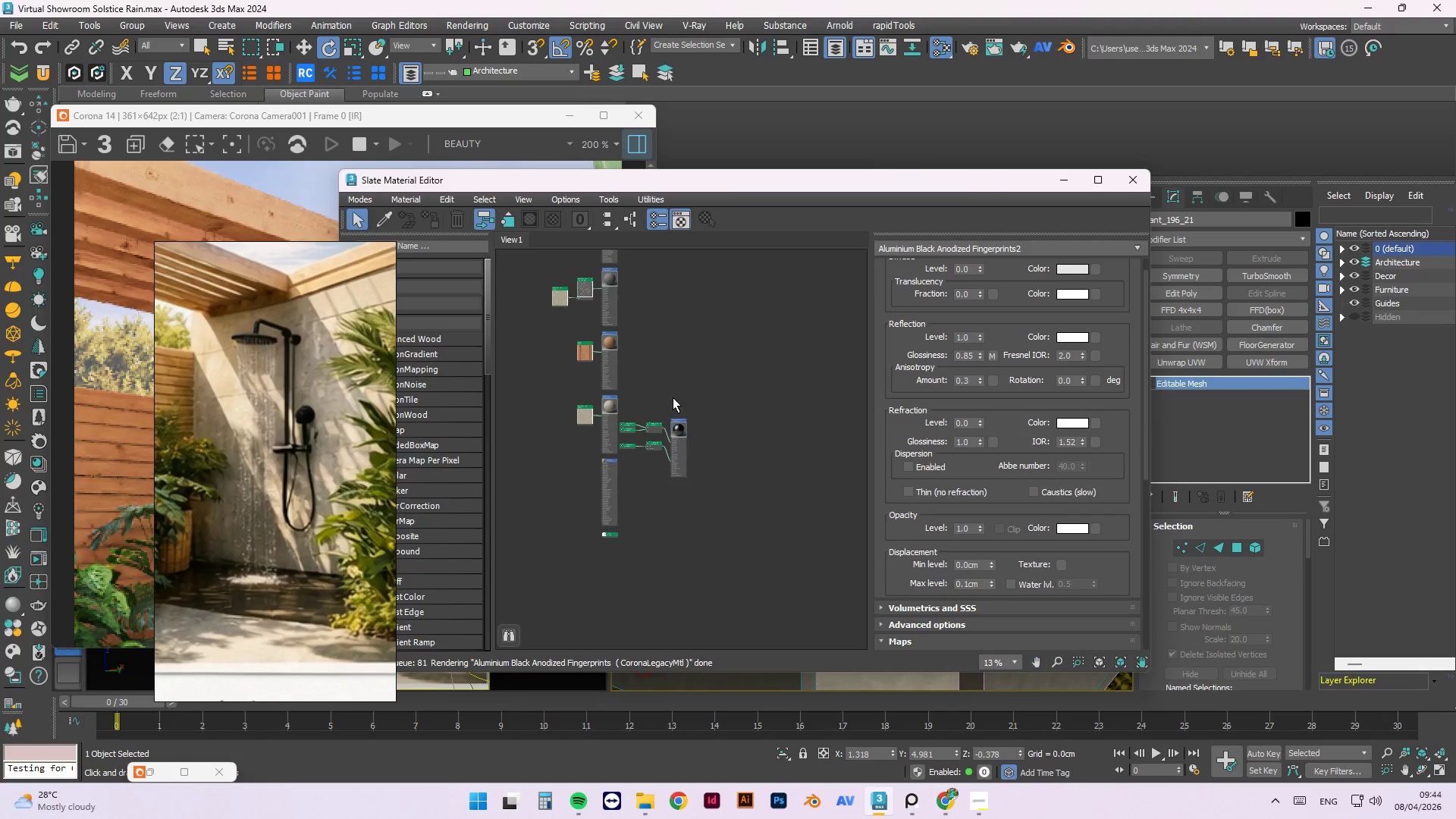 
scroll: coordinate [624, 359], scroll_direction: up, amount: 6.0
 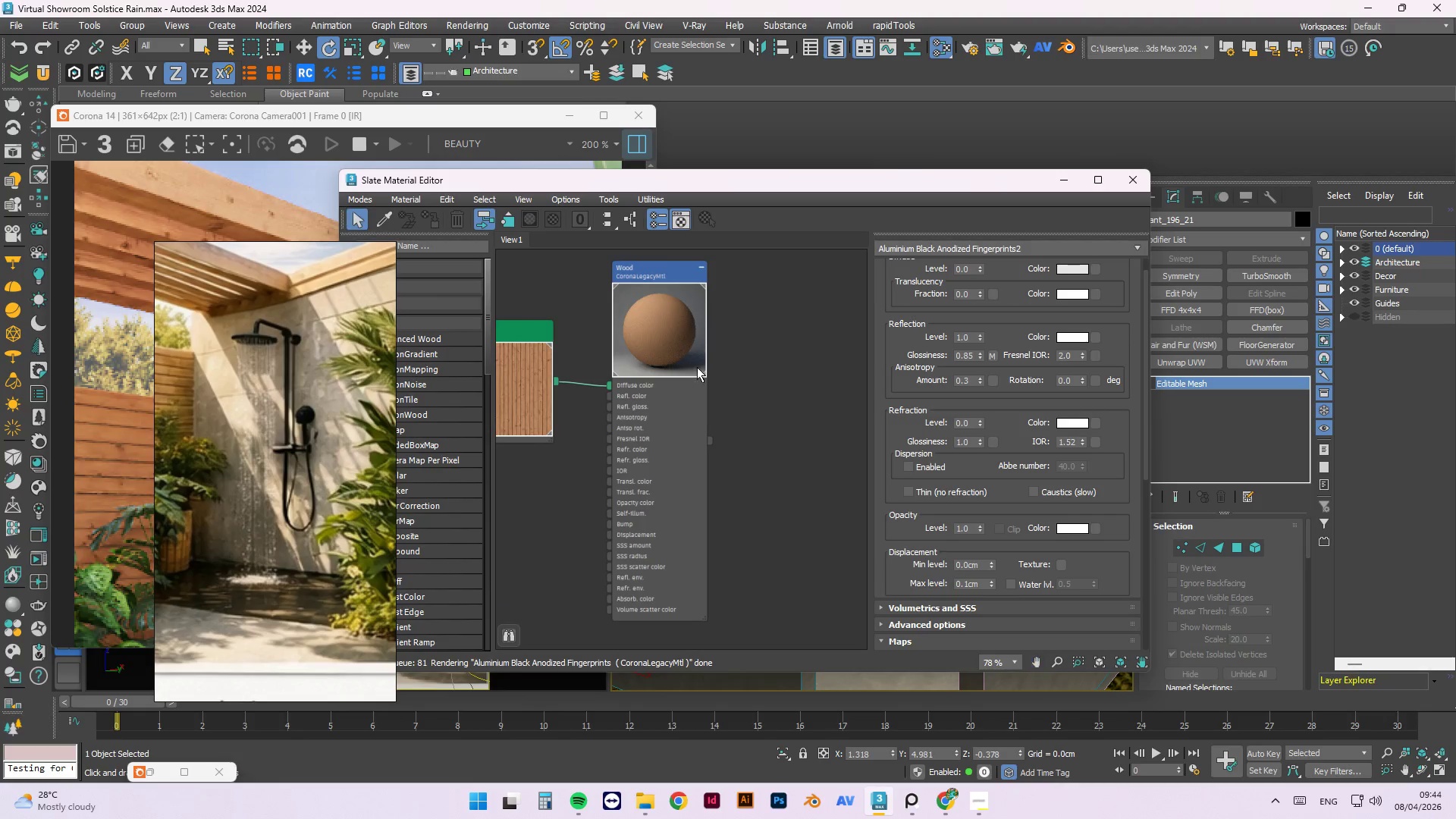 
scroll: coordinate [694, 328], scroll_direction: down, amount: 5.0
 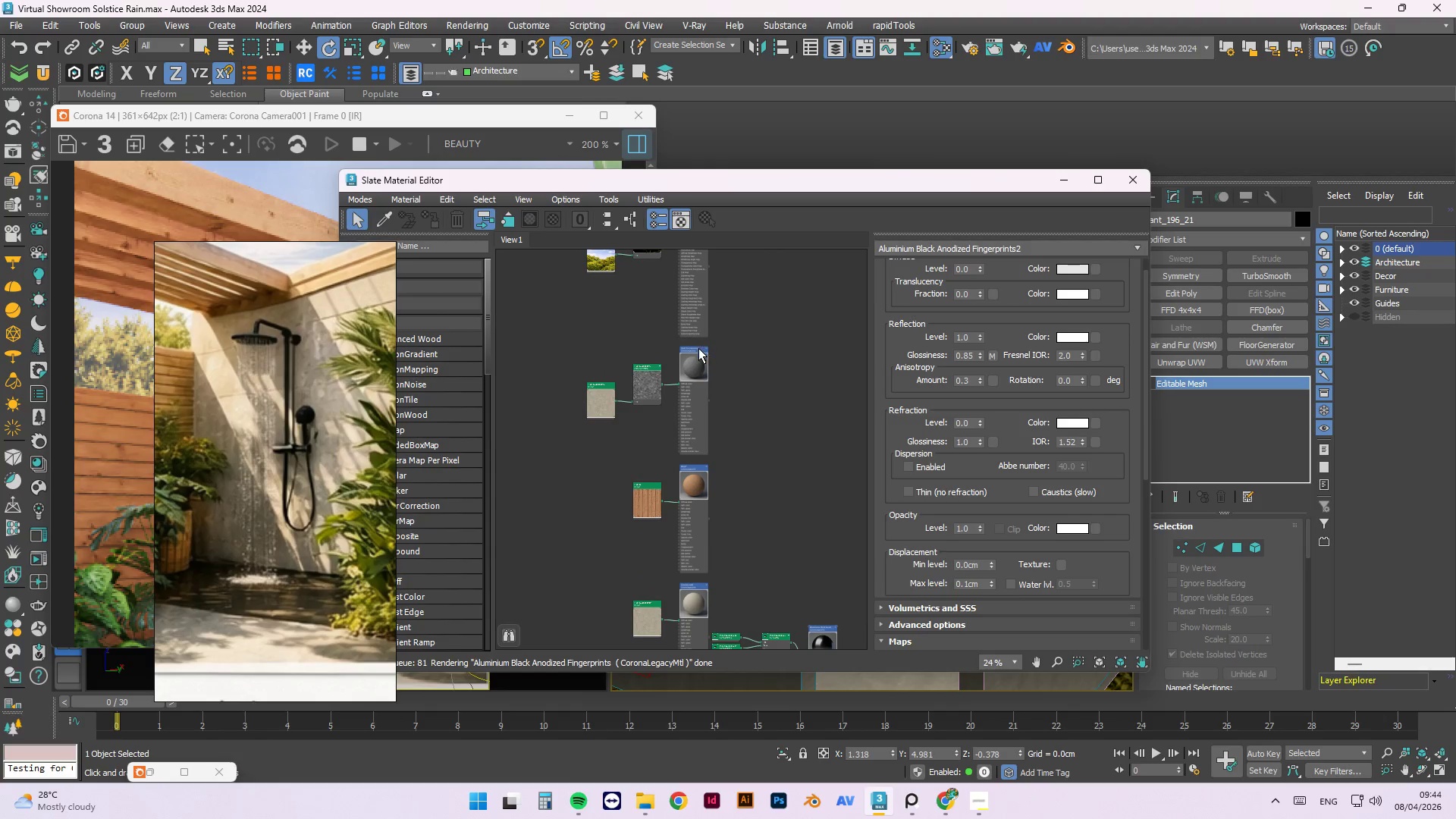 
scroll: coordinate [695, 380], scroll_direction: up, amount: 9.0
 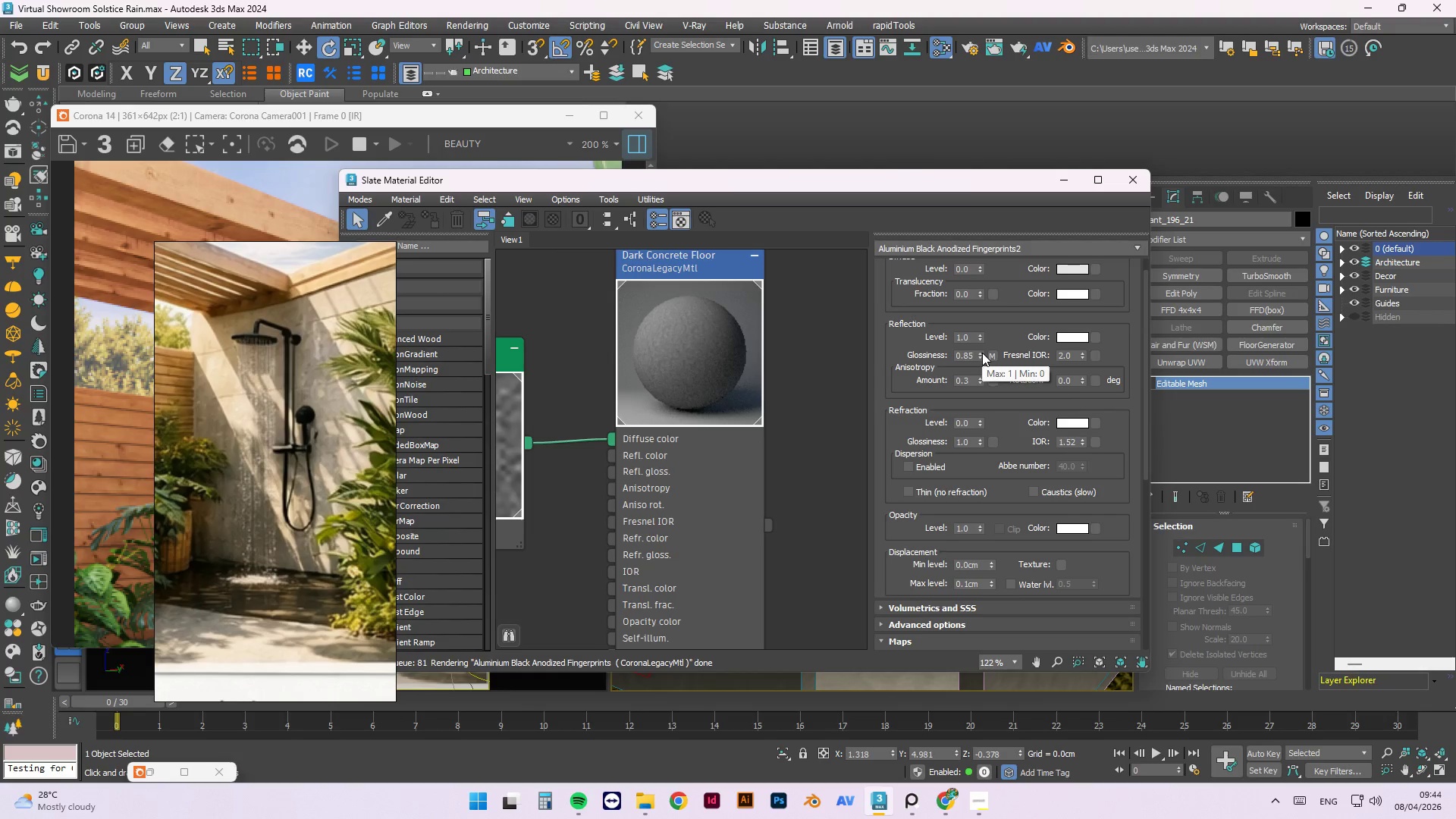 
wait(40.77)
 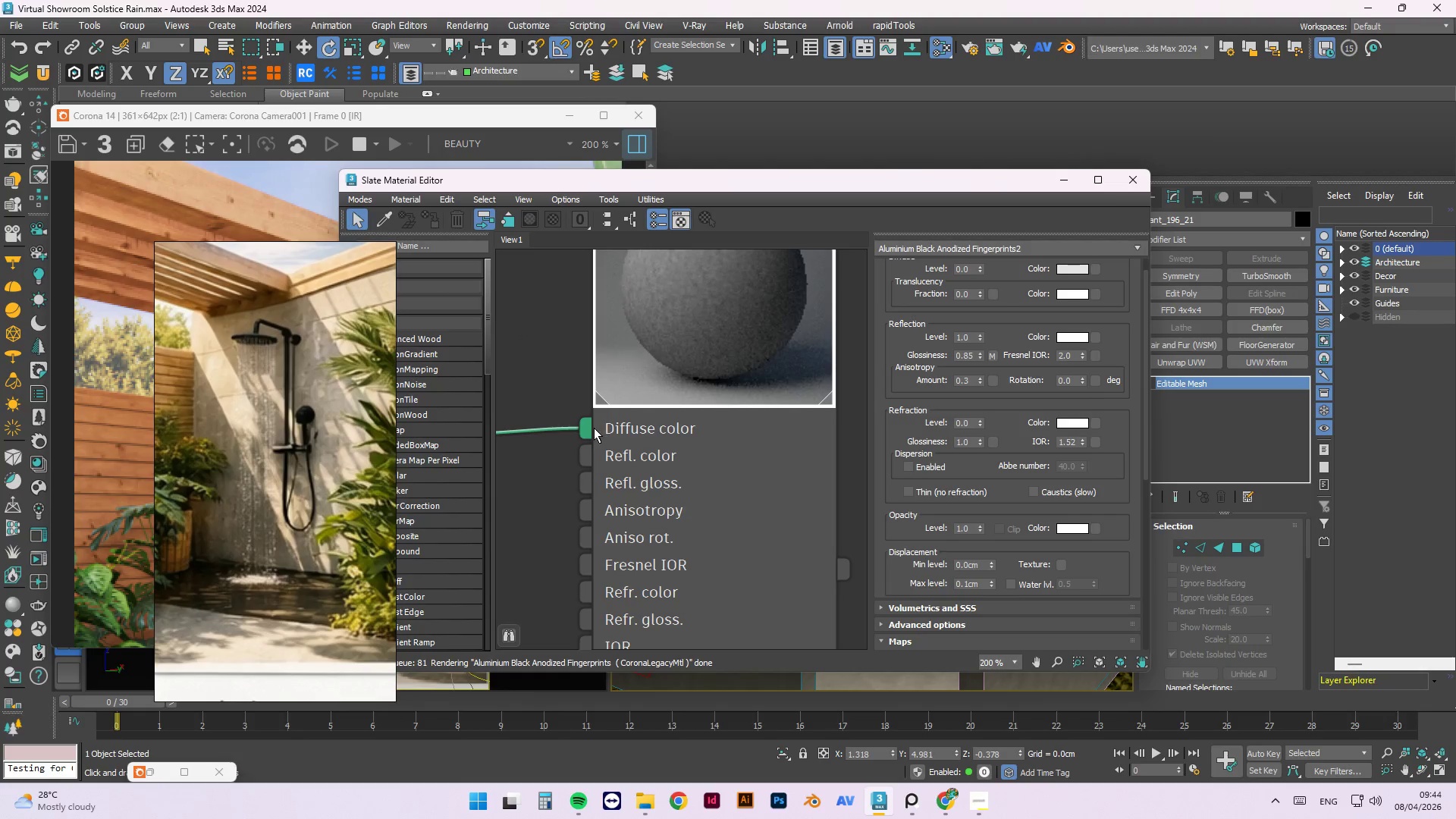 
left_click_drag(start_coordinate=[594, 428], to_coordinate=[582, 433])
 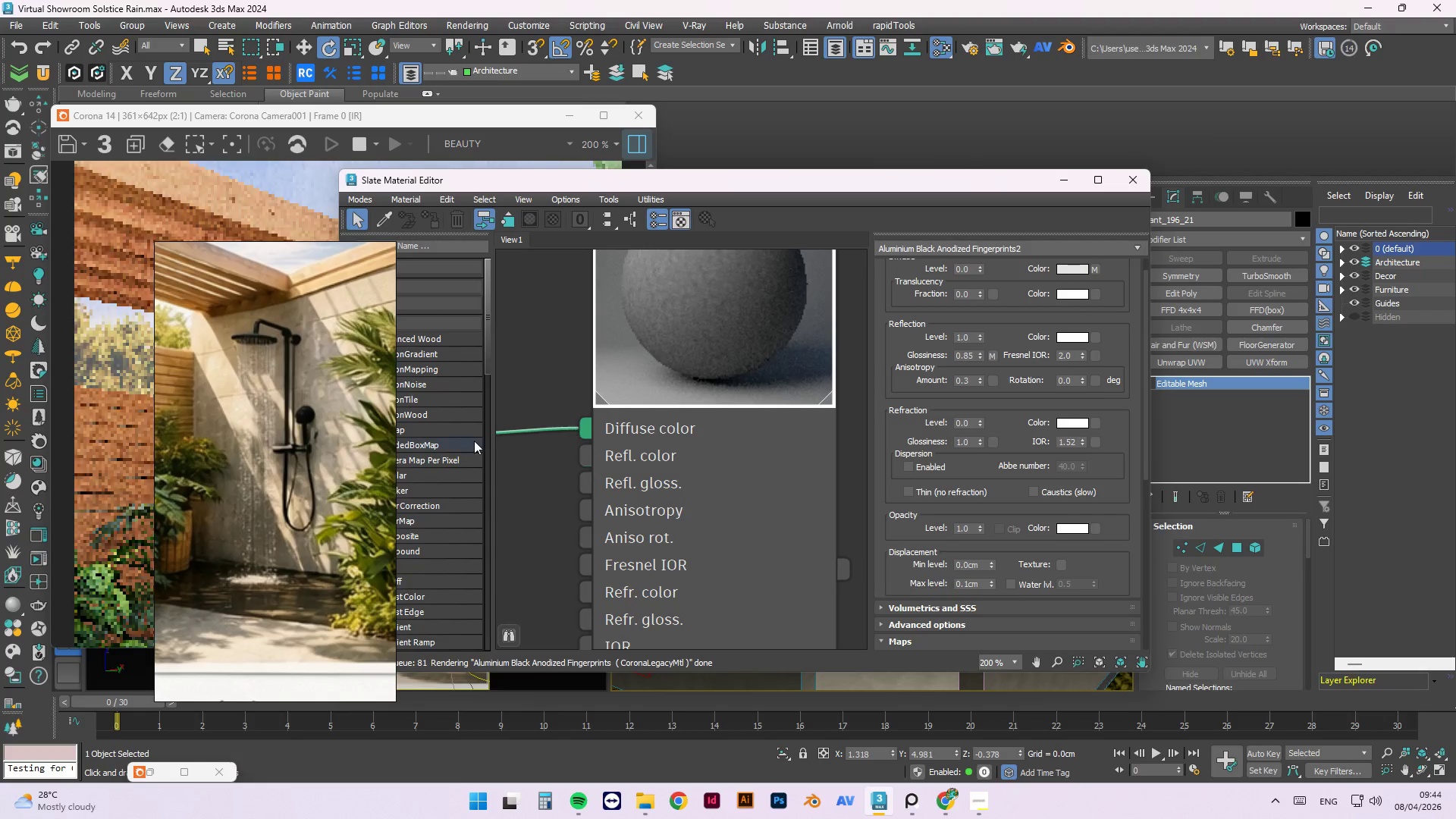 
scroll: coordinate [612, 441], scroll_direction: up, amount: 8.0
 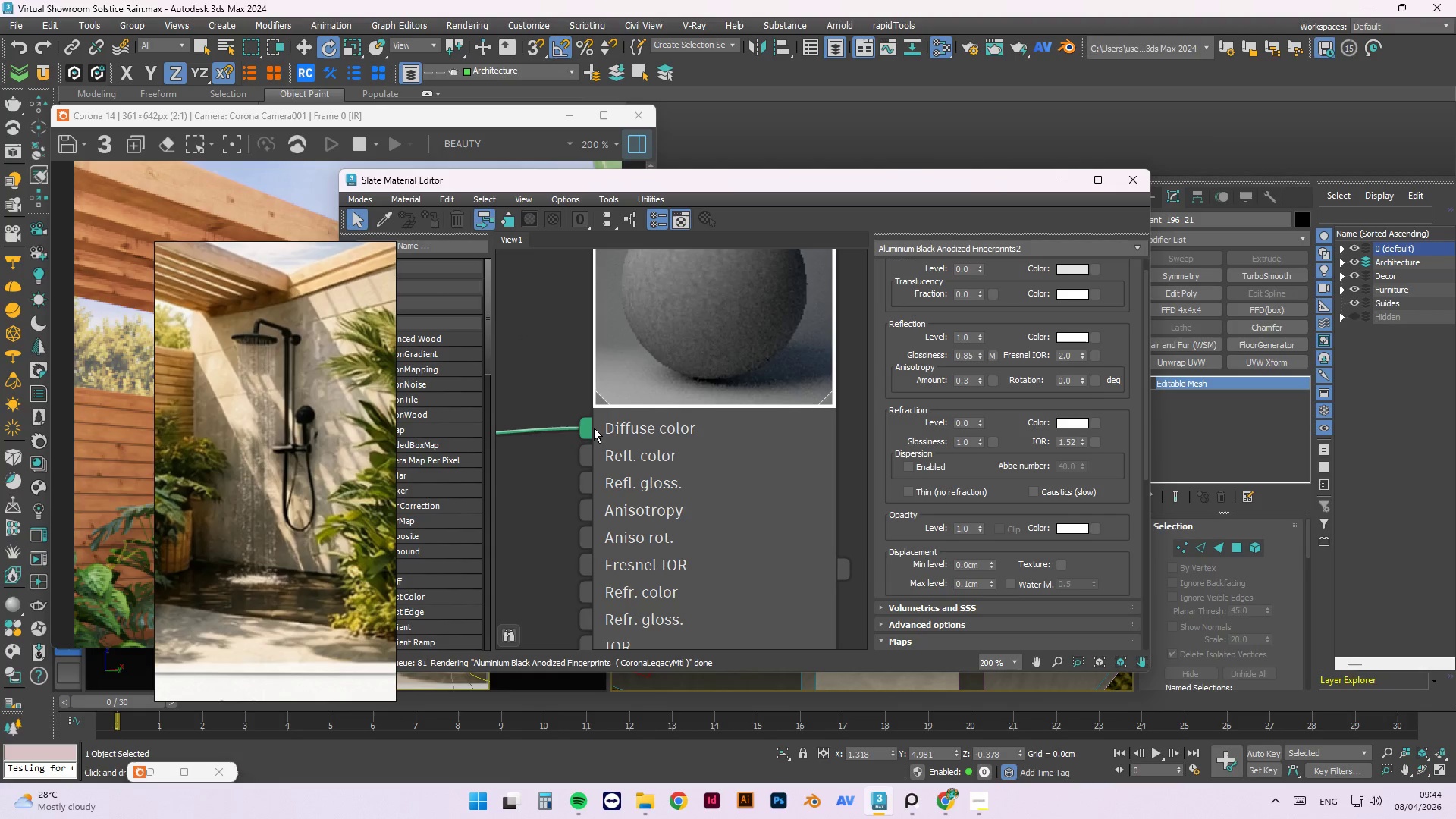 
scroll: coordinate [657, 428], scroll_direction: down, amount: 13.0
 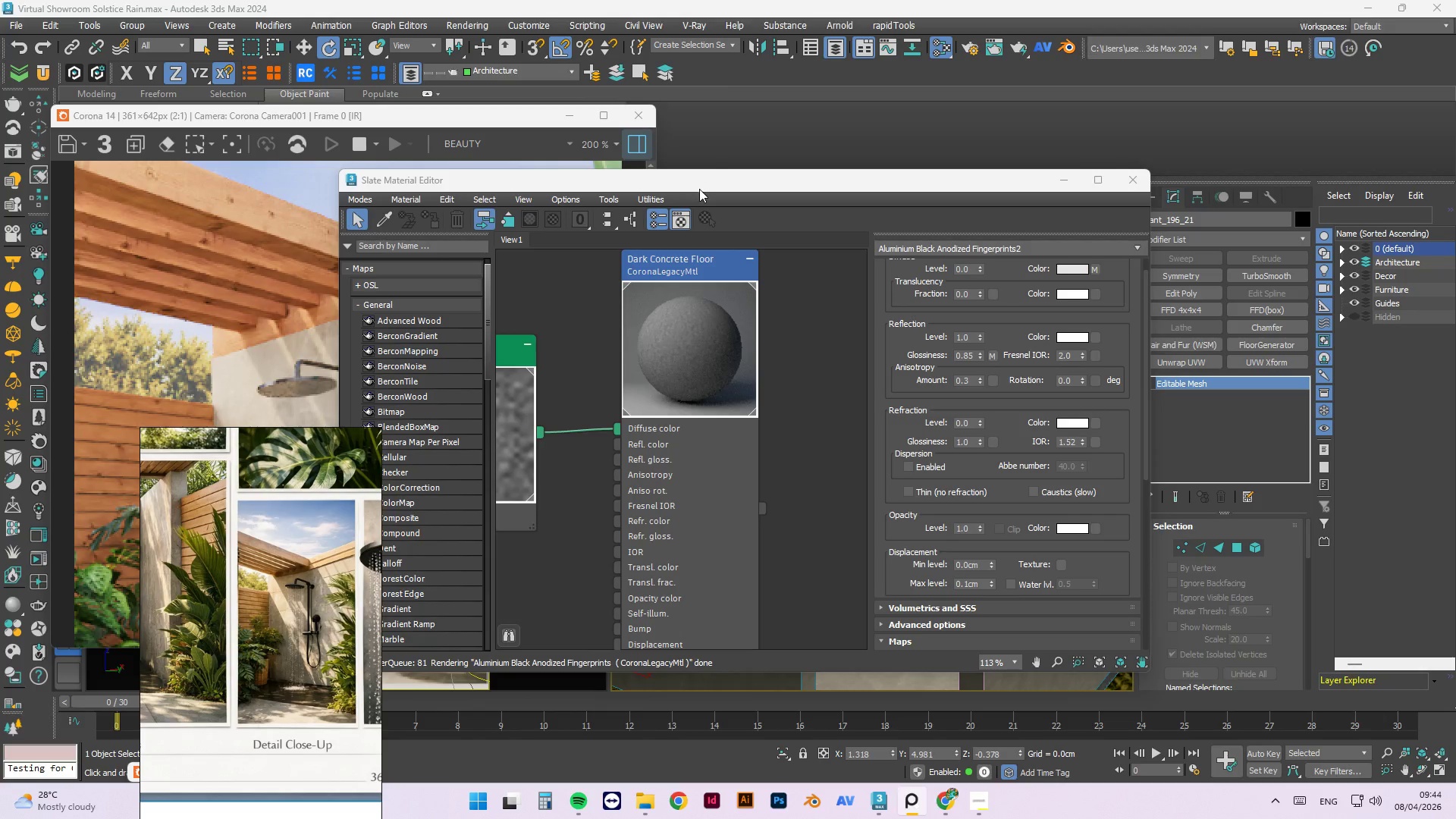 
left_click_drag(start_coordinate=[695, 182], to_coordinate=[933, 153])
 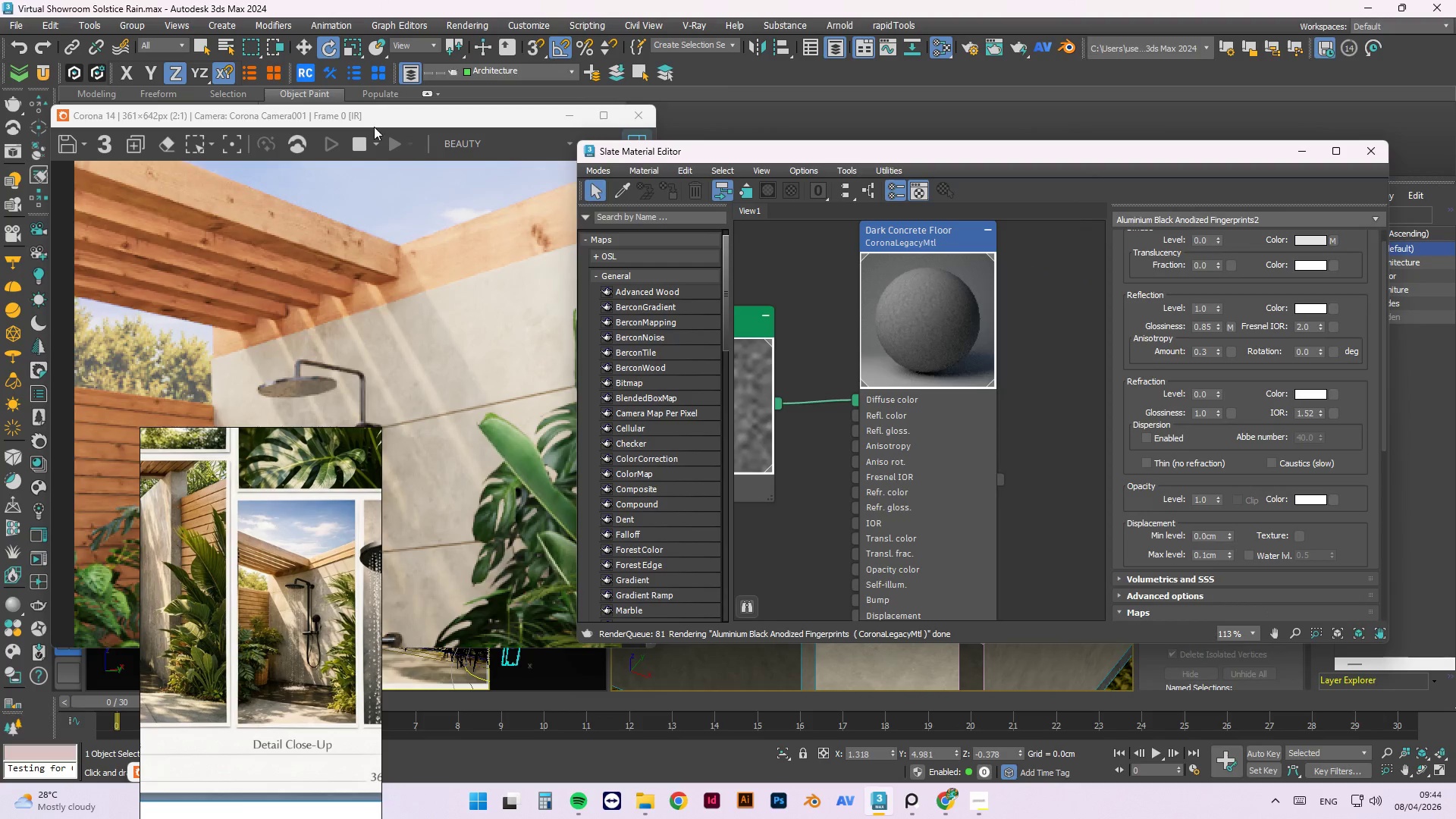 
left_click_drag(start_coordinate=[368, 127], to_coordinate=[410, 126])
 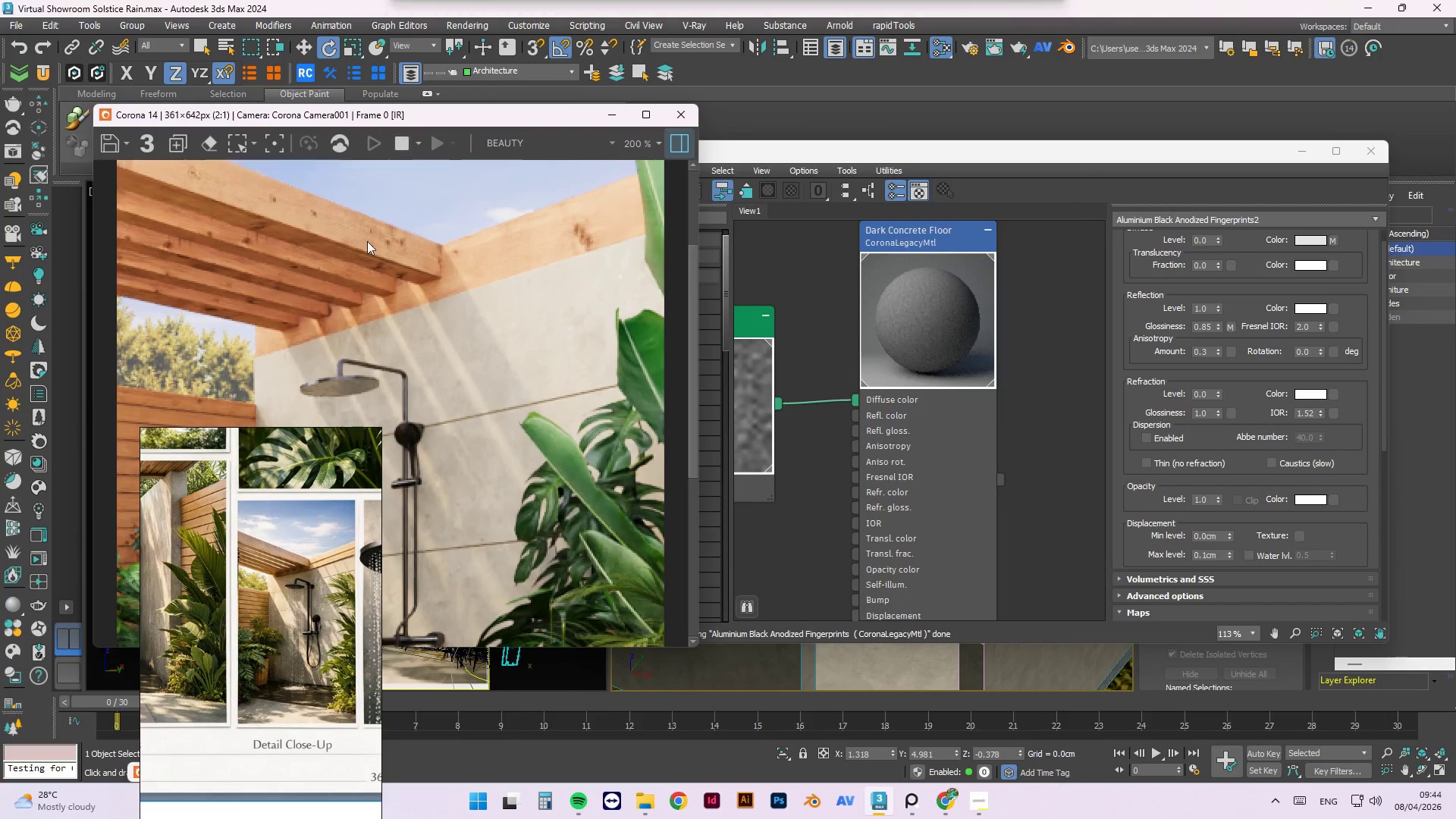 
scroll: coordinate [373, 247], scroll_direction: down, amount: 4.0
 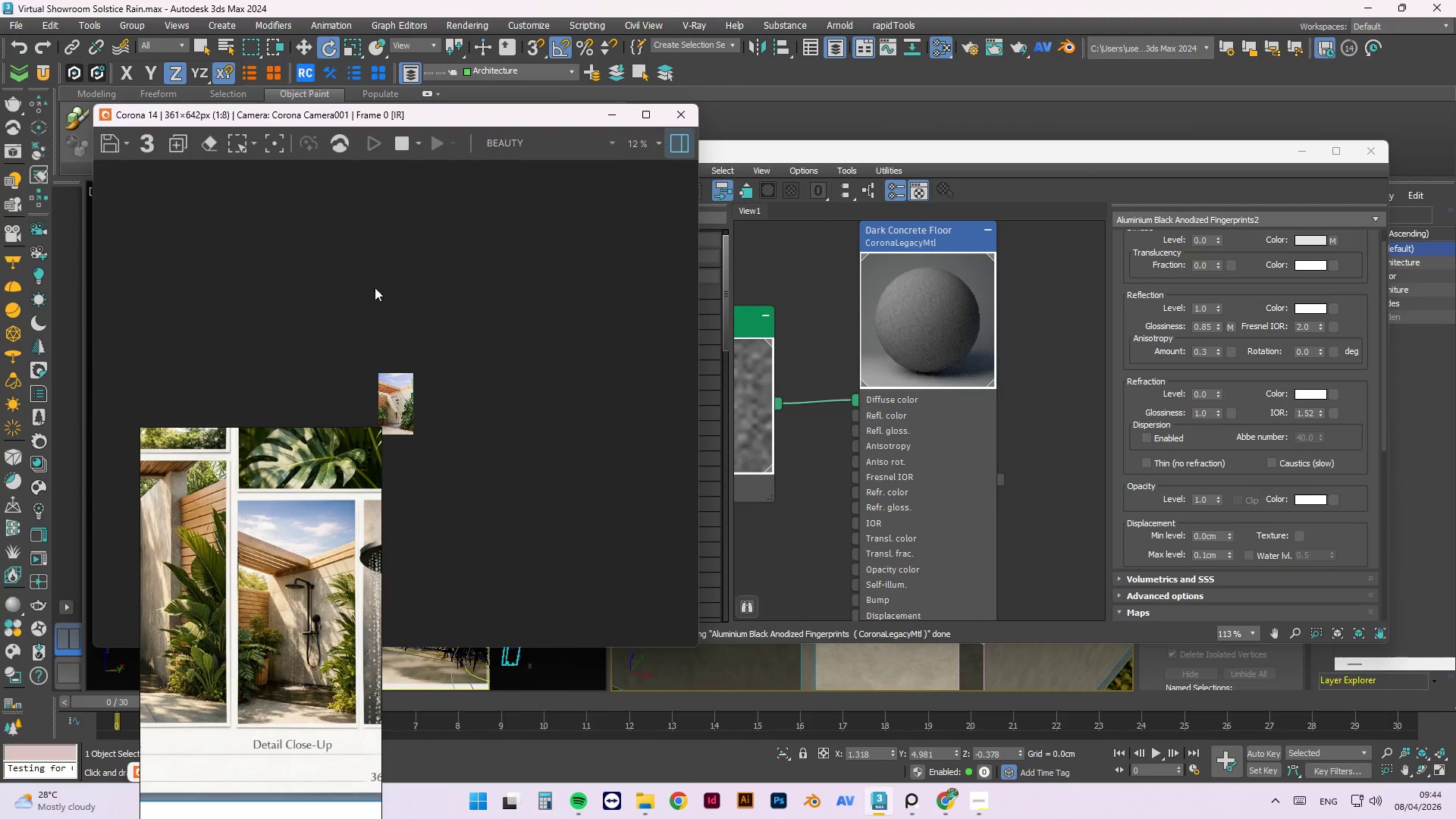 
scroll: coordinate [411, 355], scroll_direction: up, amount: 4.0
 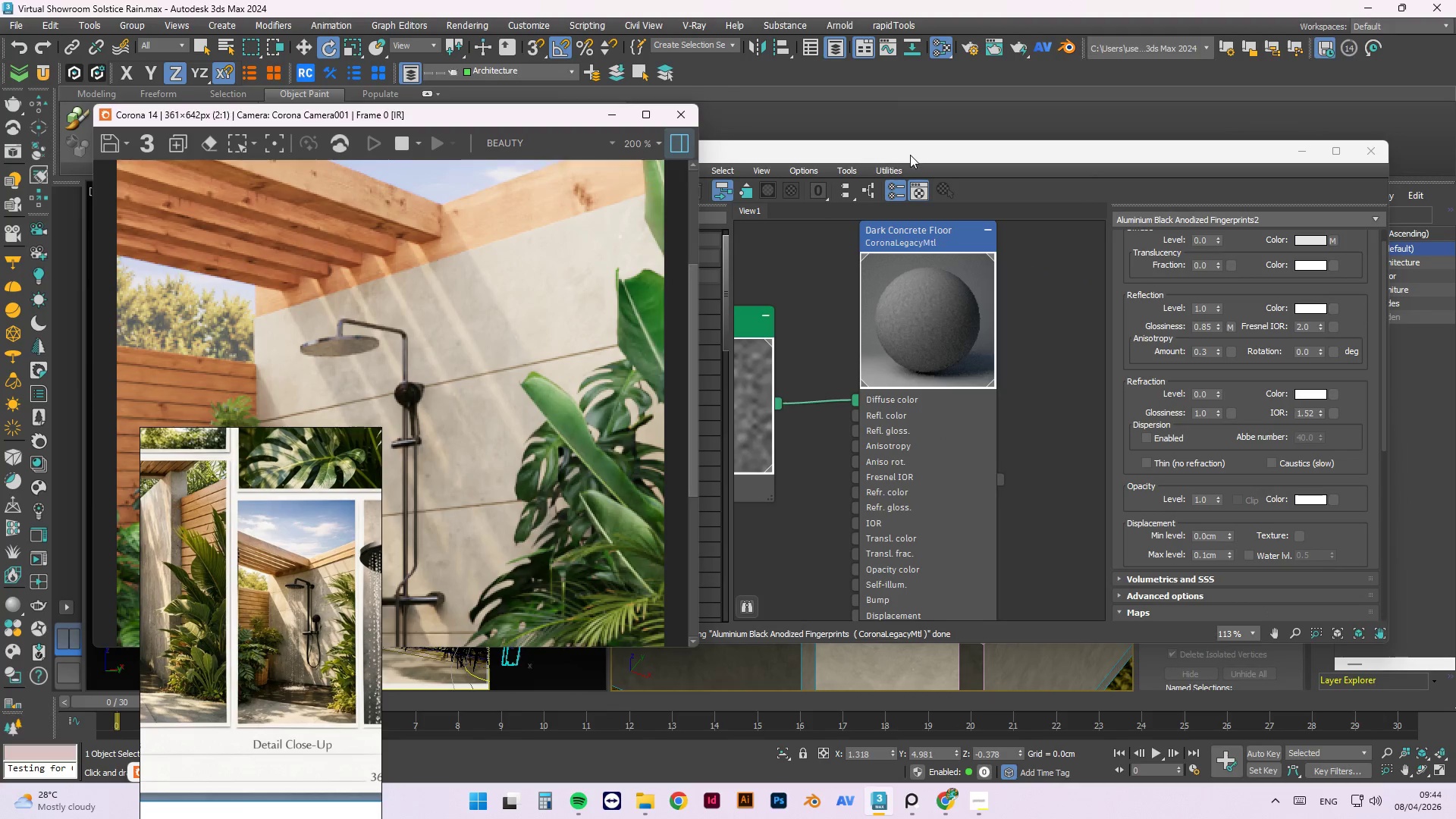 
left_click_drag(start_coordinate=[907, 153], to_coordinate=[949, 174])
 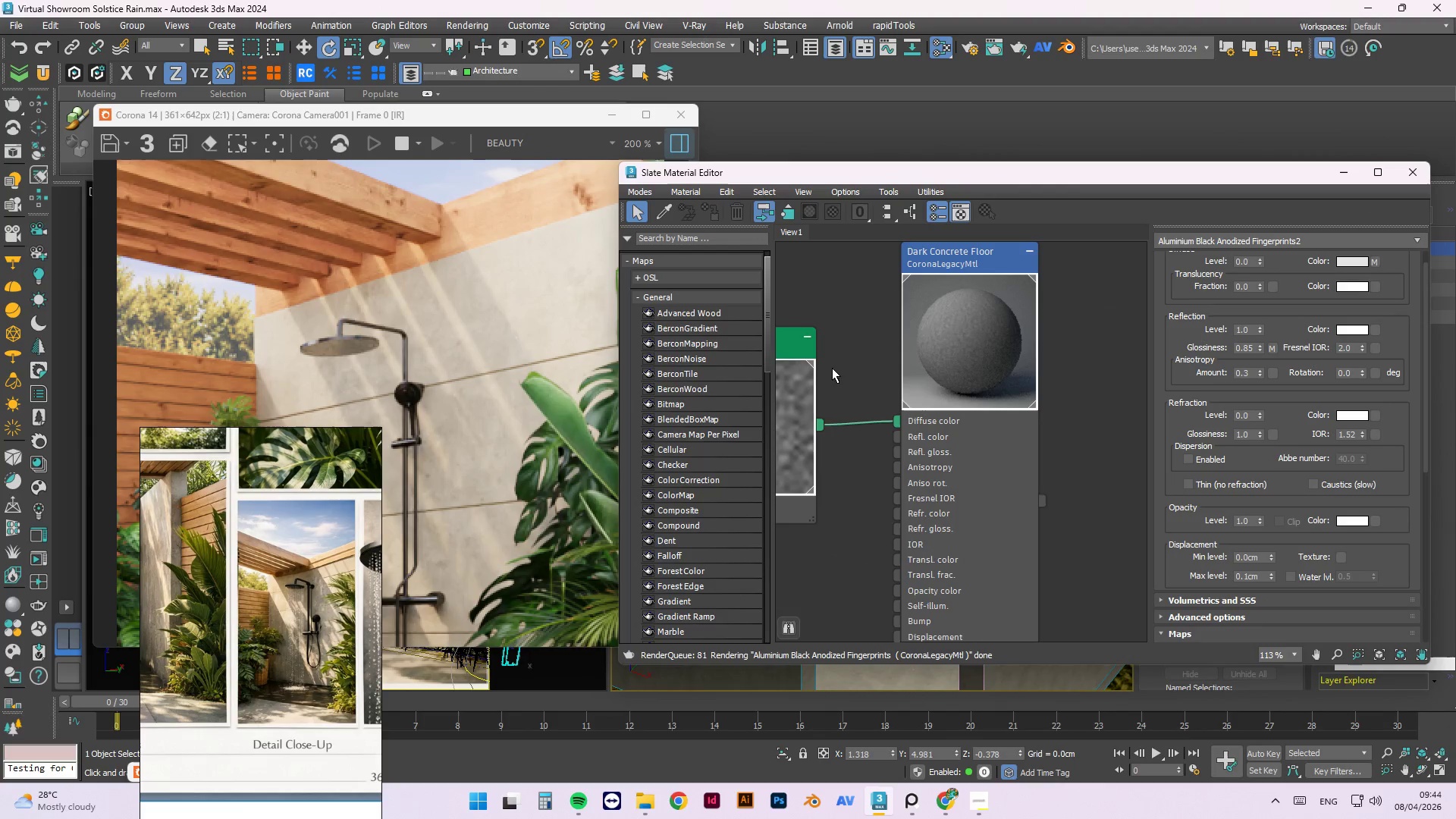 
scroll: coordinate [876, 388], scroll_direction: down, amount: 8.0
 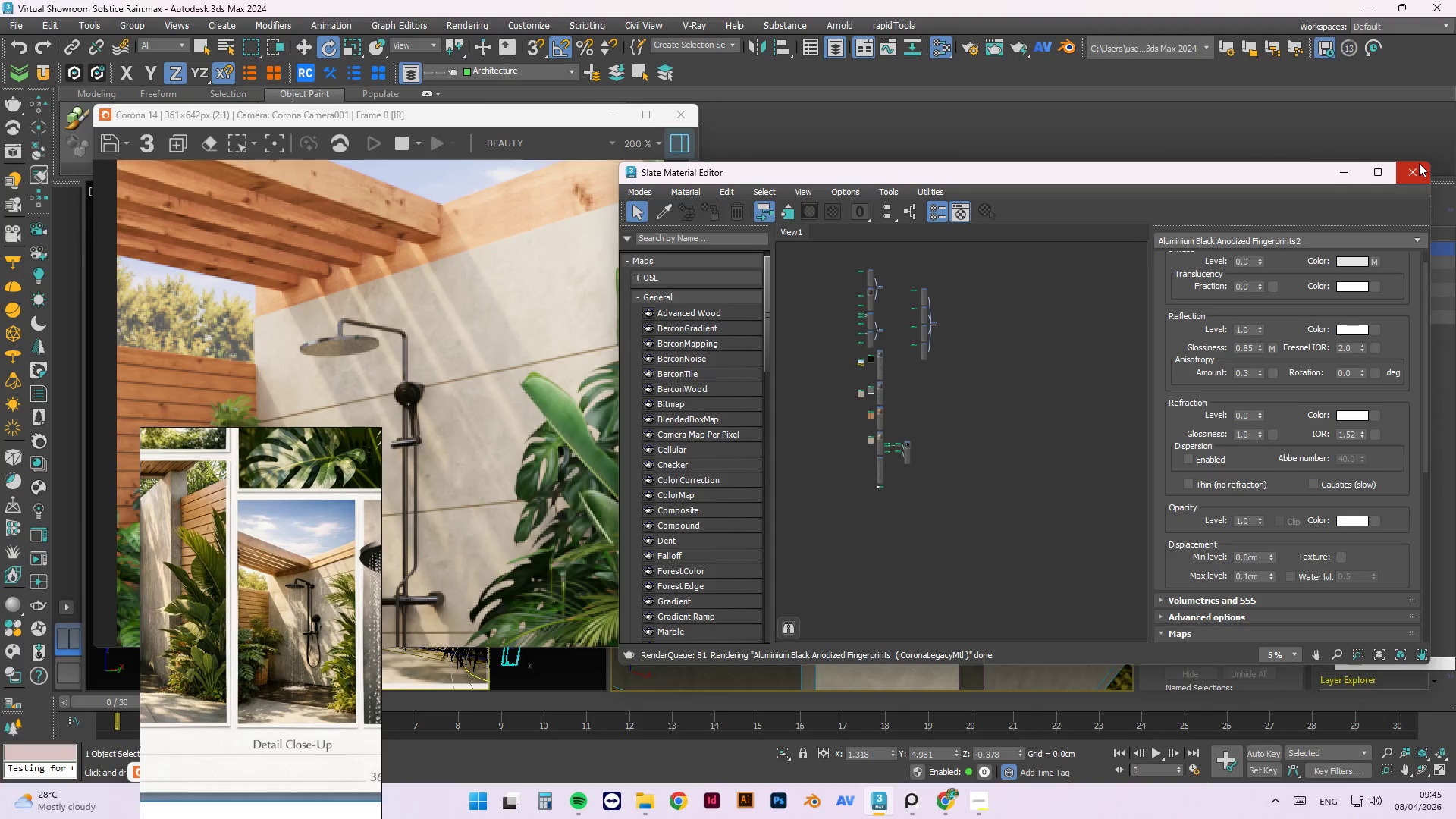 
wait(58.27)
 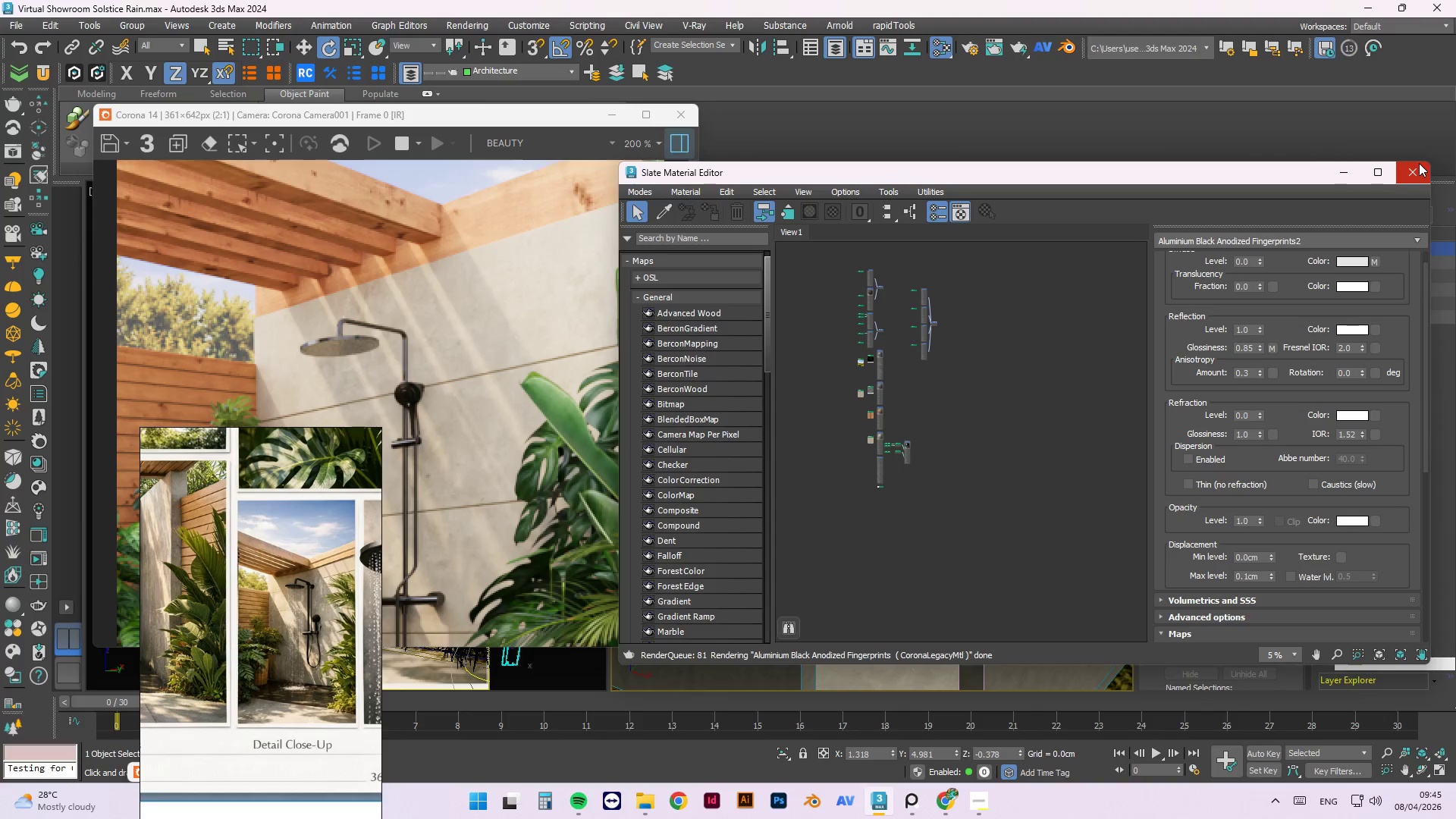 
scroll: coordinate [929, 361], scroll_direction: down, amount: 1.0
 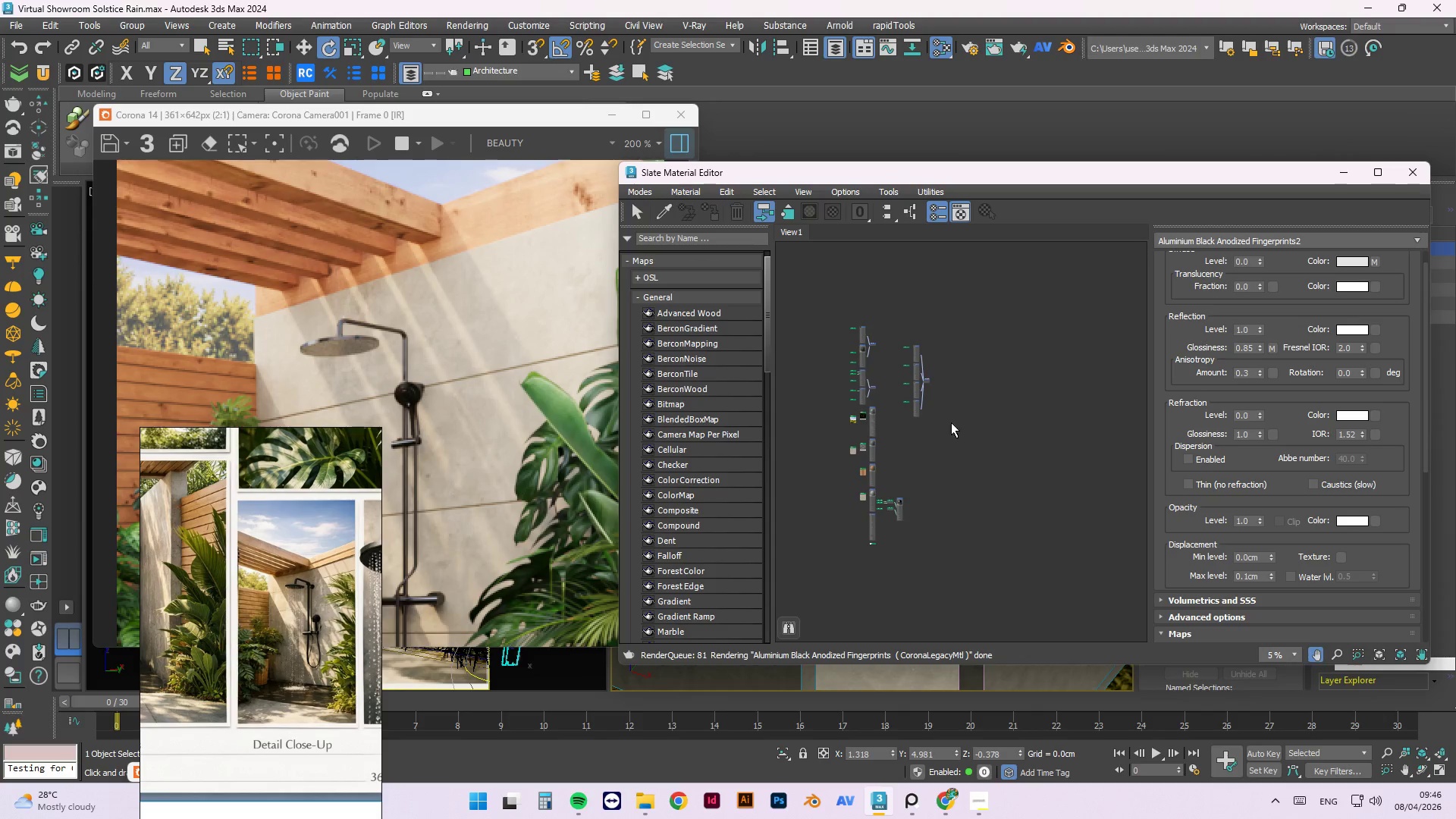 
scroll: coordinate [985, 394], scroll_direction: up, amount: 6.0
 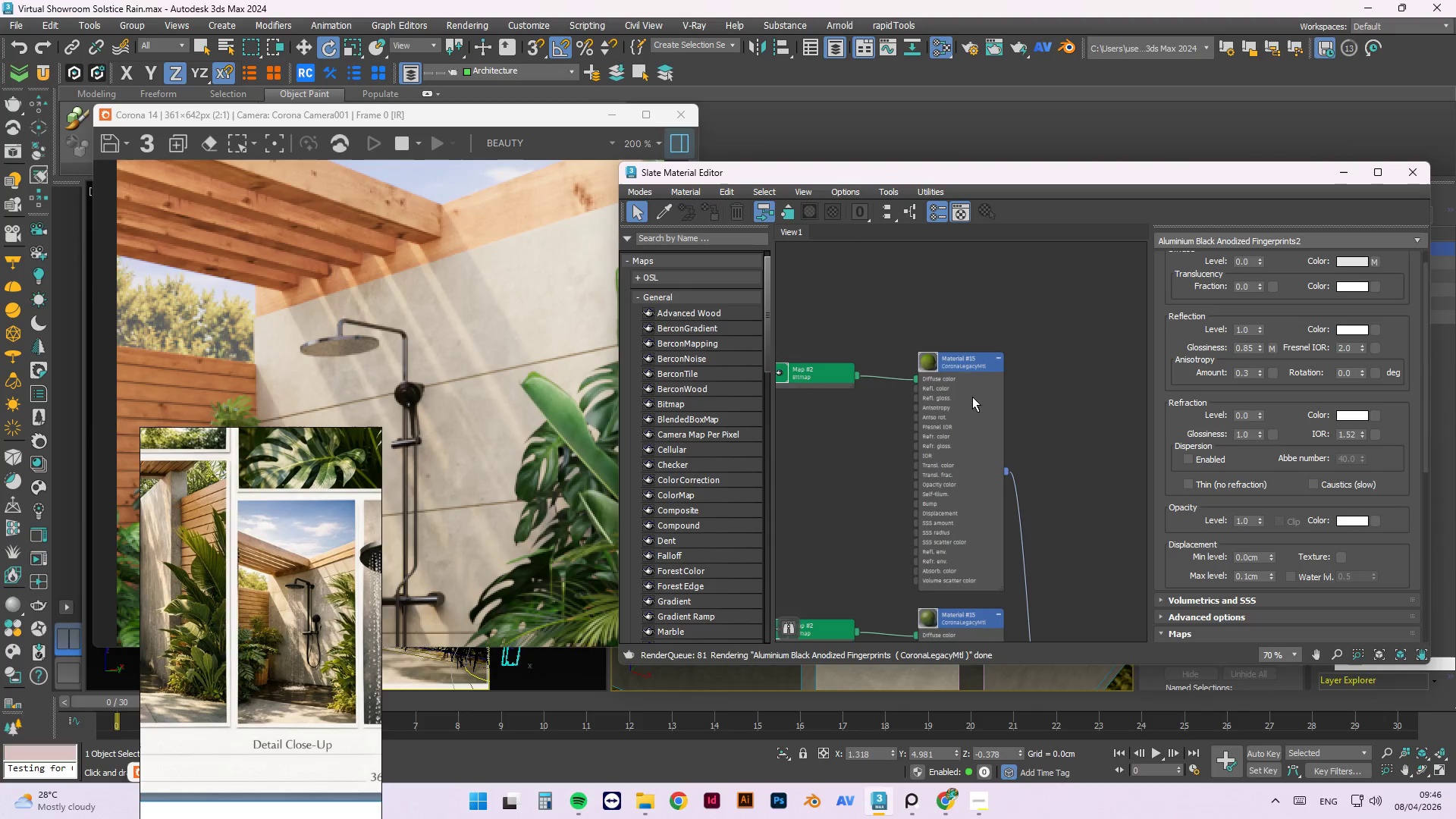 
scroll: coordinate [969, 398], scroll_direction: down, amount: 1.0
 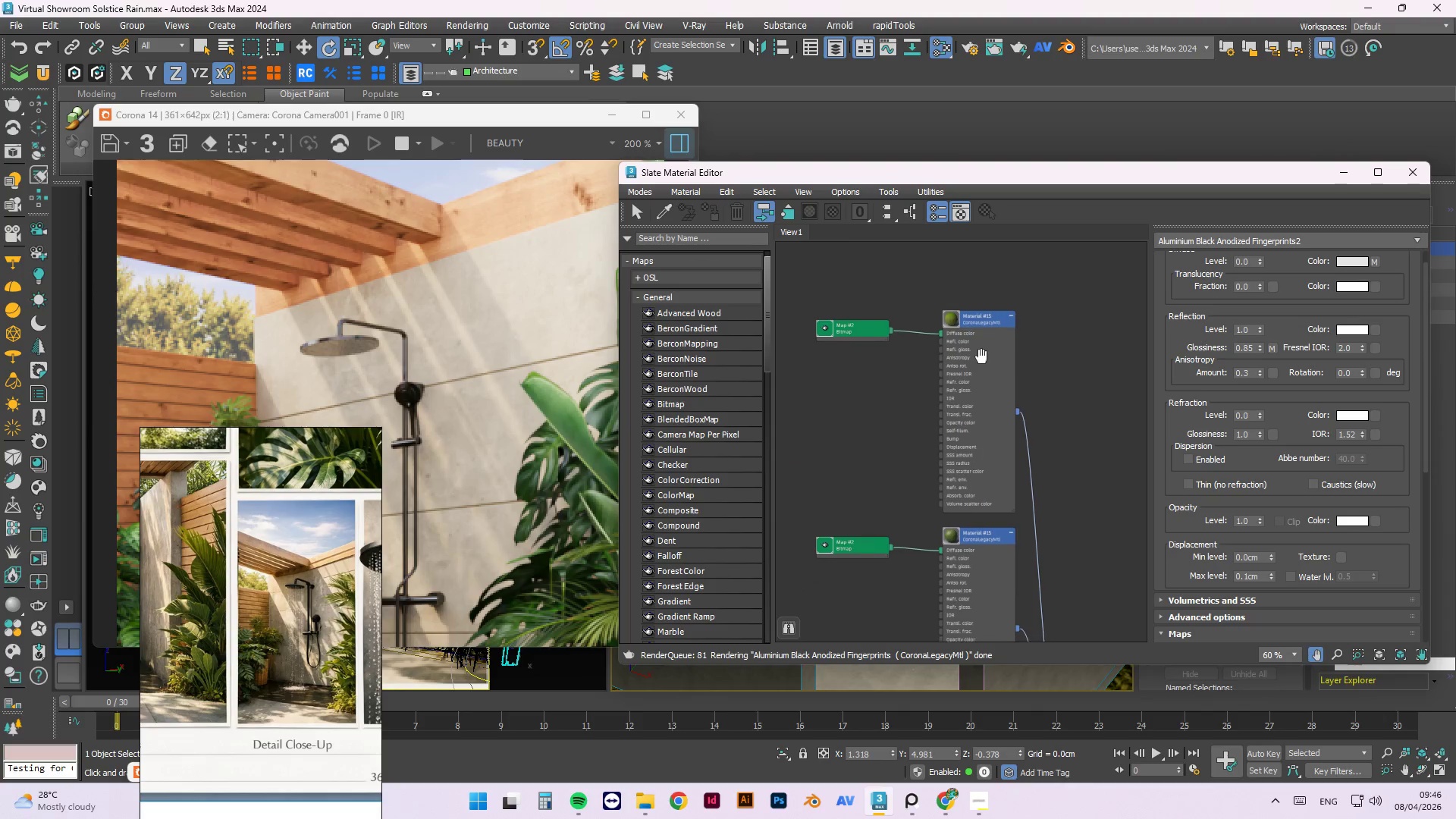 
scroll: coordinate [916, 293], scroll_direction: up, amount: 16.0
 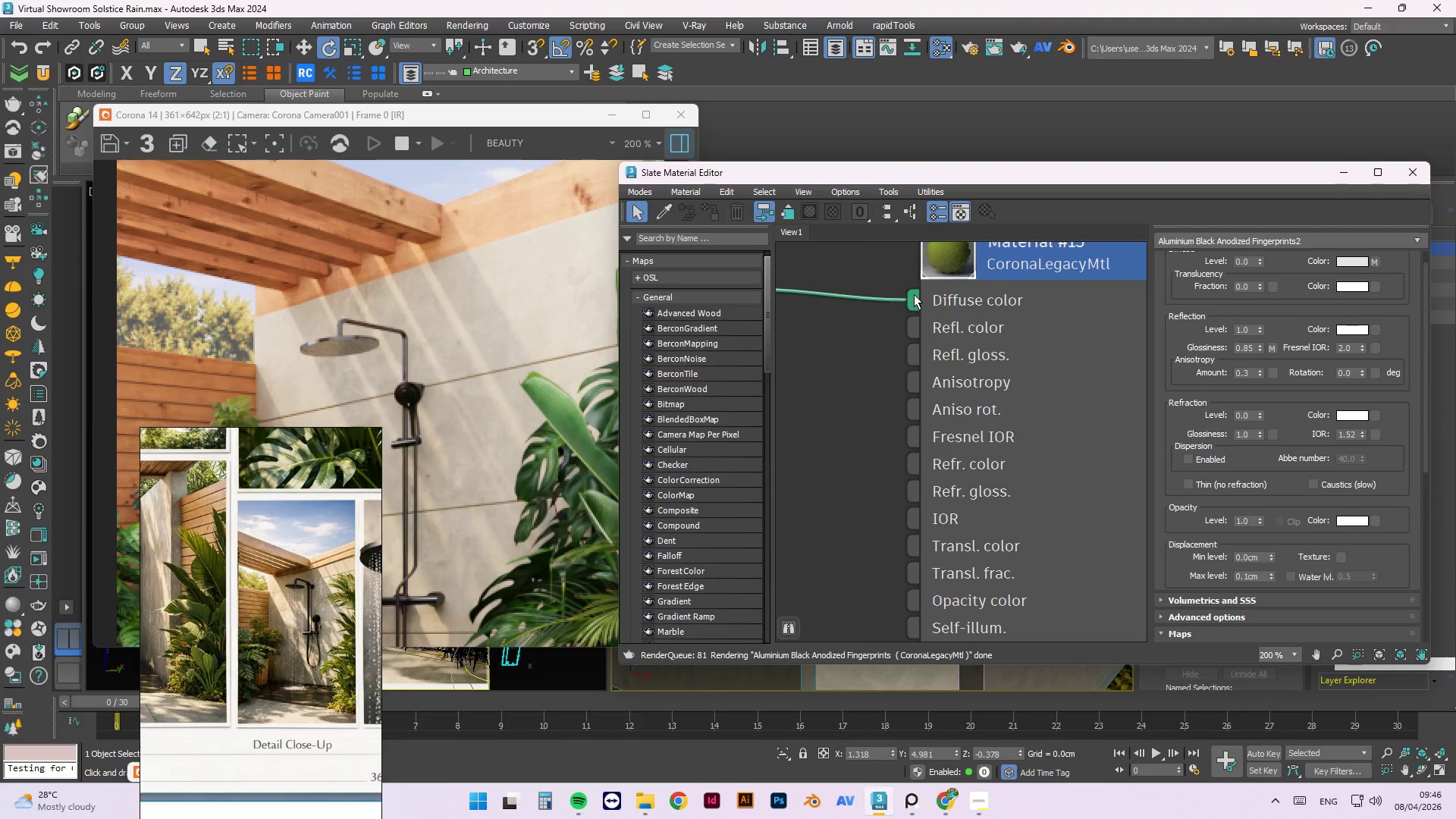 
left_click_drag(start_coordinate=[914, 294], to_coordinate=[912, 358])
 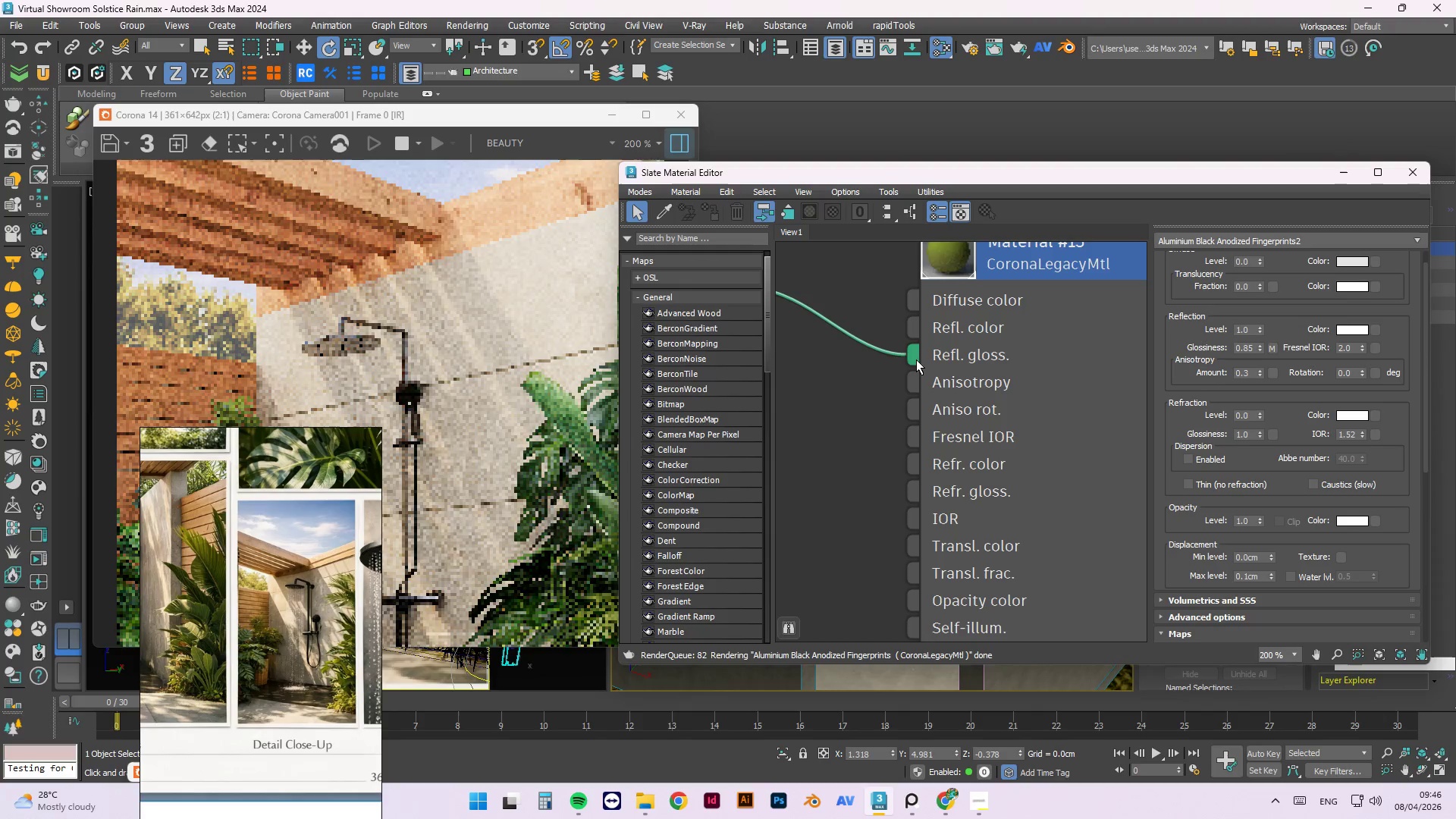 
left_click_drag(start_coordinate=[915, 357], to_coordinate=[908, 298])
 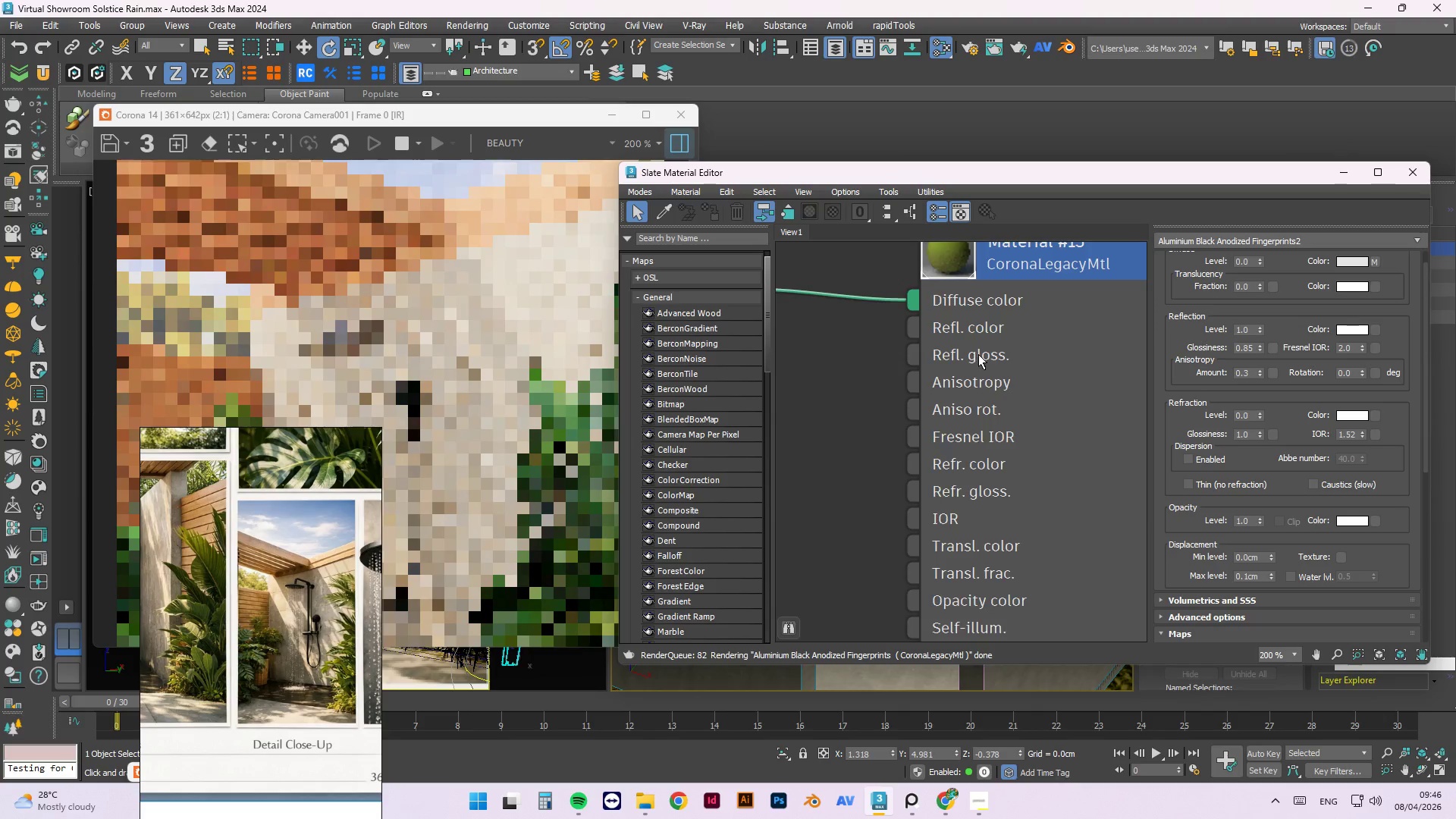 
scroll: coordinate [933, 479], scroll_direction: down, amount: 20.0
 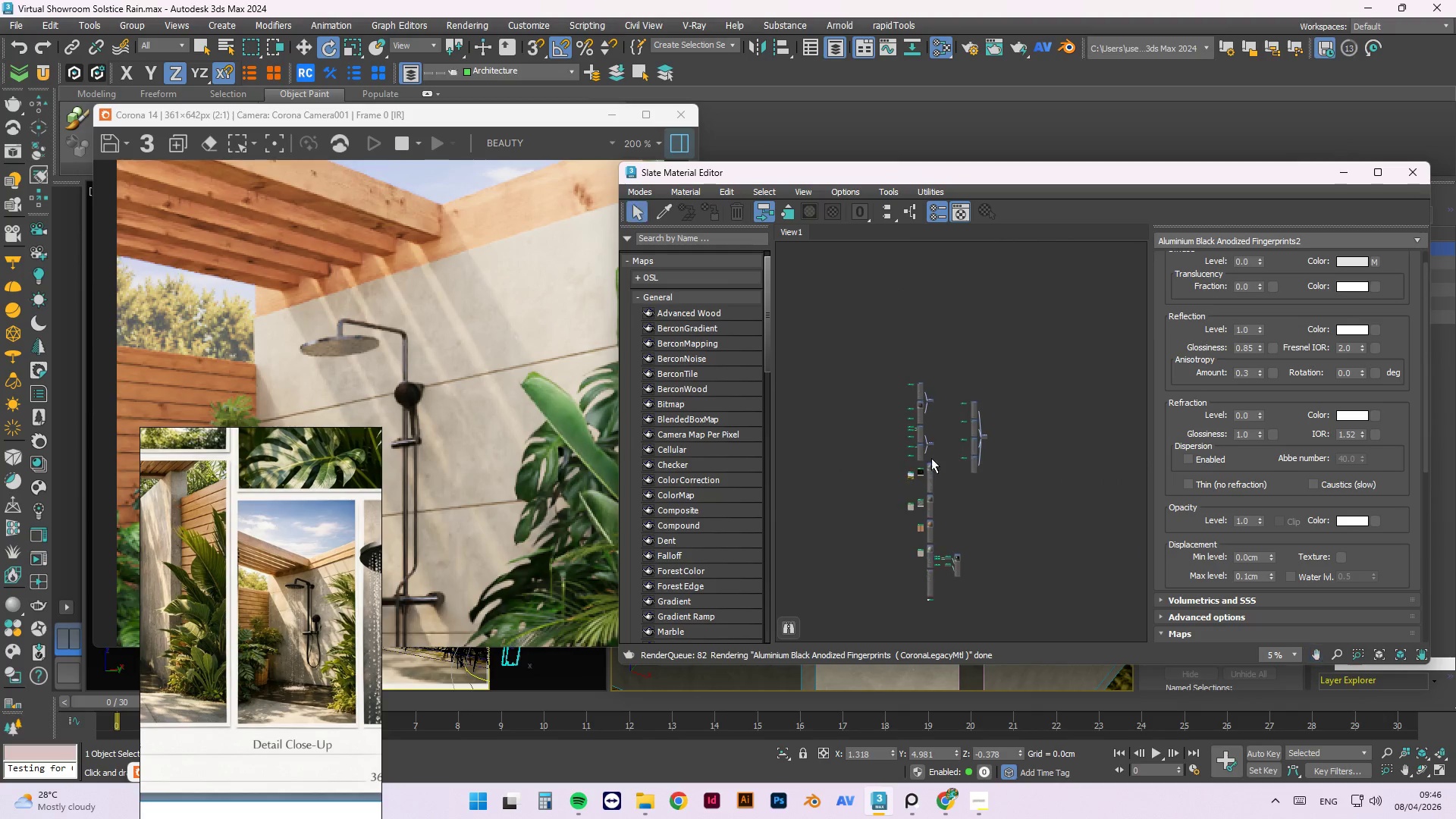 
scroll: coordinate [1000, 444], scroll_direction: up, amount: 18.0
 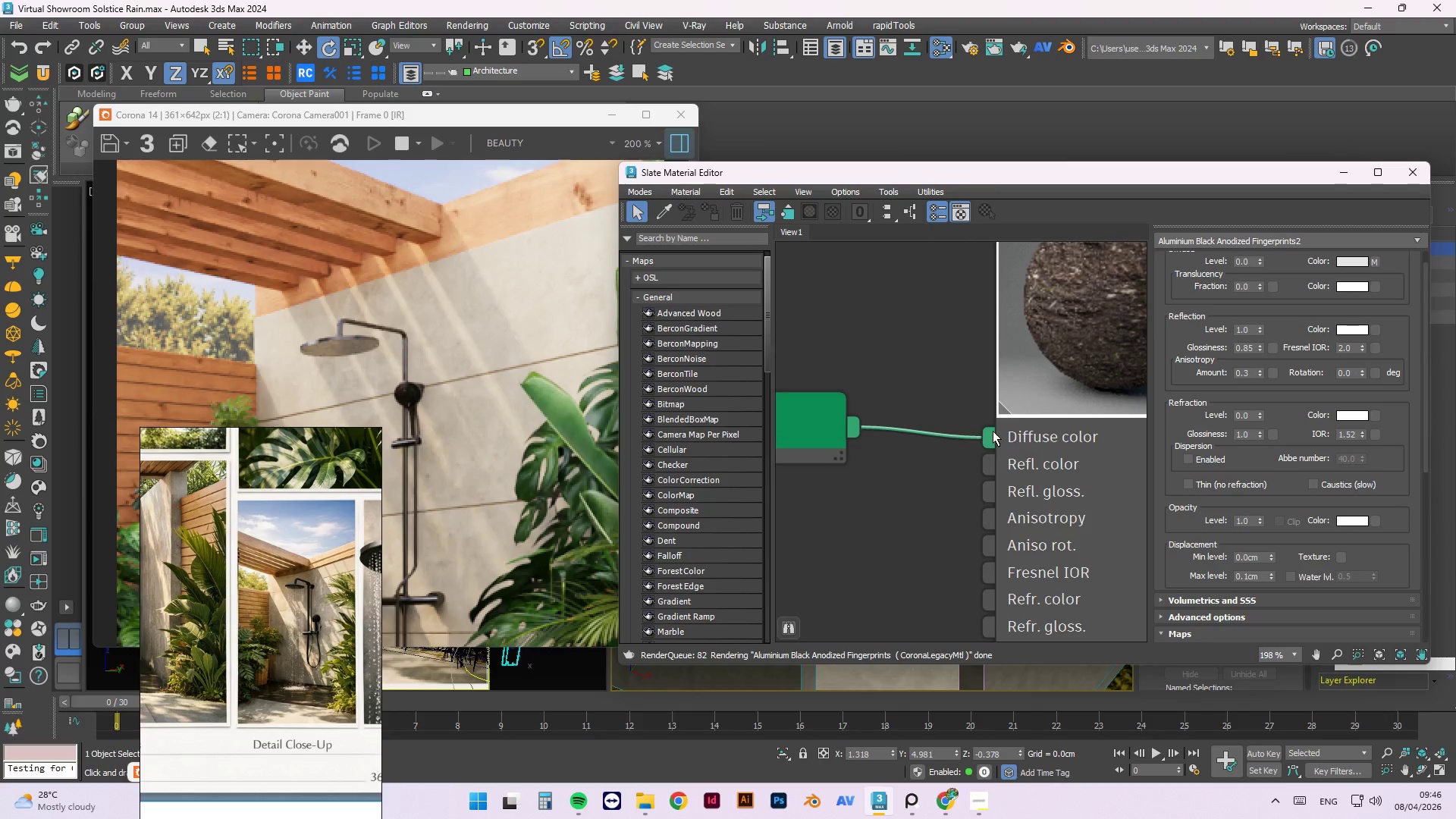 
left_click_drag(start_coordinate=[981, 438], to_coordinate=[982, 431])
 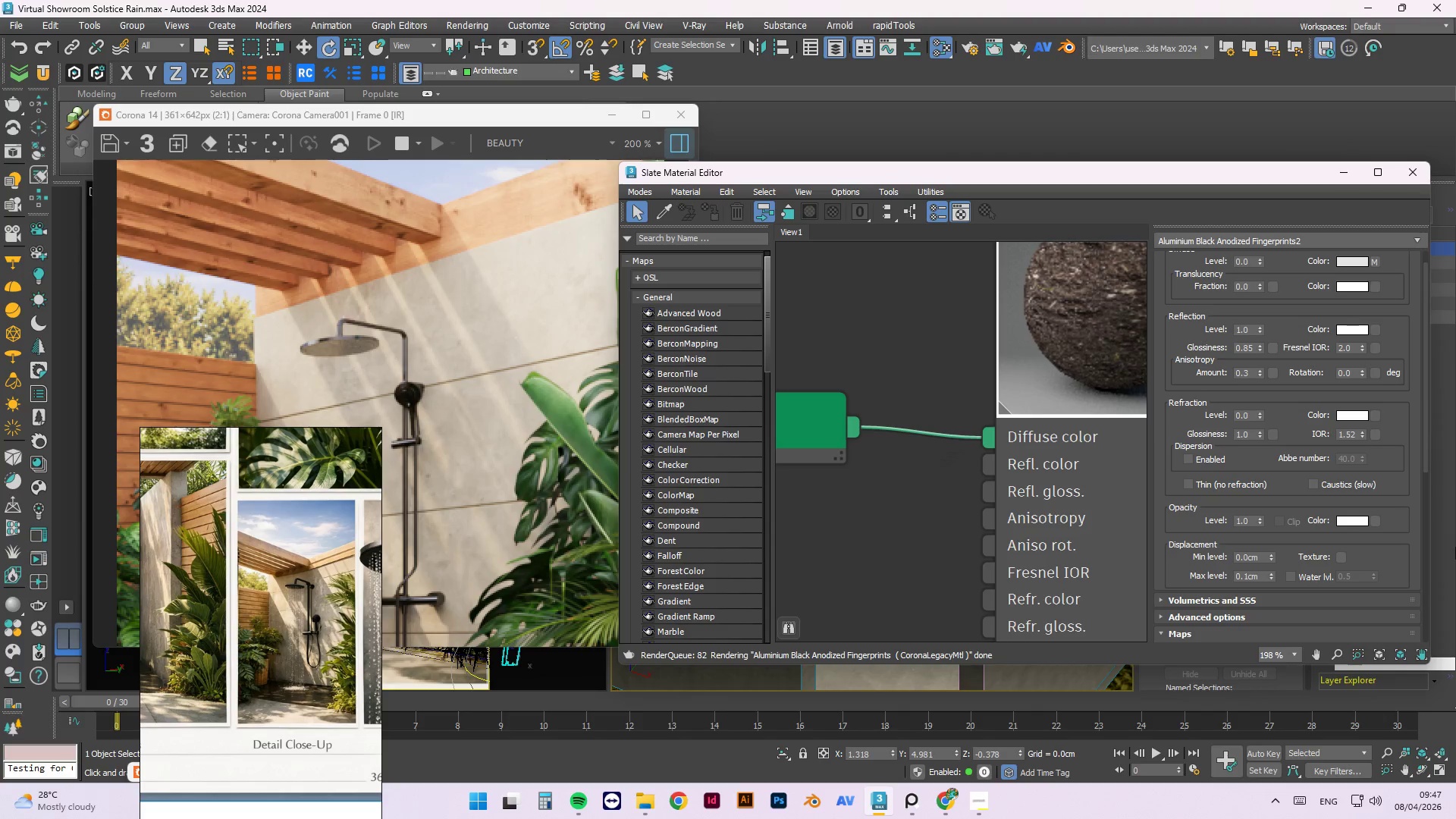 
wait(63.19)
 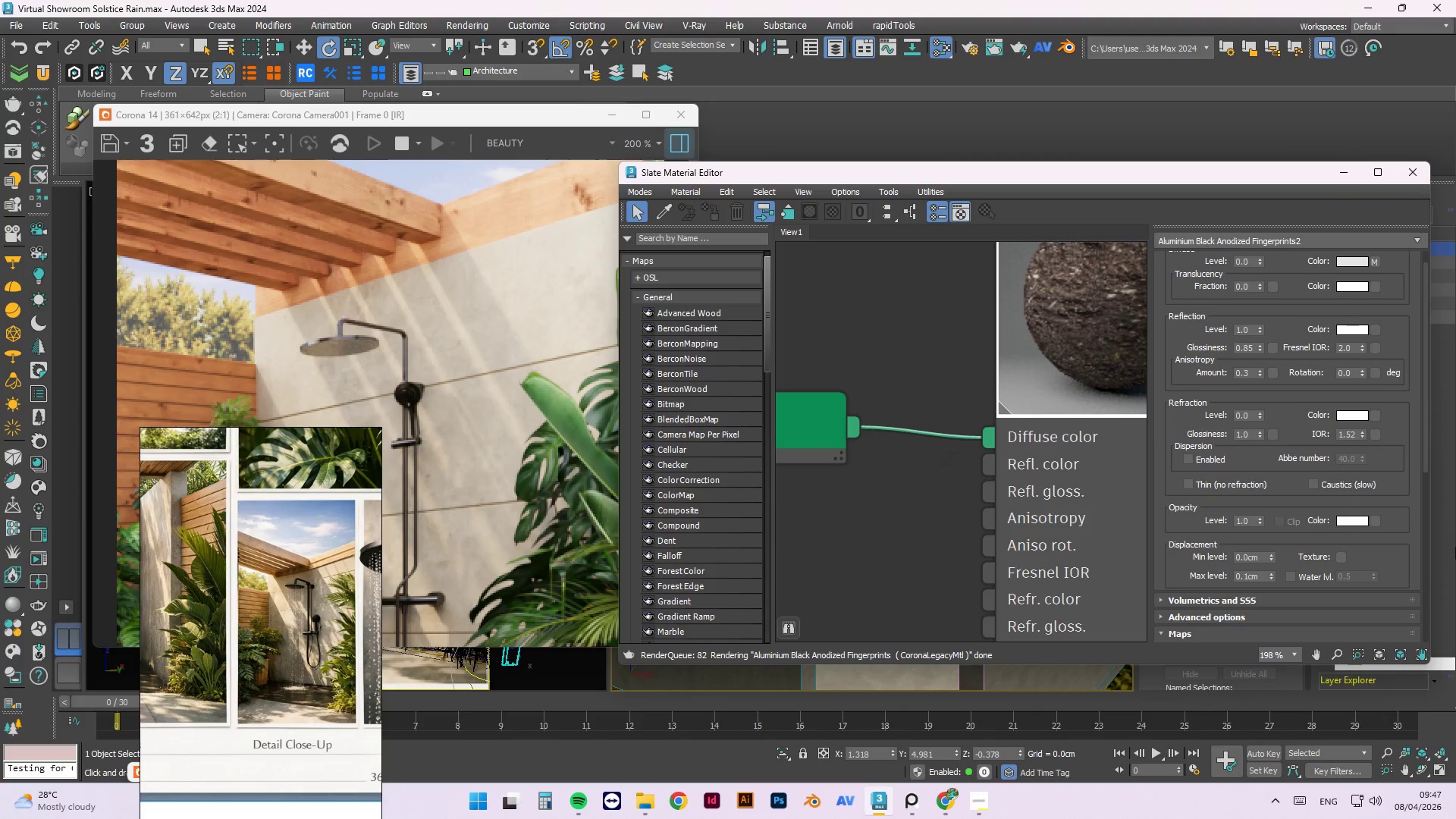 
scroll: coordinate [306, 568], scroll_direction: up, amount: 4.0
 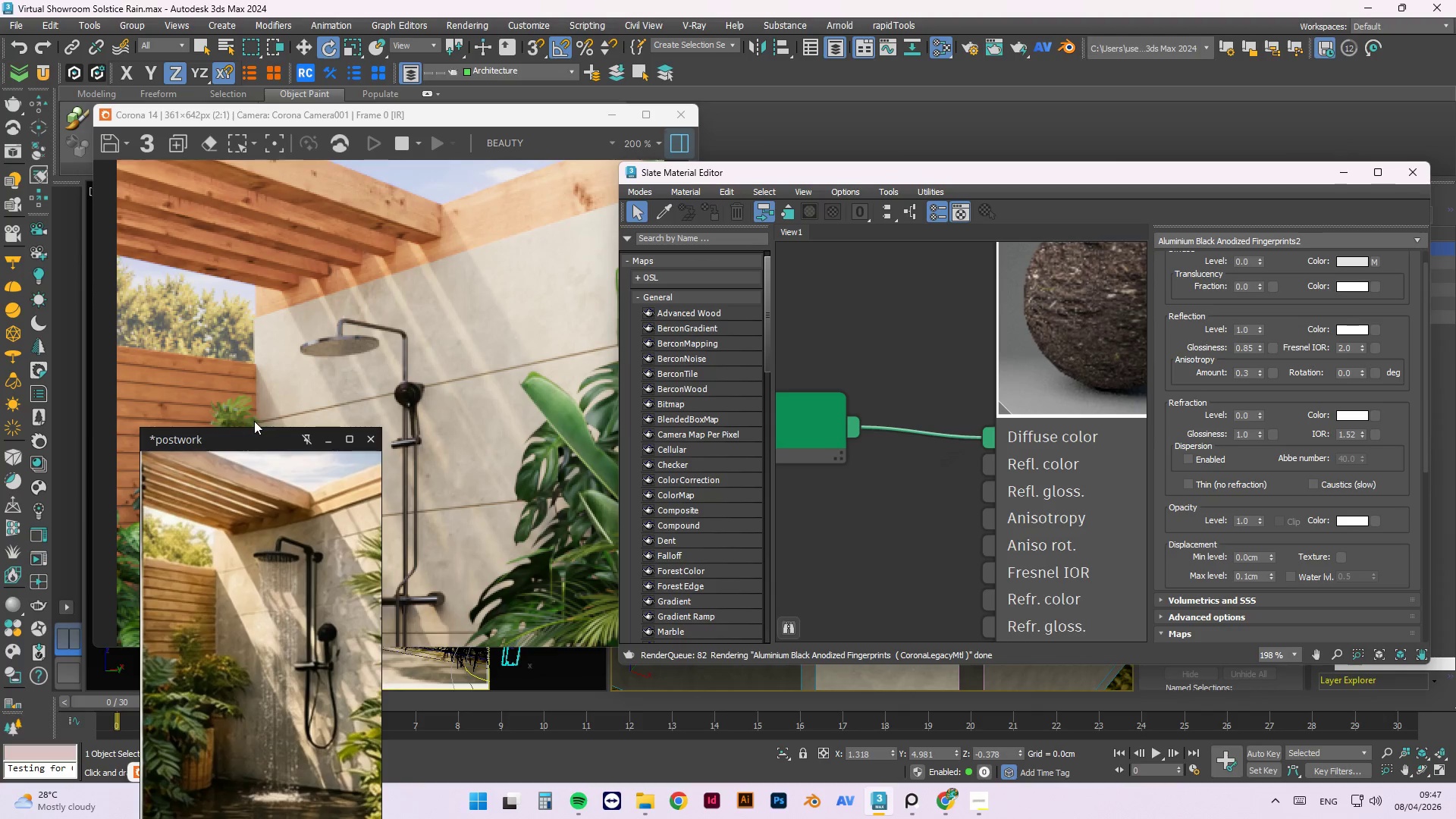 
left_click_drag(start_coordinate=[254, 442], to_coordinate=[687, 163])
 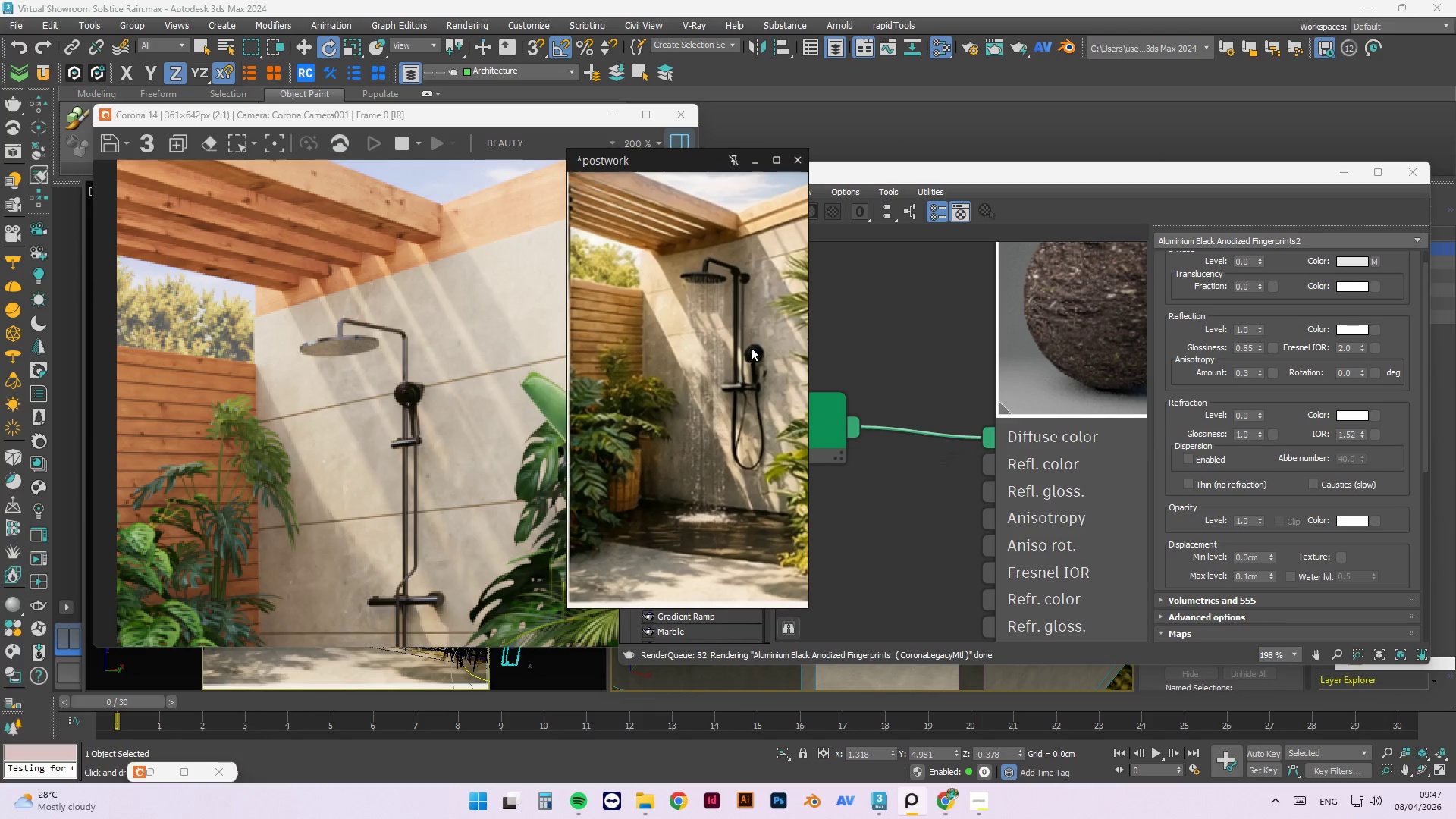 
scroll: coordinate [751, 308], scroll_direction: up, amount: 1.0
 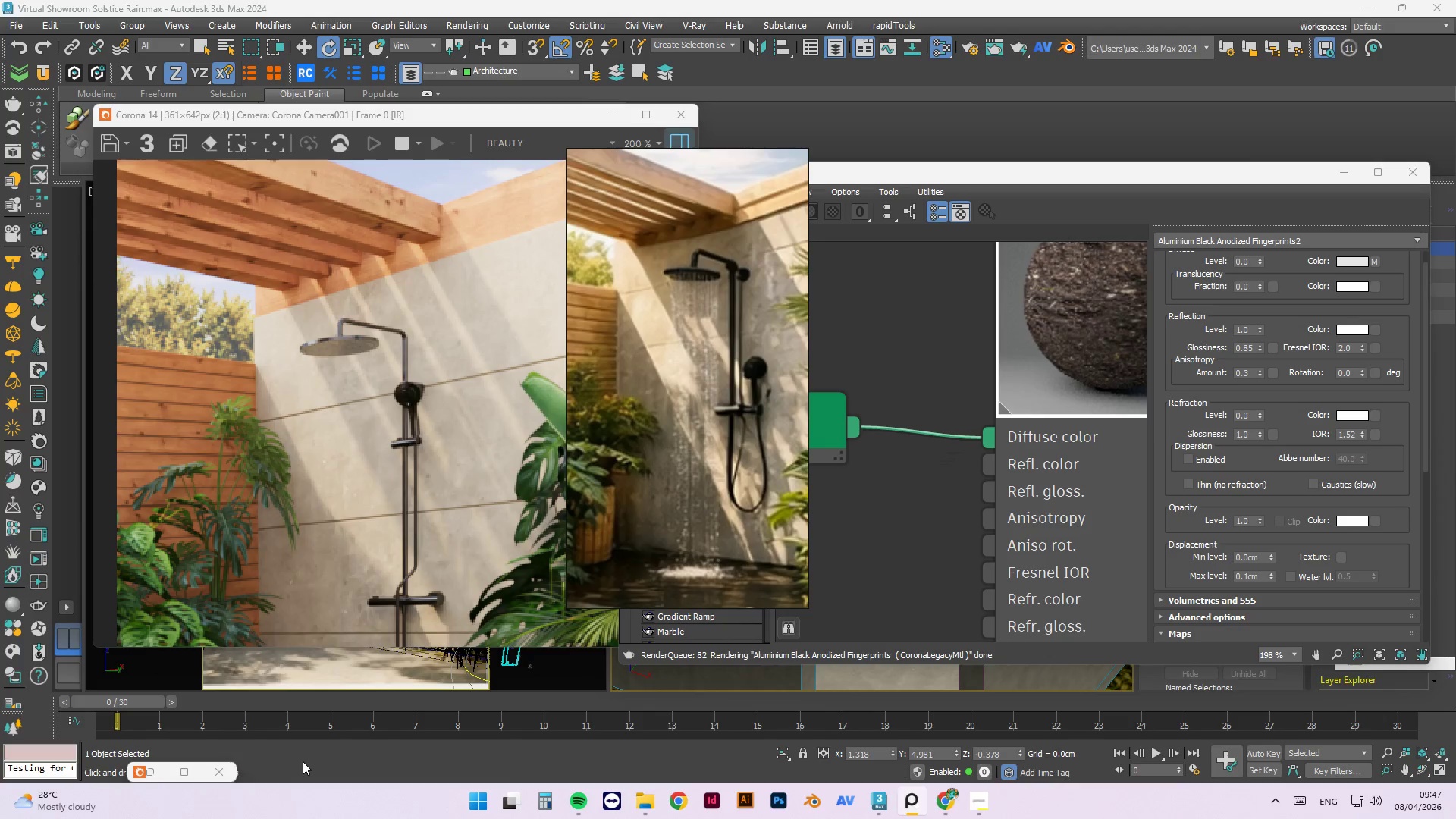 
wait(10.28)
 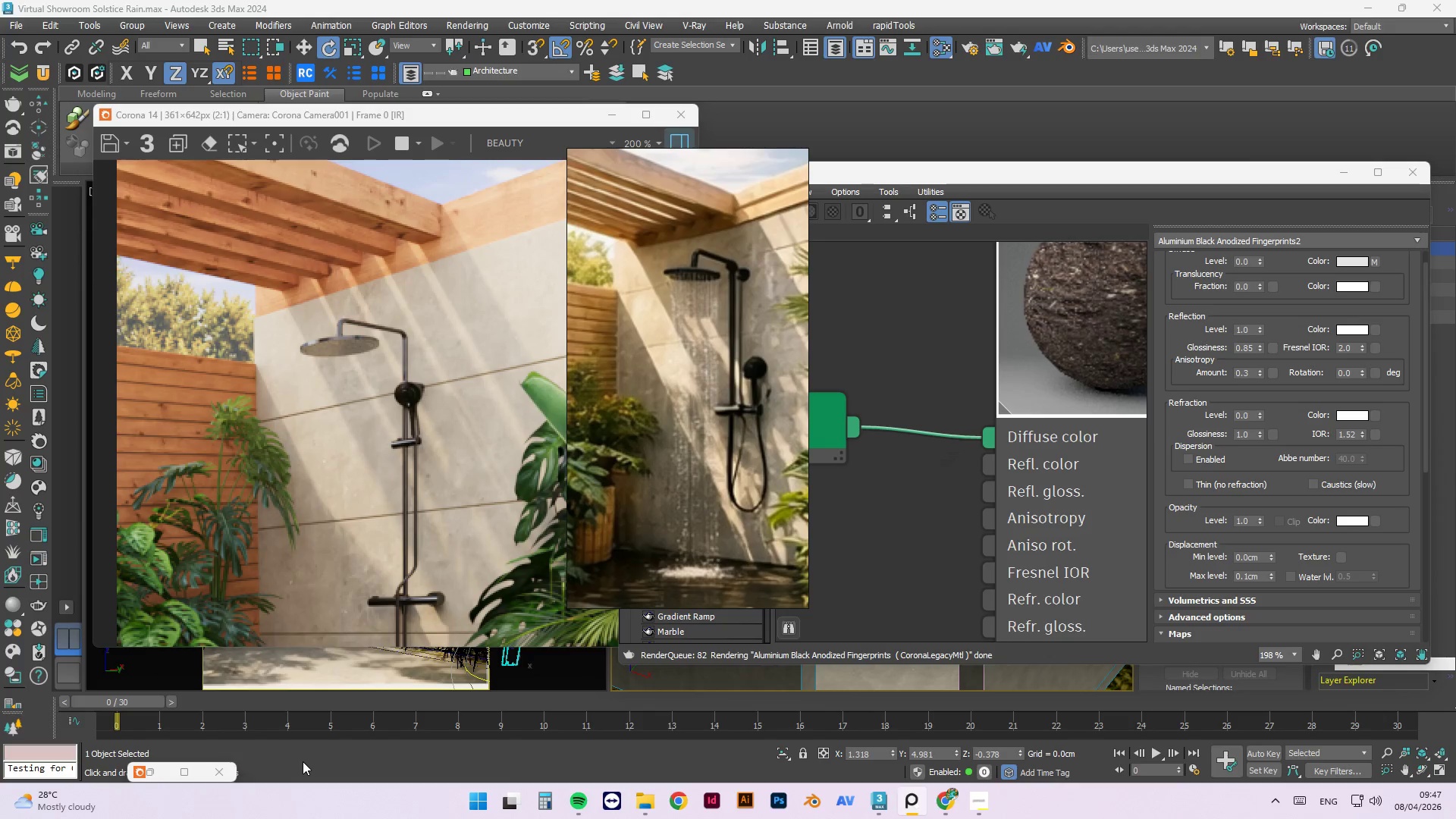 
scroll: coordinate [268, 400], scroll_direction: down, amount: 1.0
 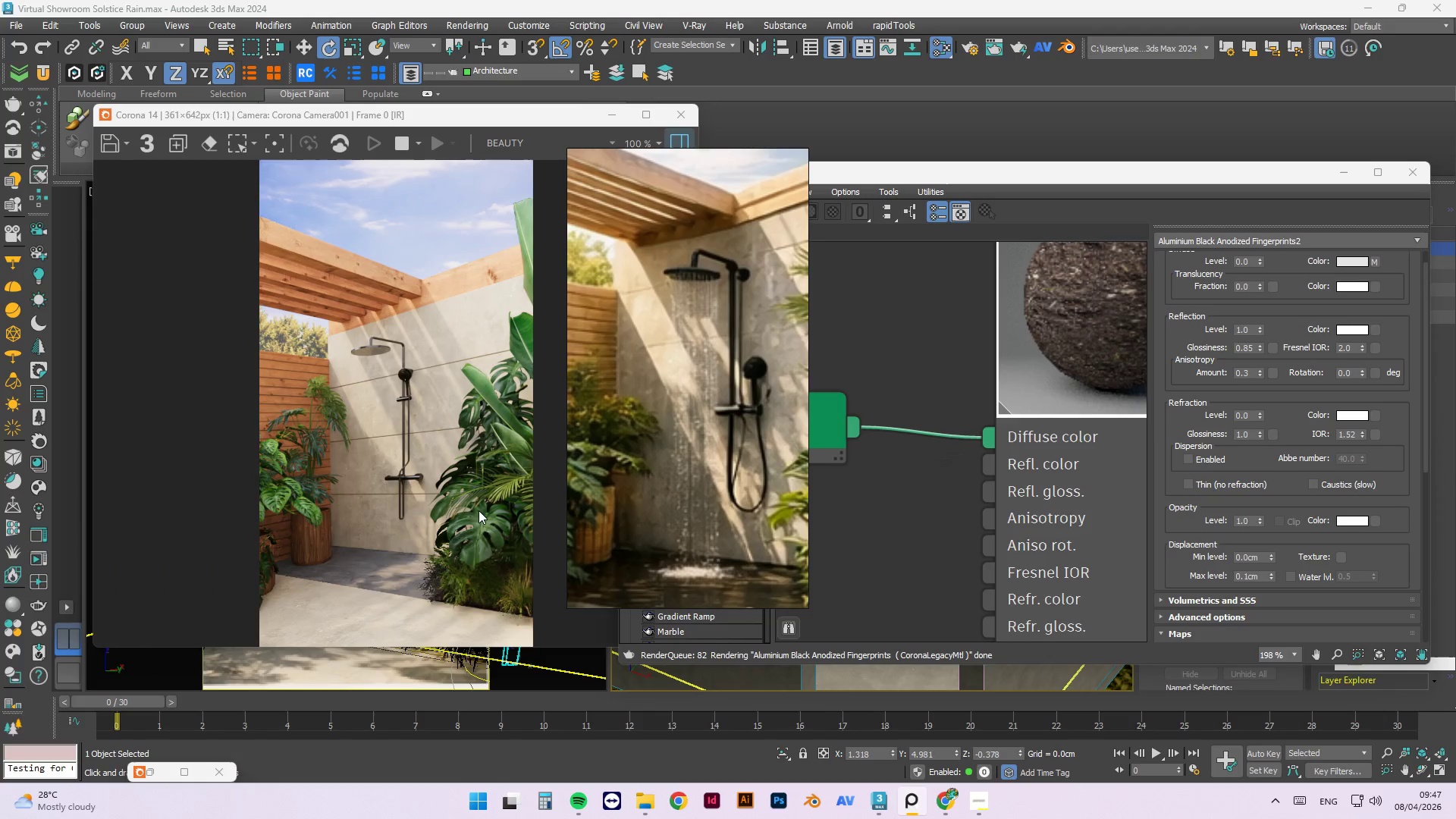 
scroll: coordinate [369, 451], scroll_direction: up, amount: 3.0
 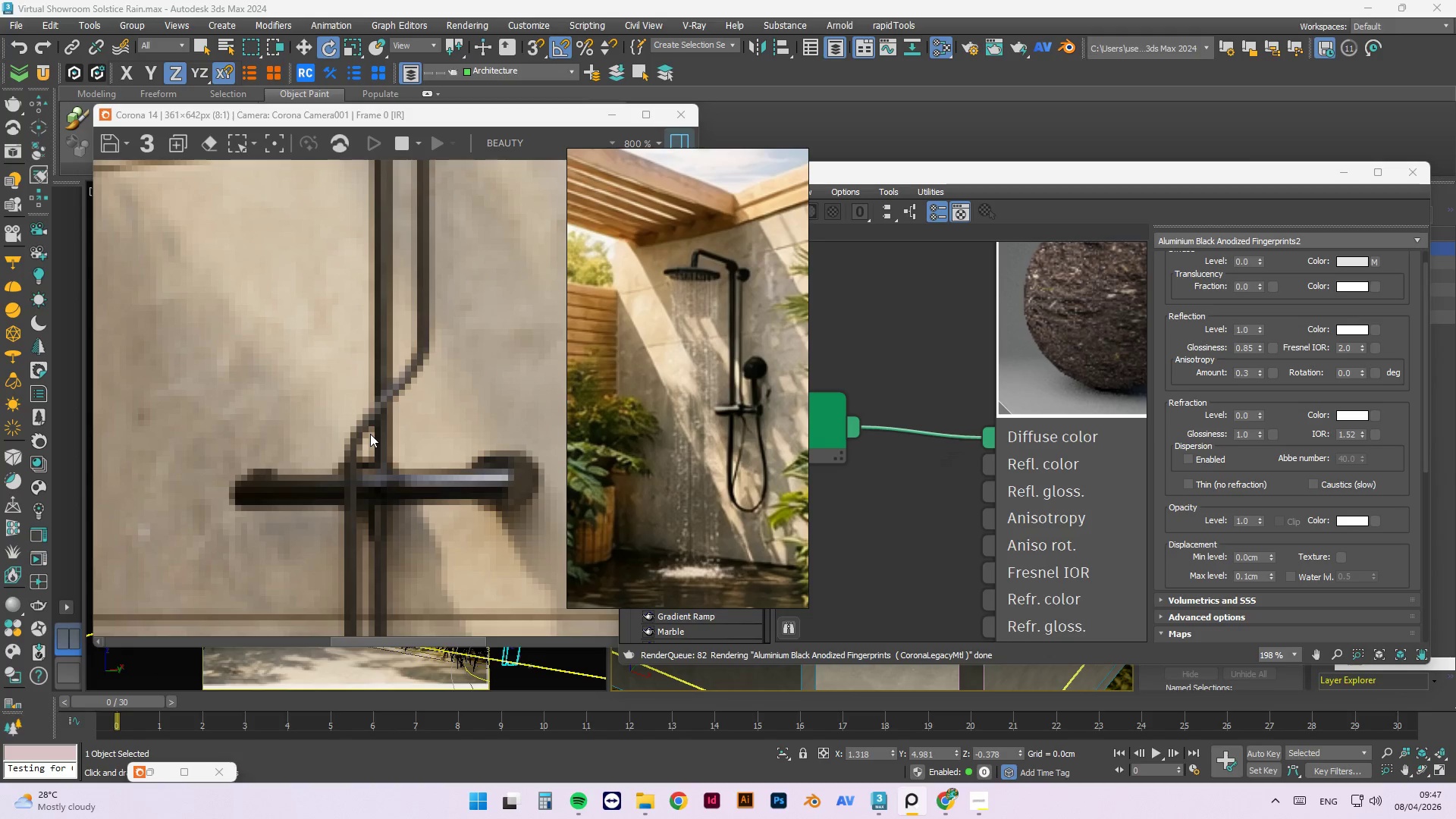 
scroll: coordinate [423, 422], scroll_direction: down, amount: 3.0